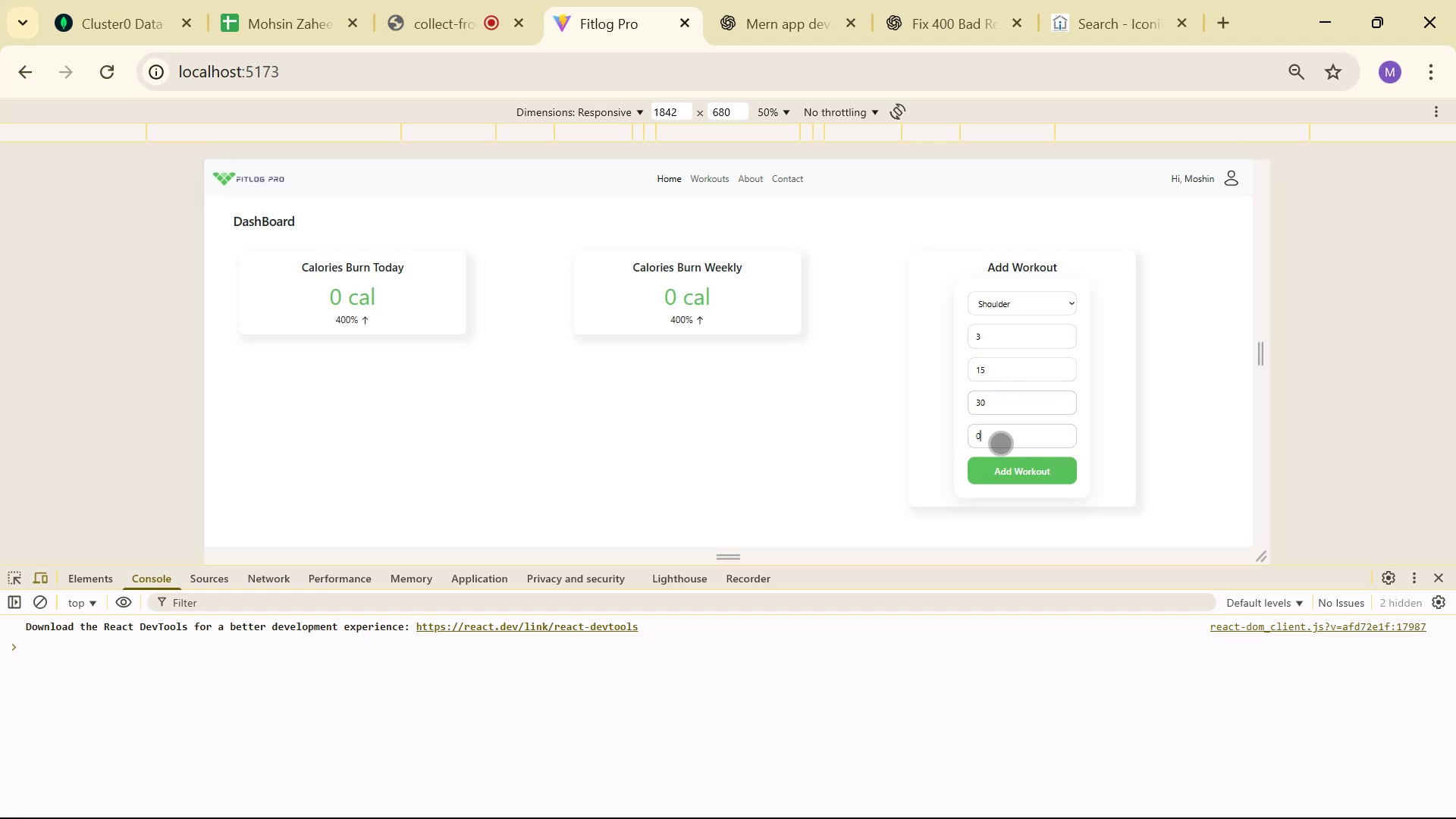 
key(ArrowLeft)
 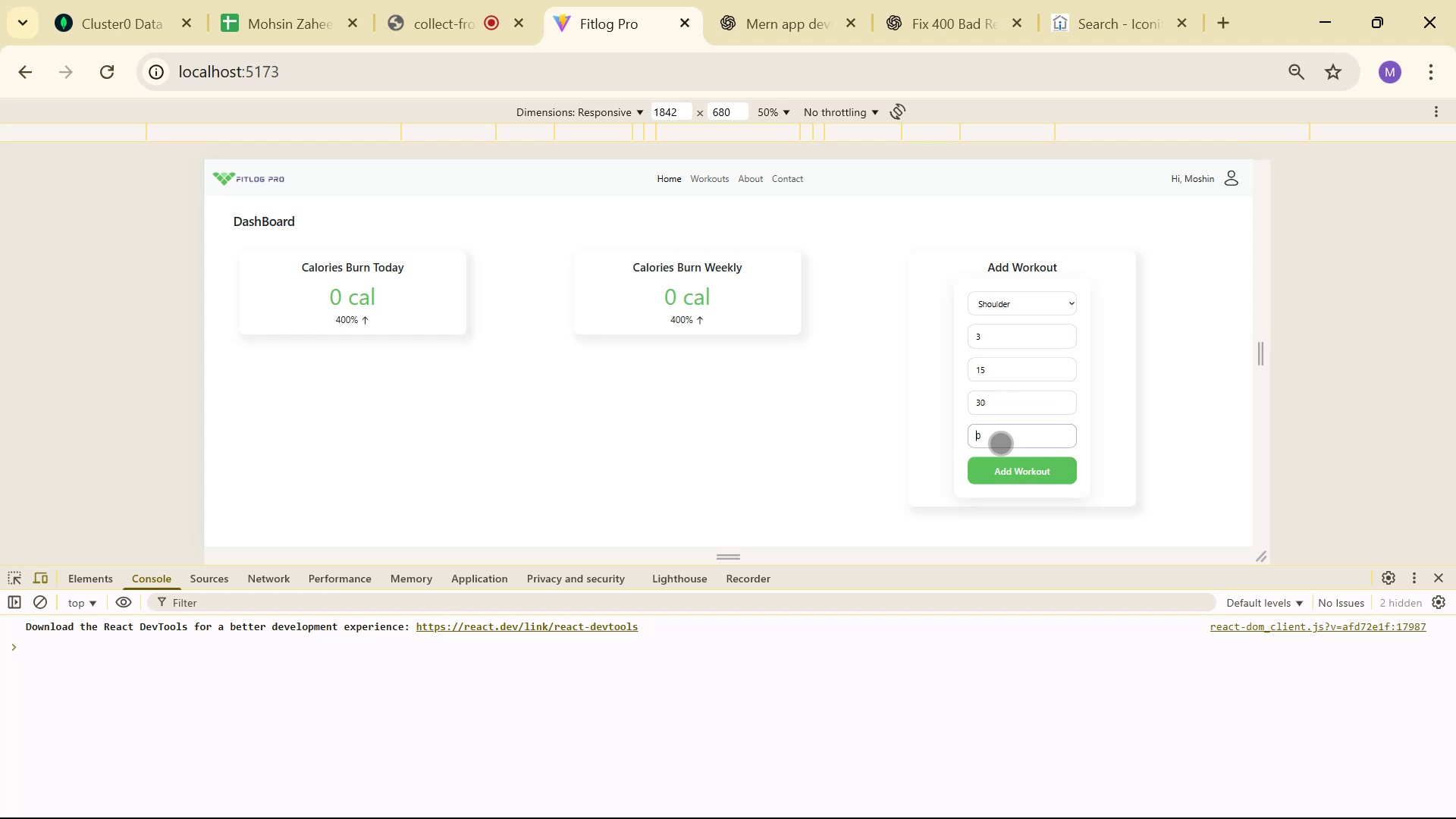 
key(3)
 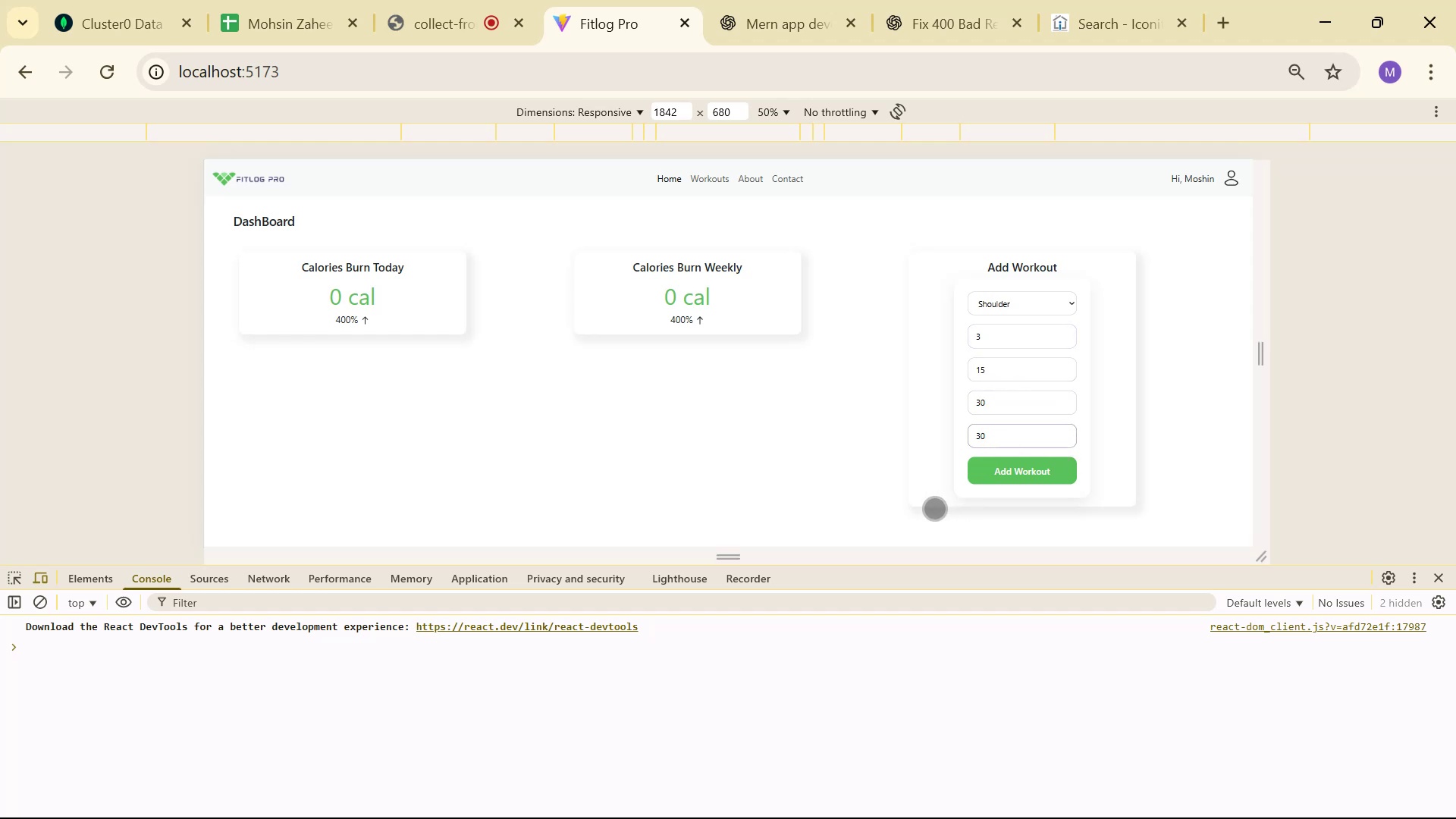 
left_click([943, 468])
 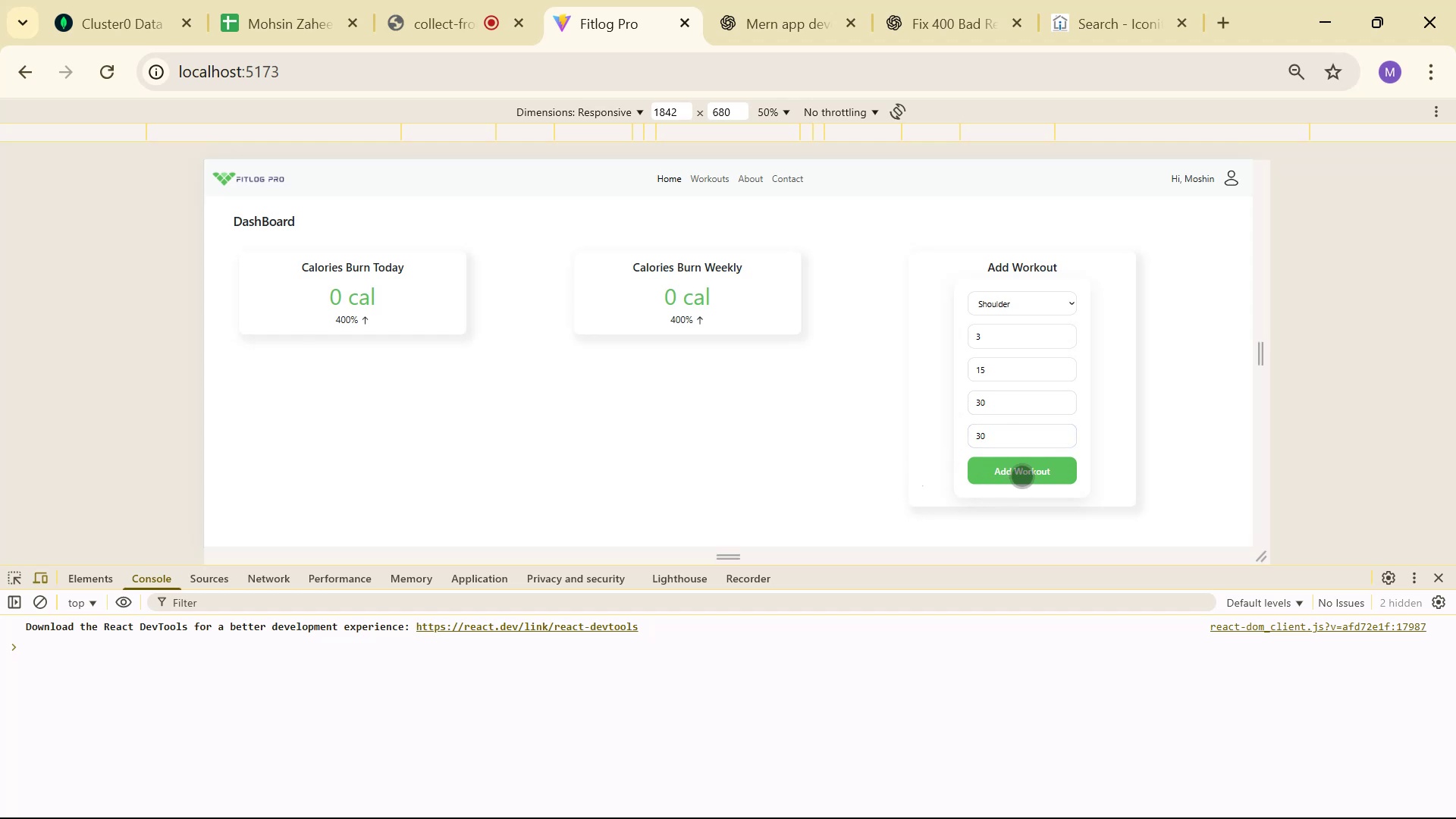 
left_click([1023, 475])
 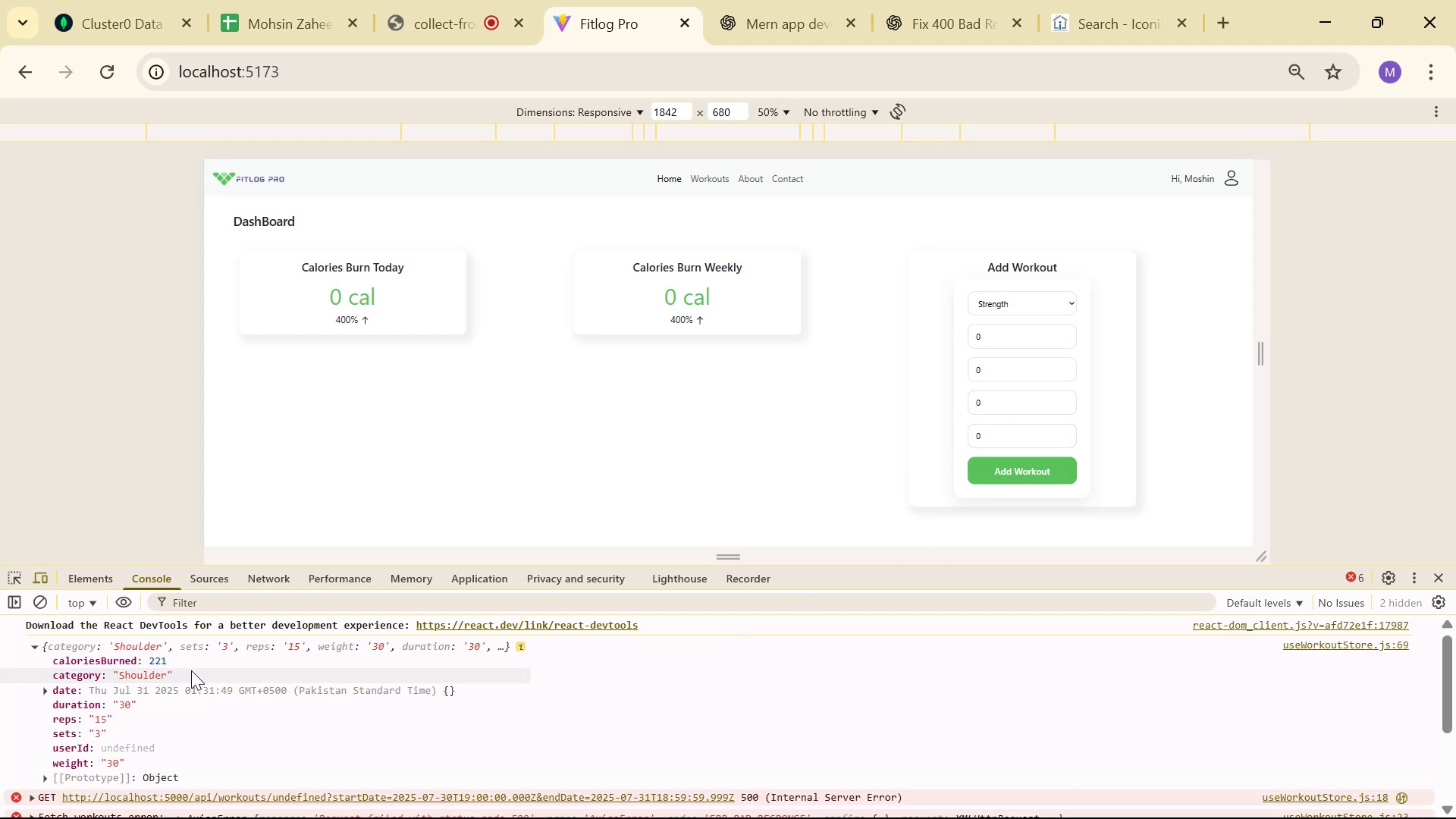 
wait(8.43)
 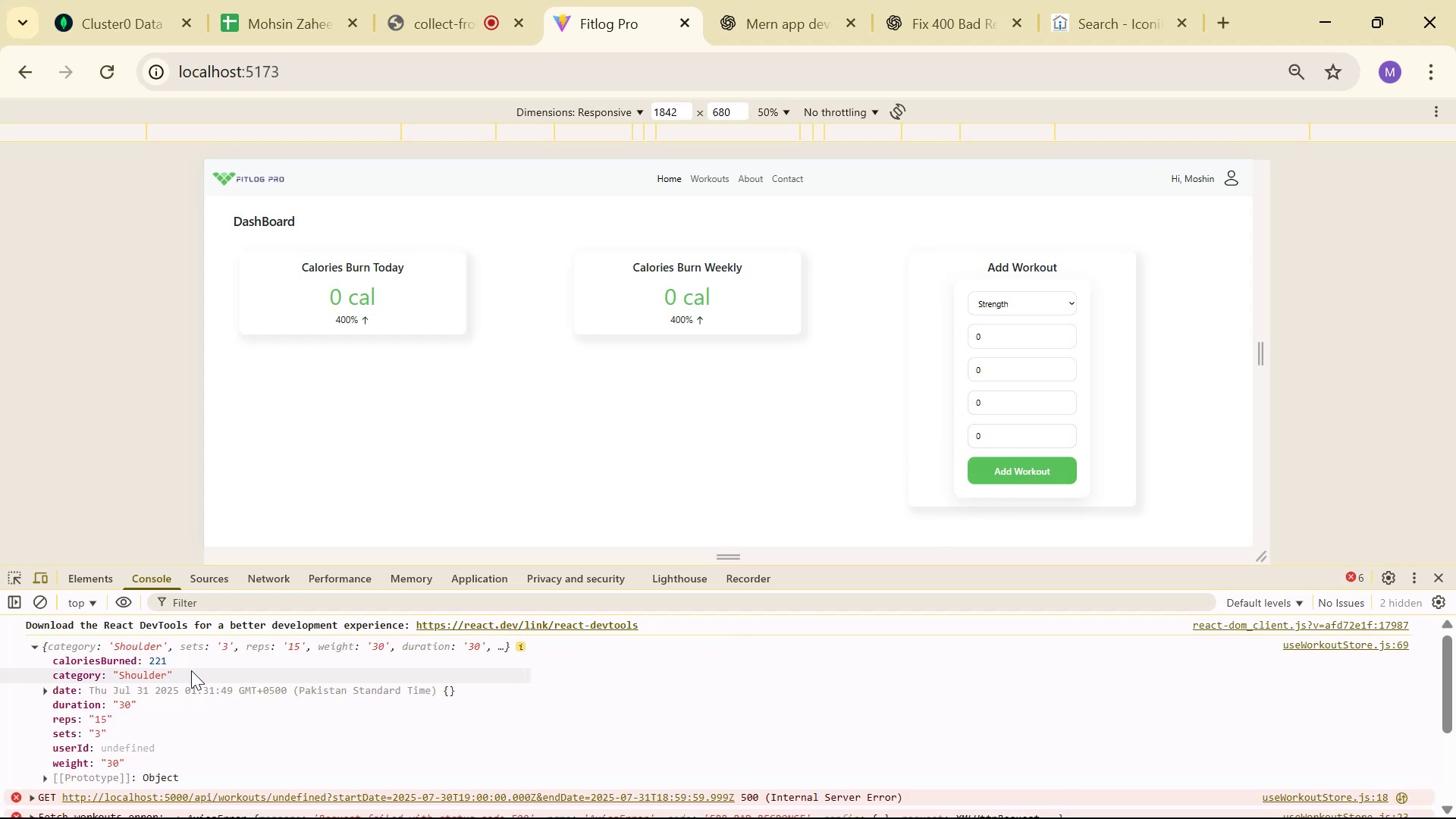 
scroll: coordinate [162, 761], scroll_direction: down, amount: 1.0
 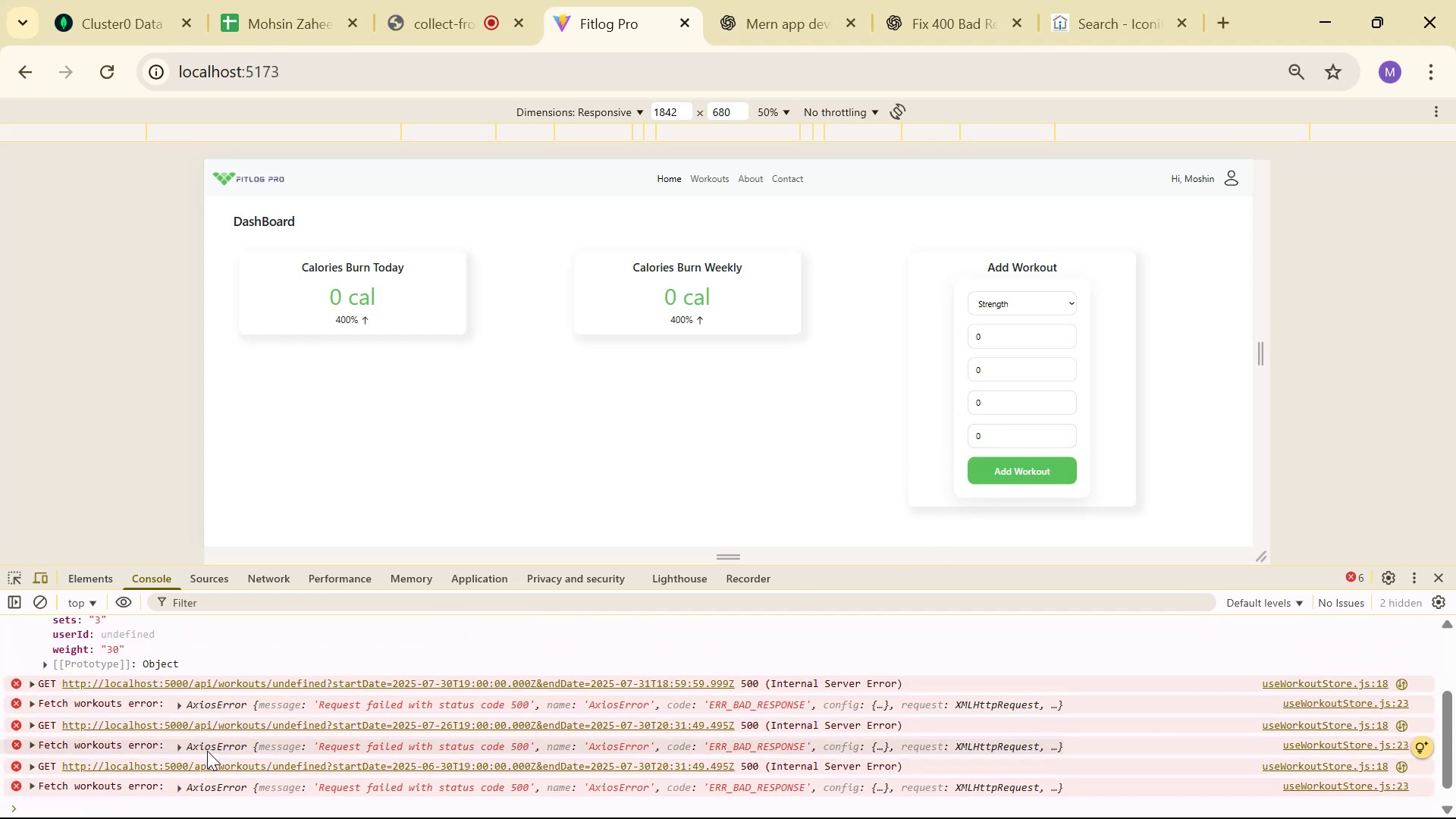 
scroll: coordinate [211, 739], scroll_direction: up, amount: 1.0
 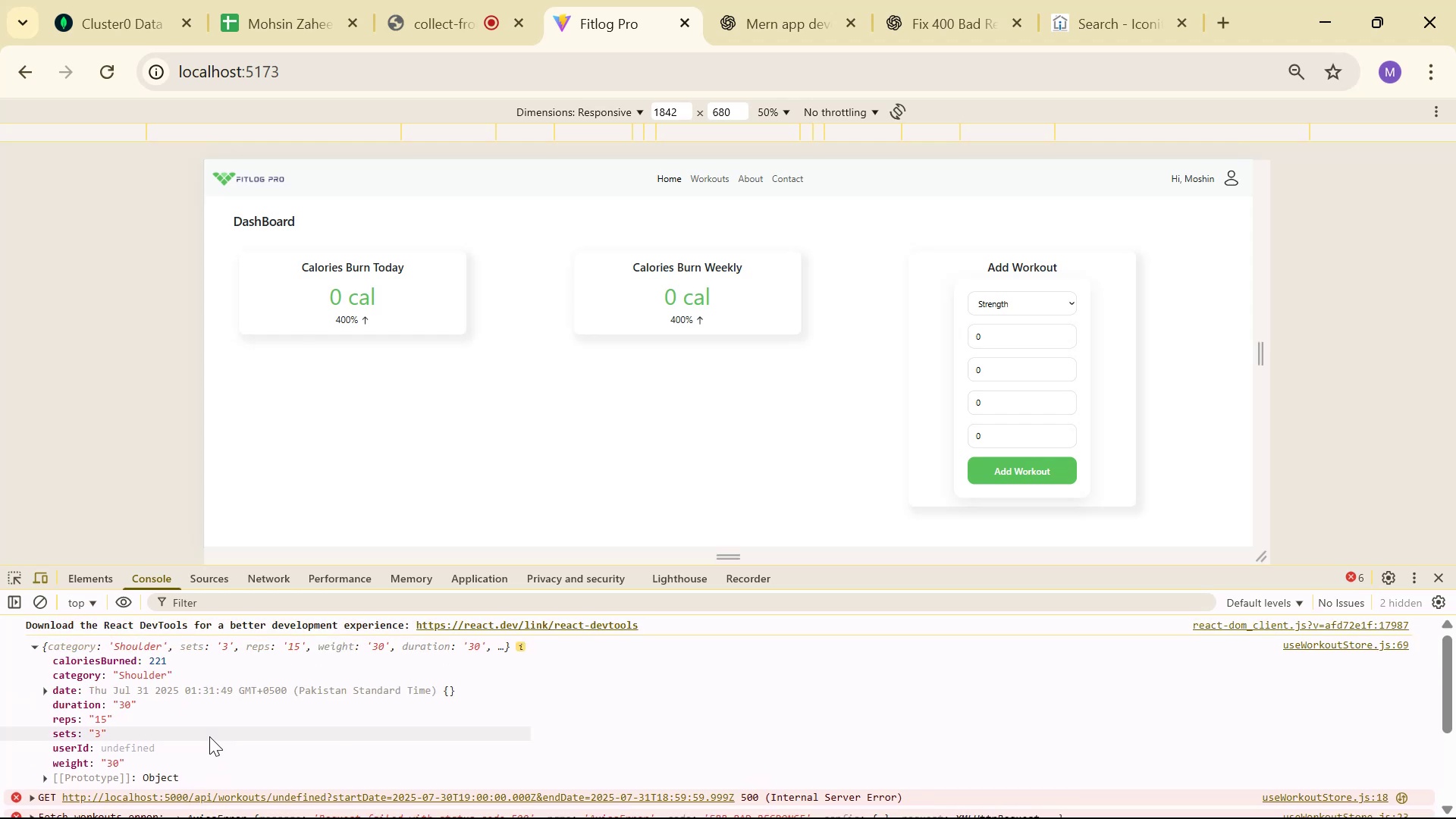 
key(Alt+Tab)
 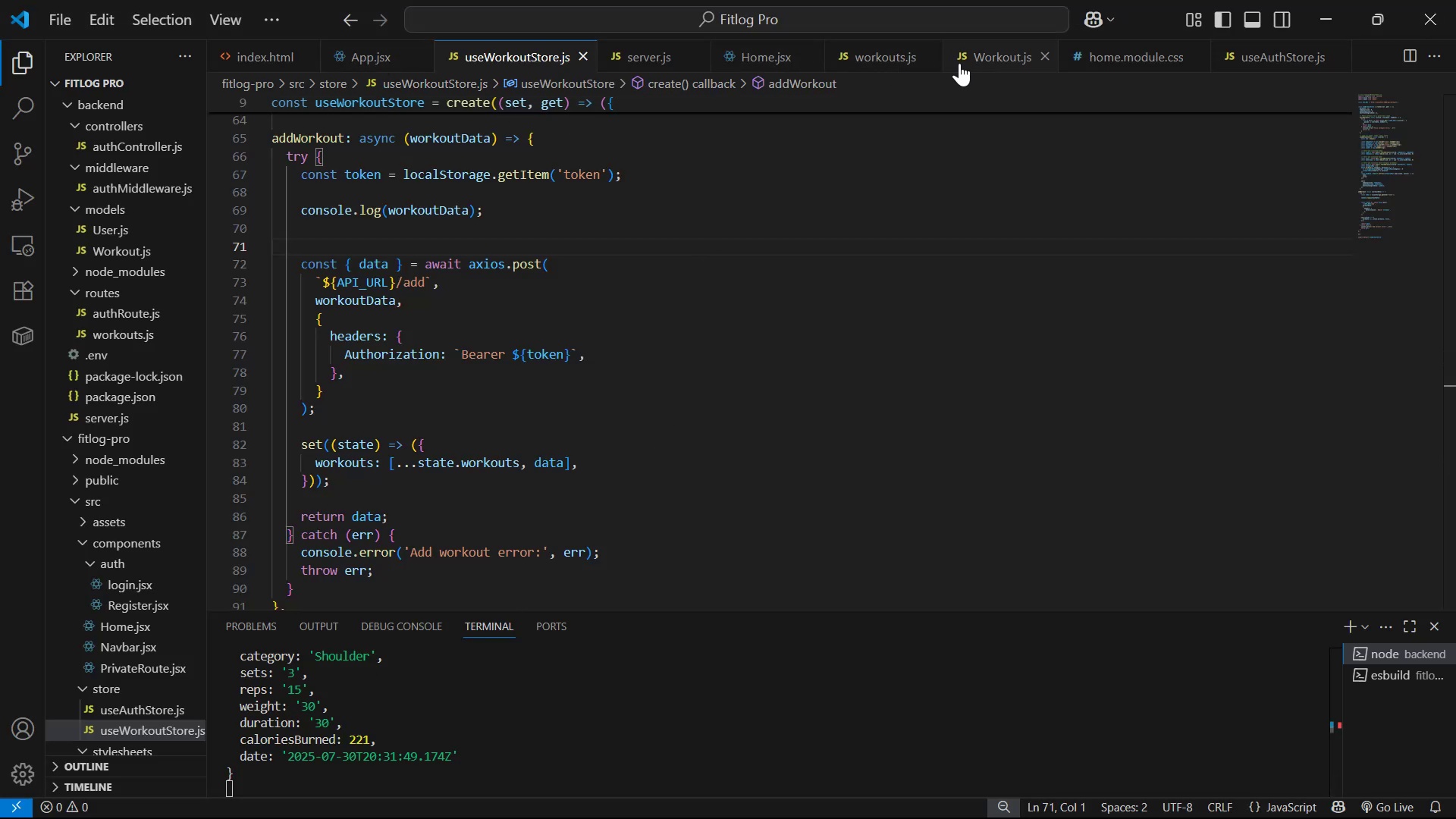 
scroll: coordinate [643, 432], scroll_direction: up, amount: 1.0
 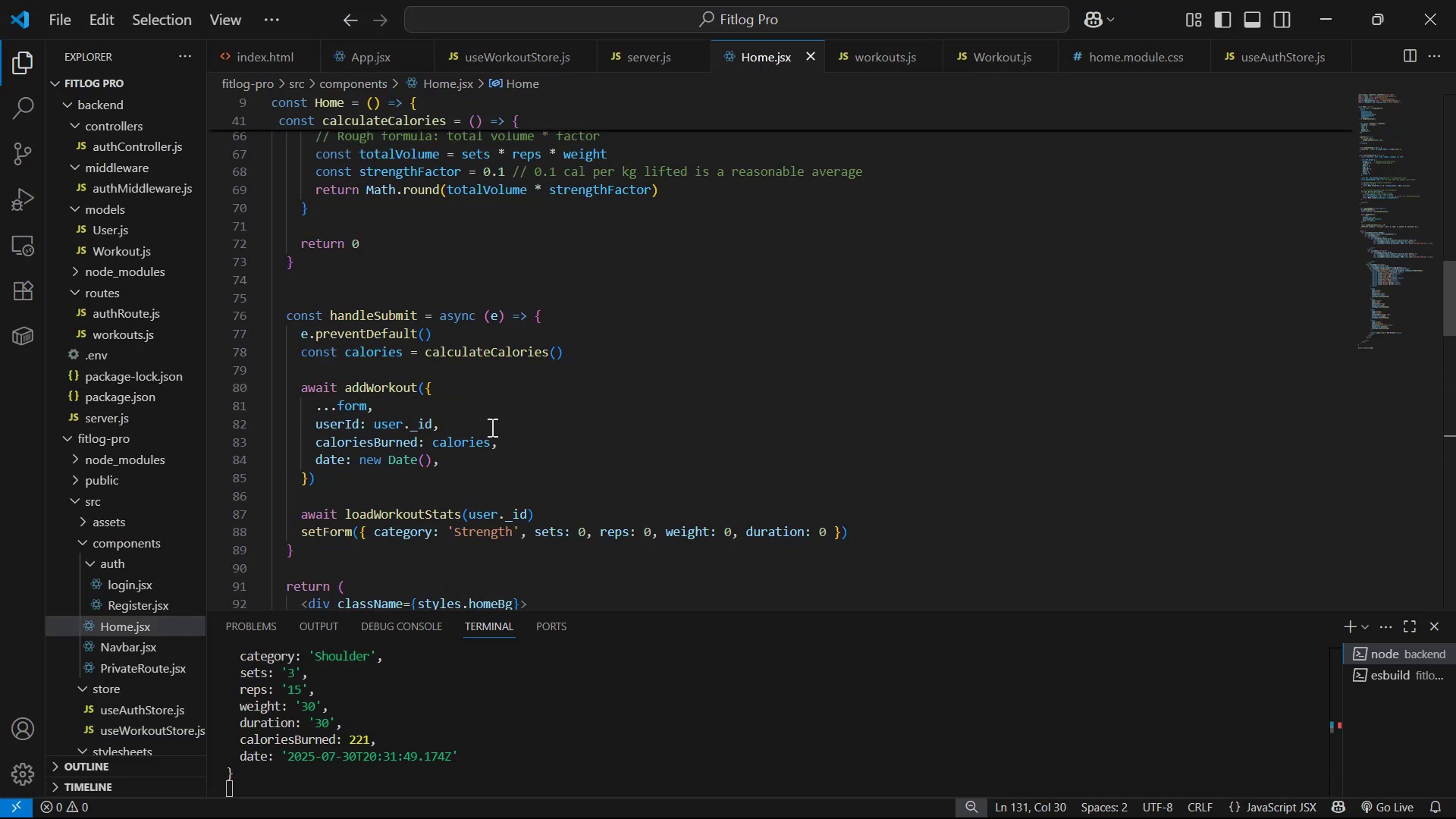 
left_click_drag(start_coordinate=[491, 418], to_coordinate=[493, 403])
 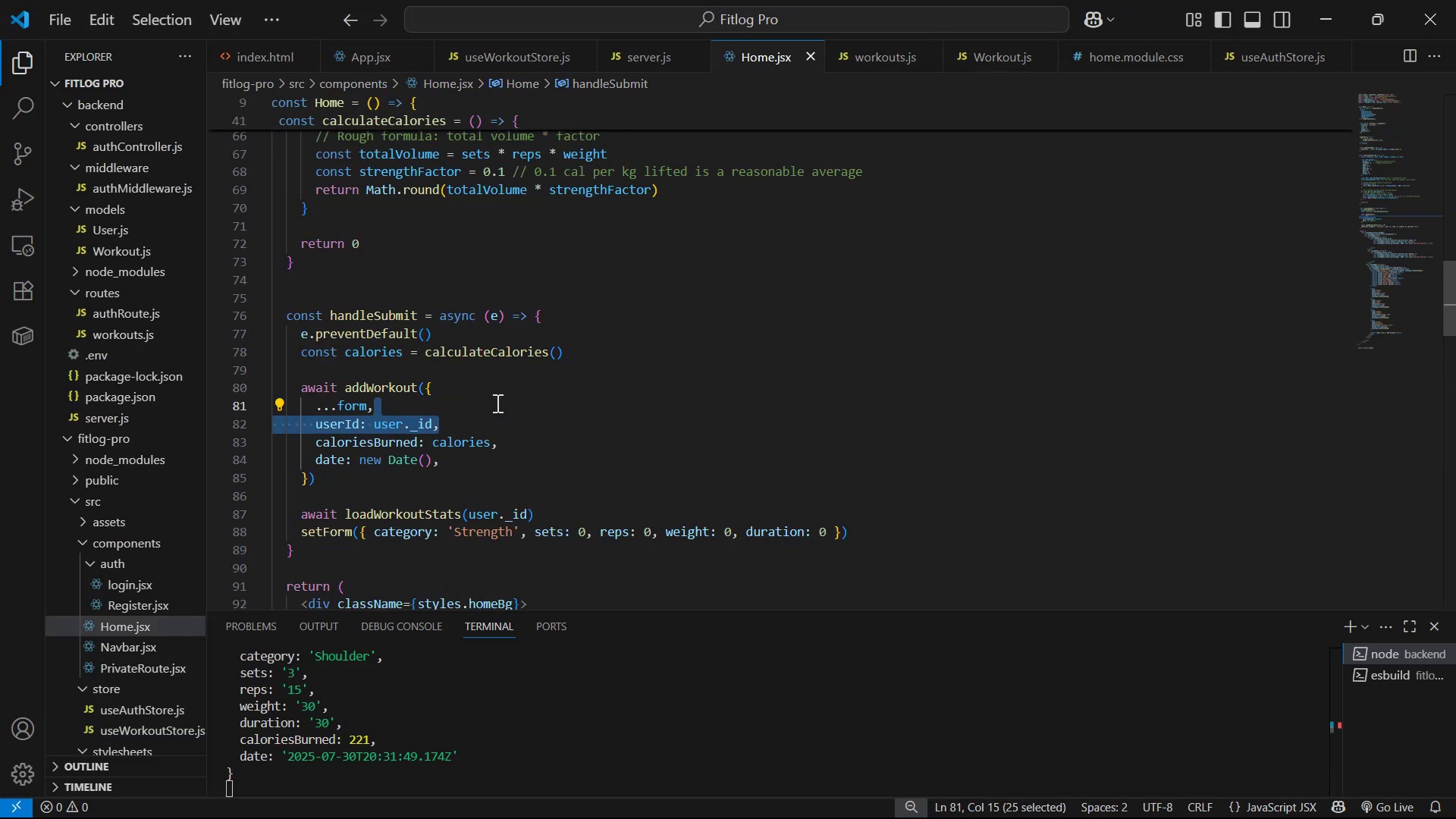 
key(Backslash)
 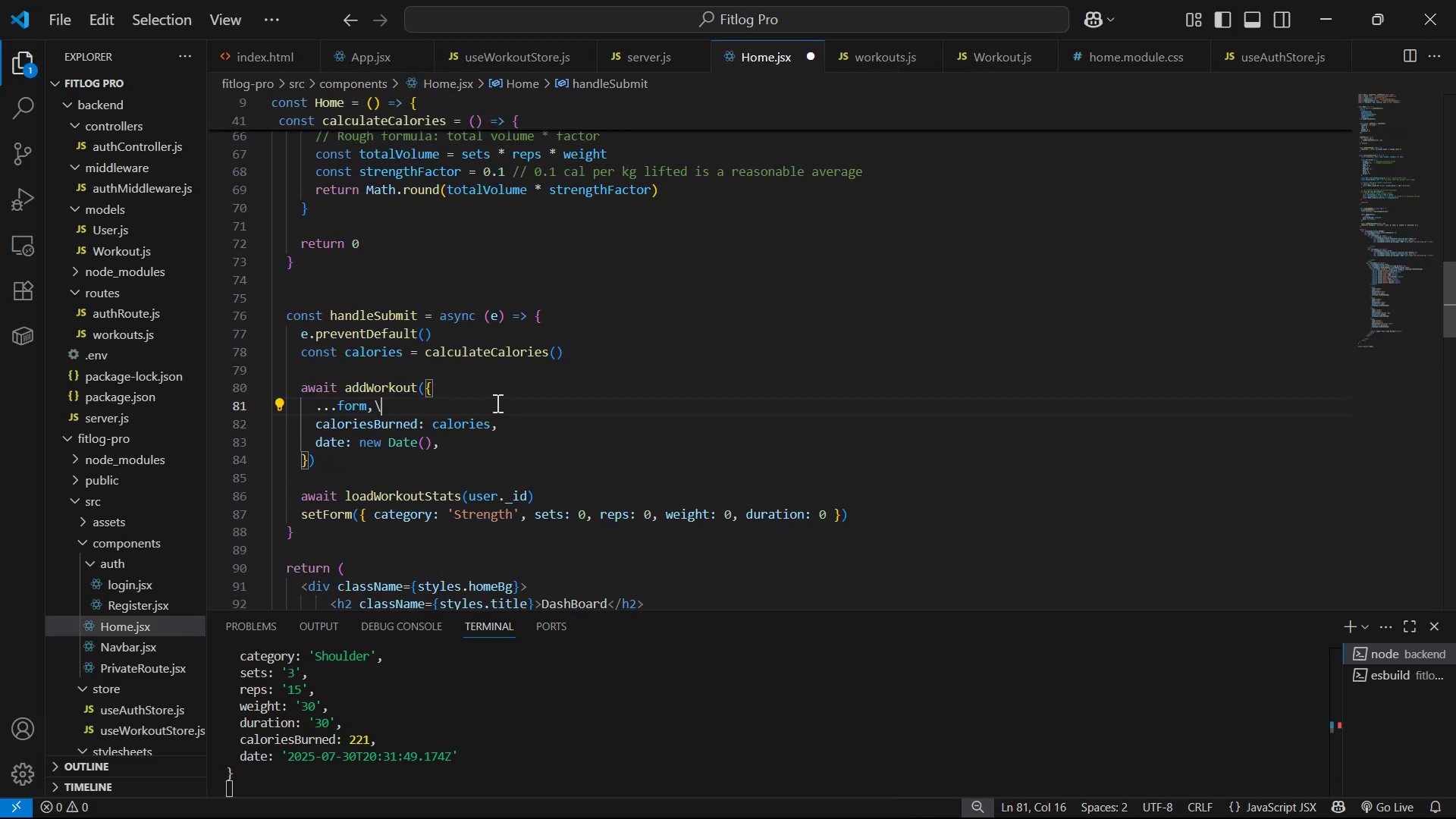 
key(Backspace)
 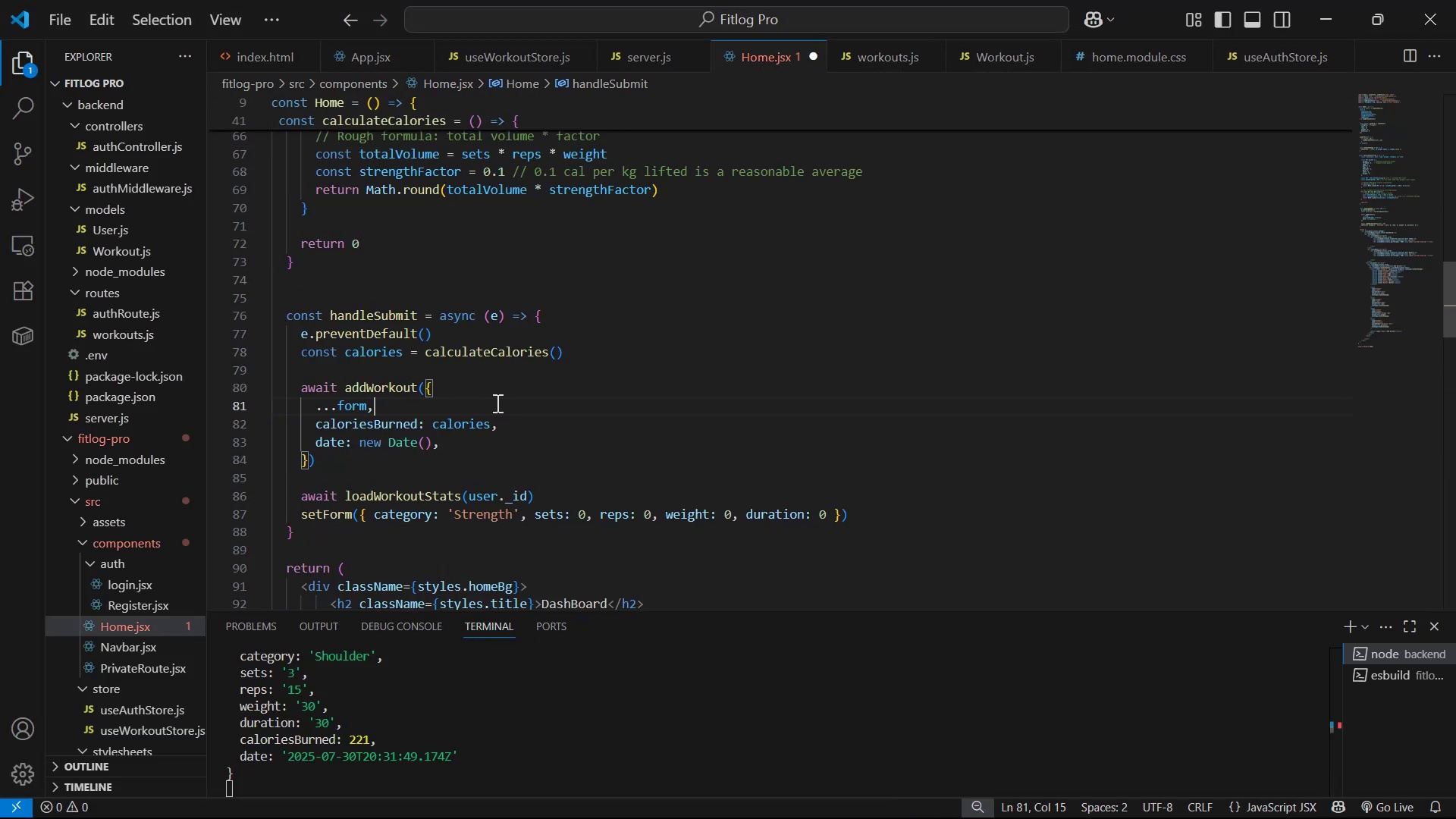 
key(Control+S)
 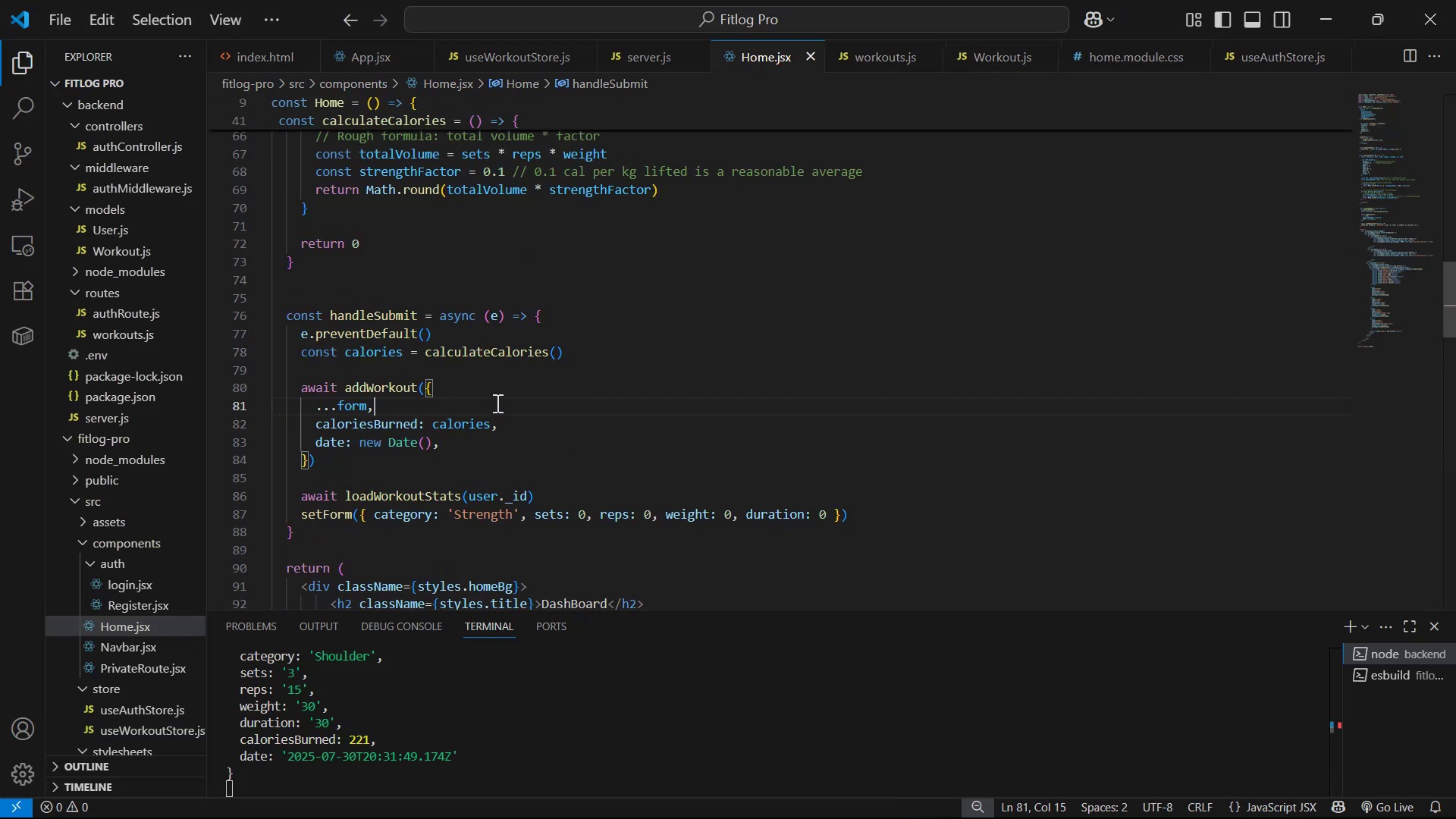 
scroll: coordinate [522, 384], scroll_direction: up, amount: 23.0
 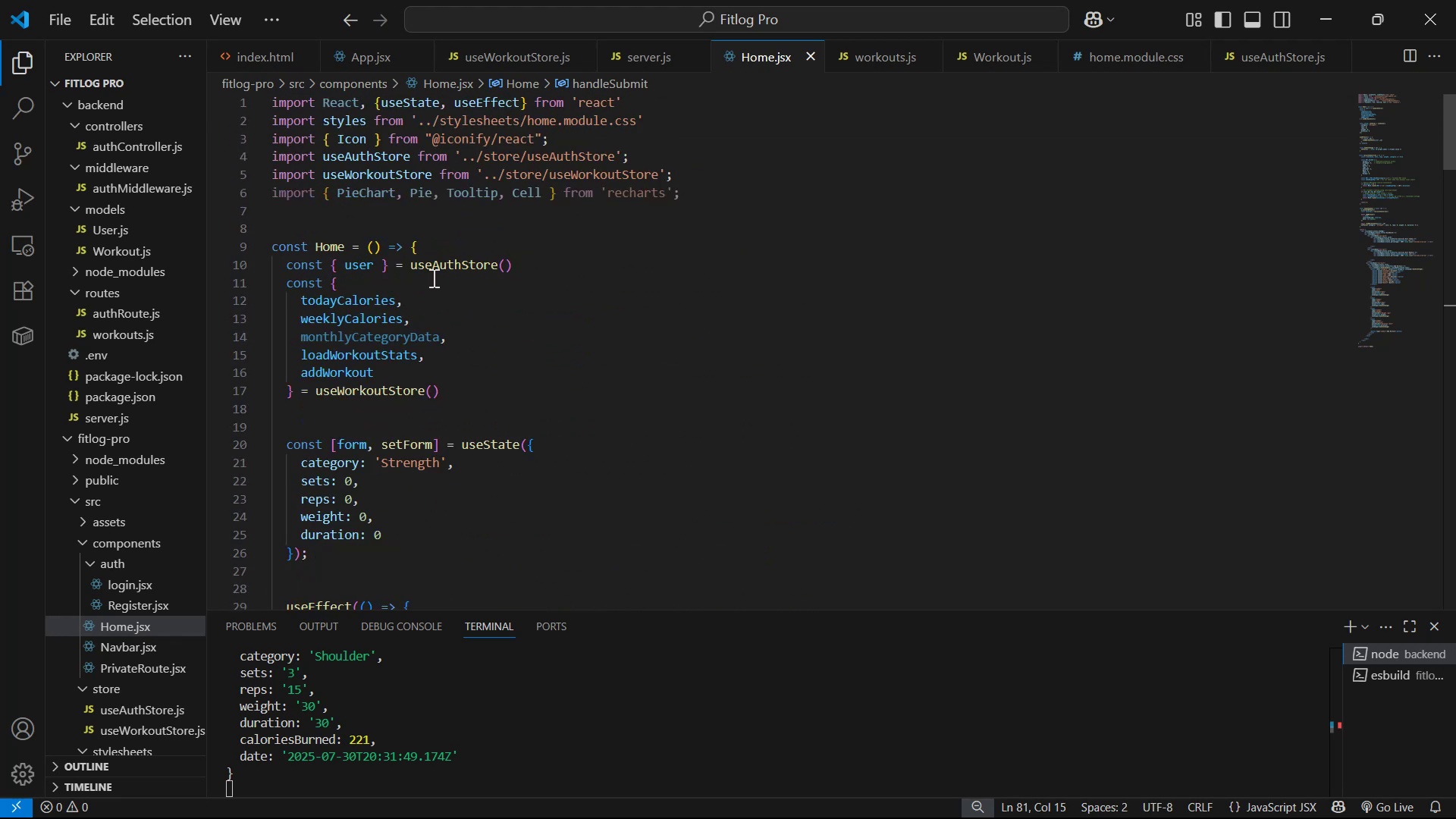 
scroll: coordinate [758, 331], scroll_direction: down, amount: 20.0
 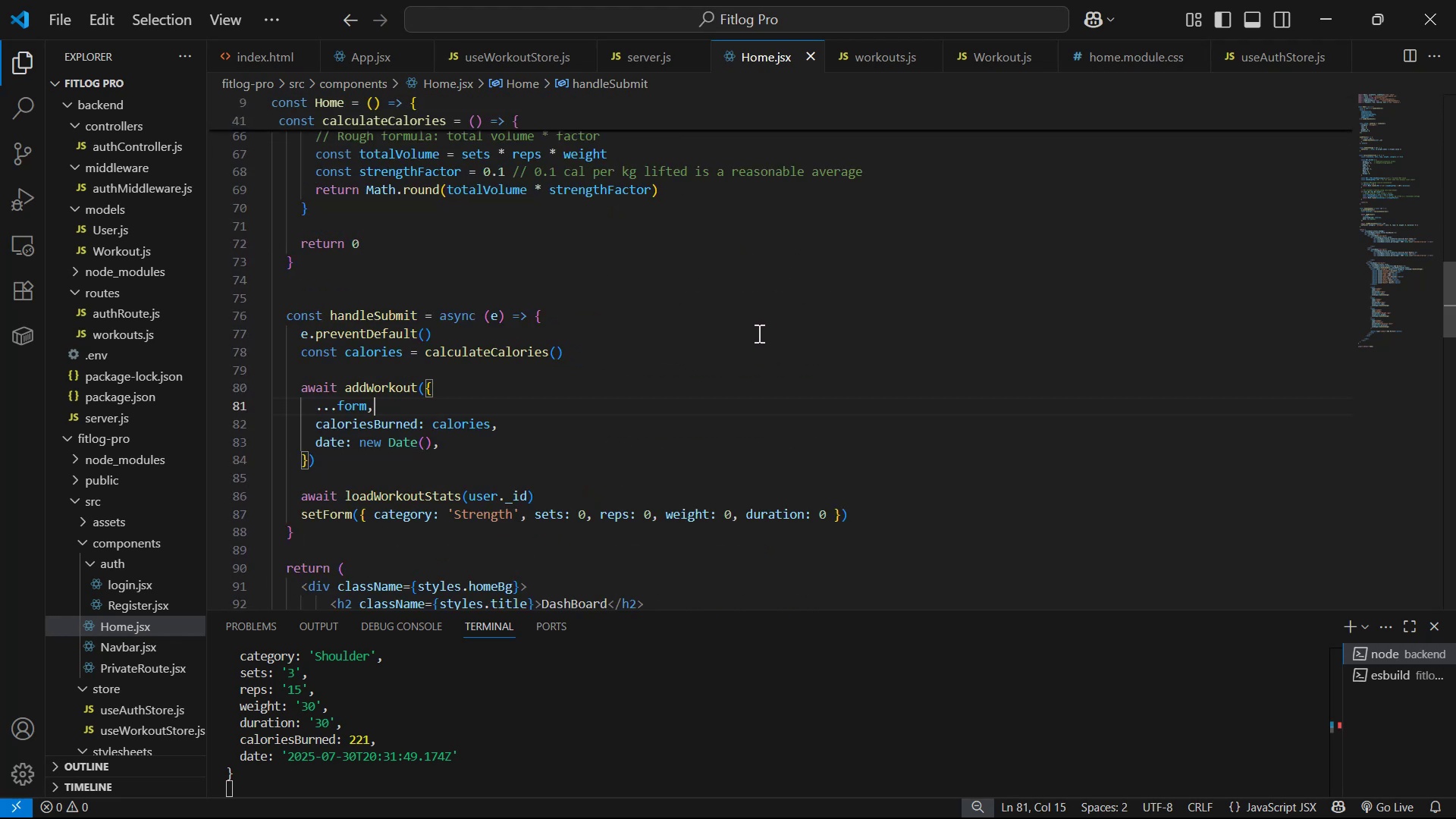 
key(Control+S)
 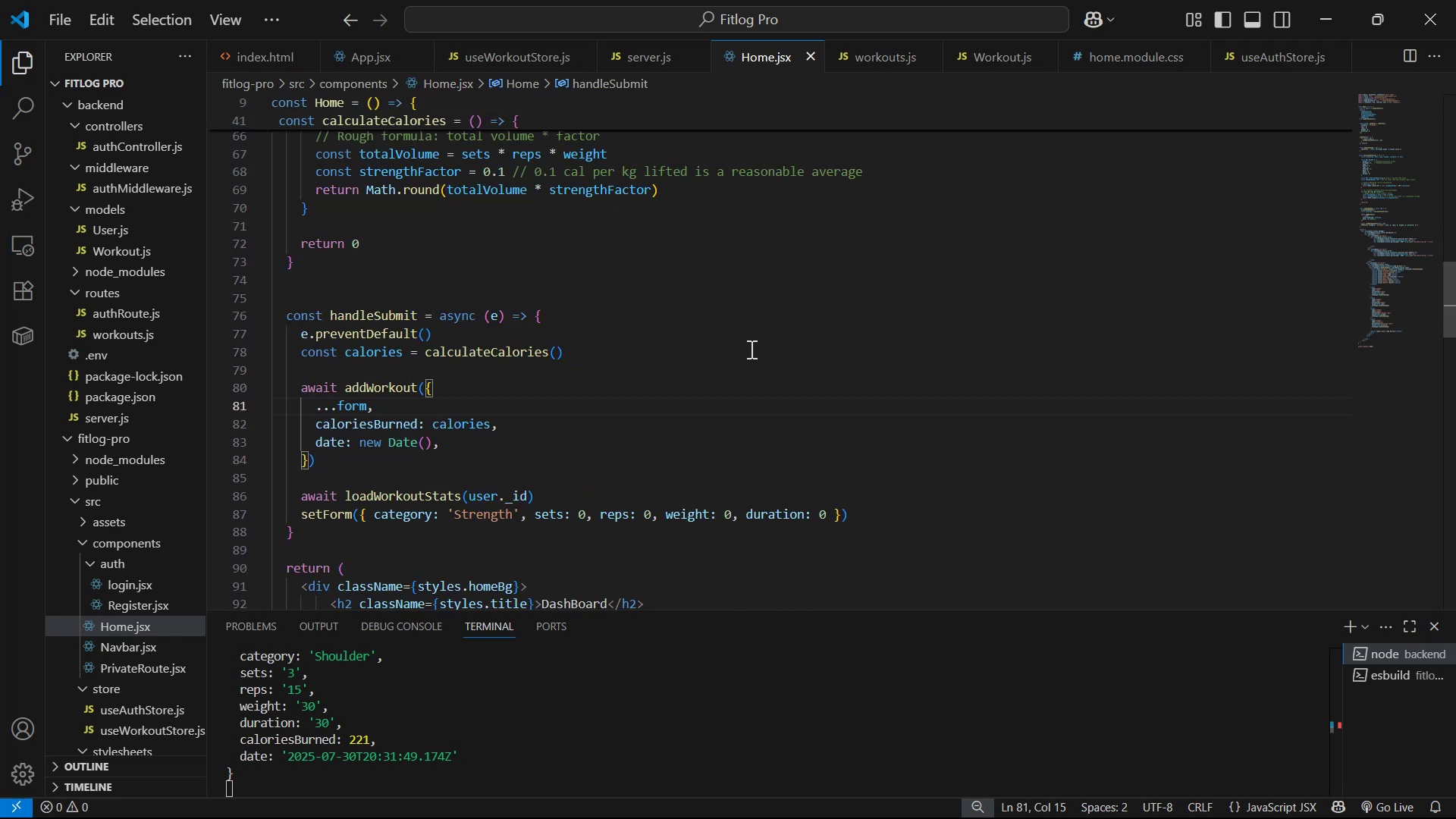 
key(Alt+AltLeft)
 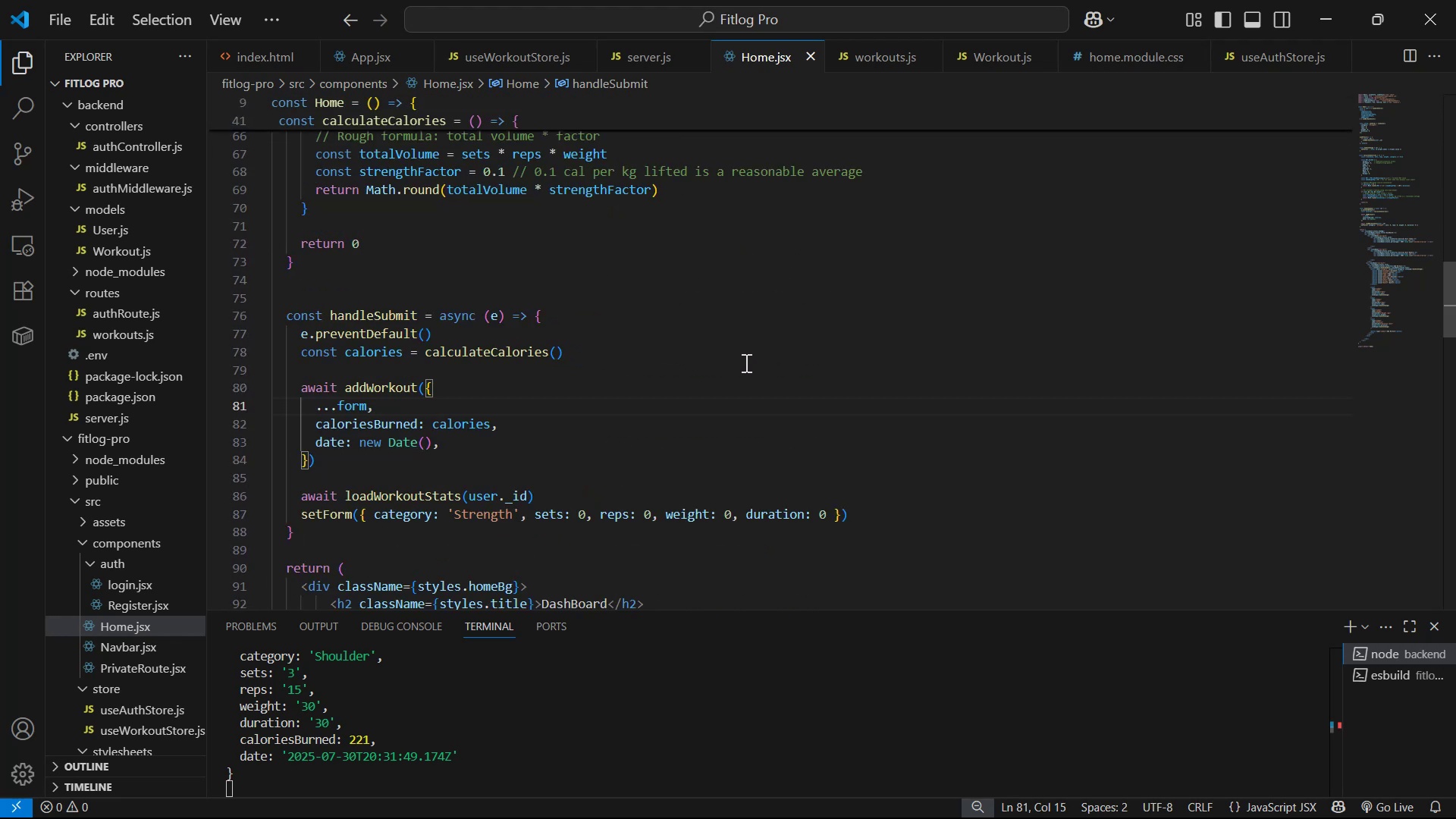 
key(Alt+Tab)
 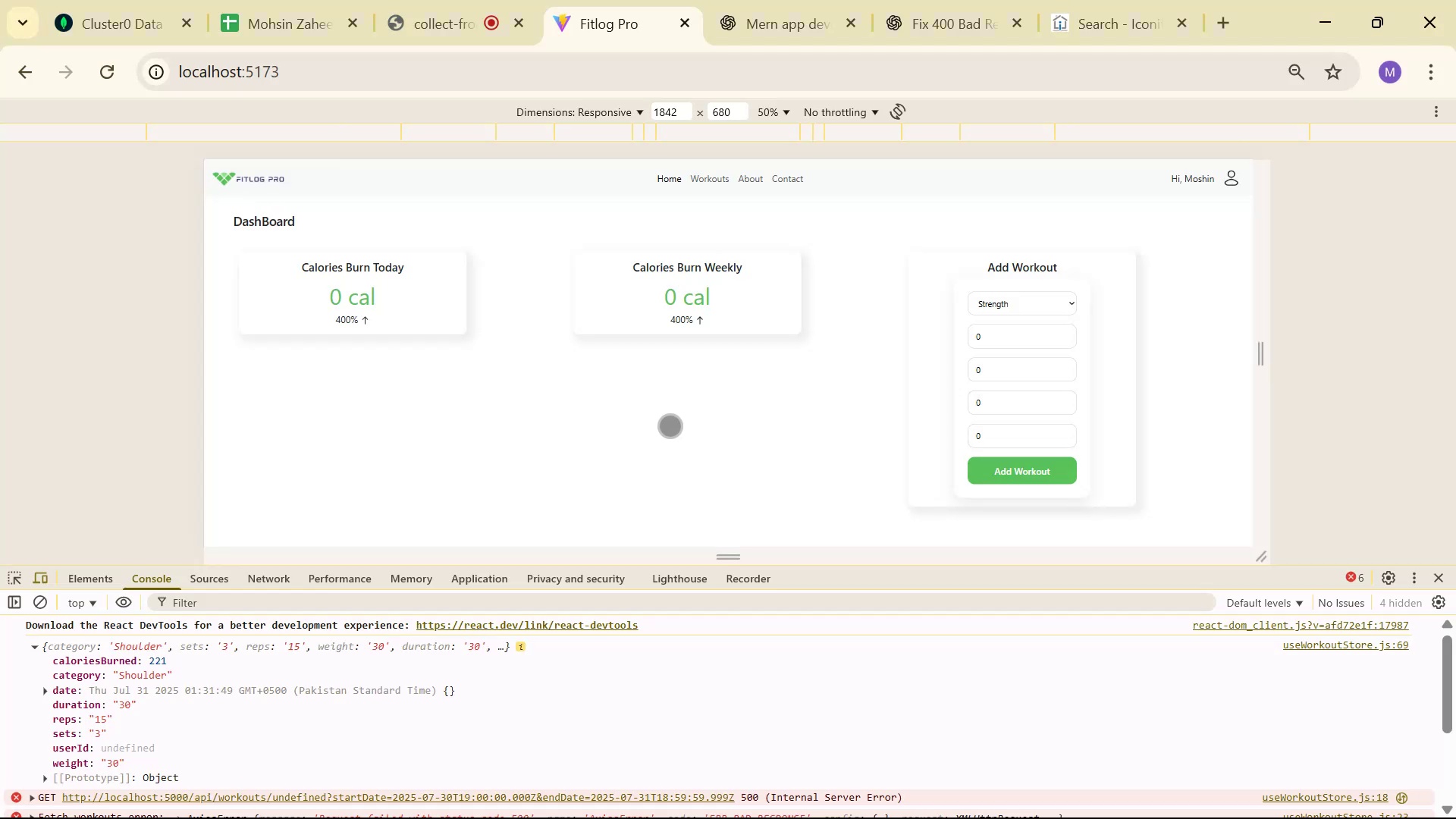 
scroll: coordinate [724, 689], scroll_direction: down, amount: 4.0
 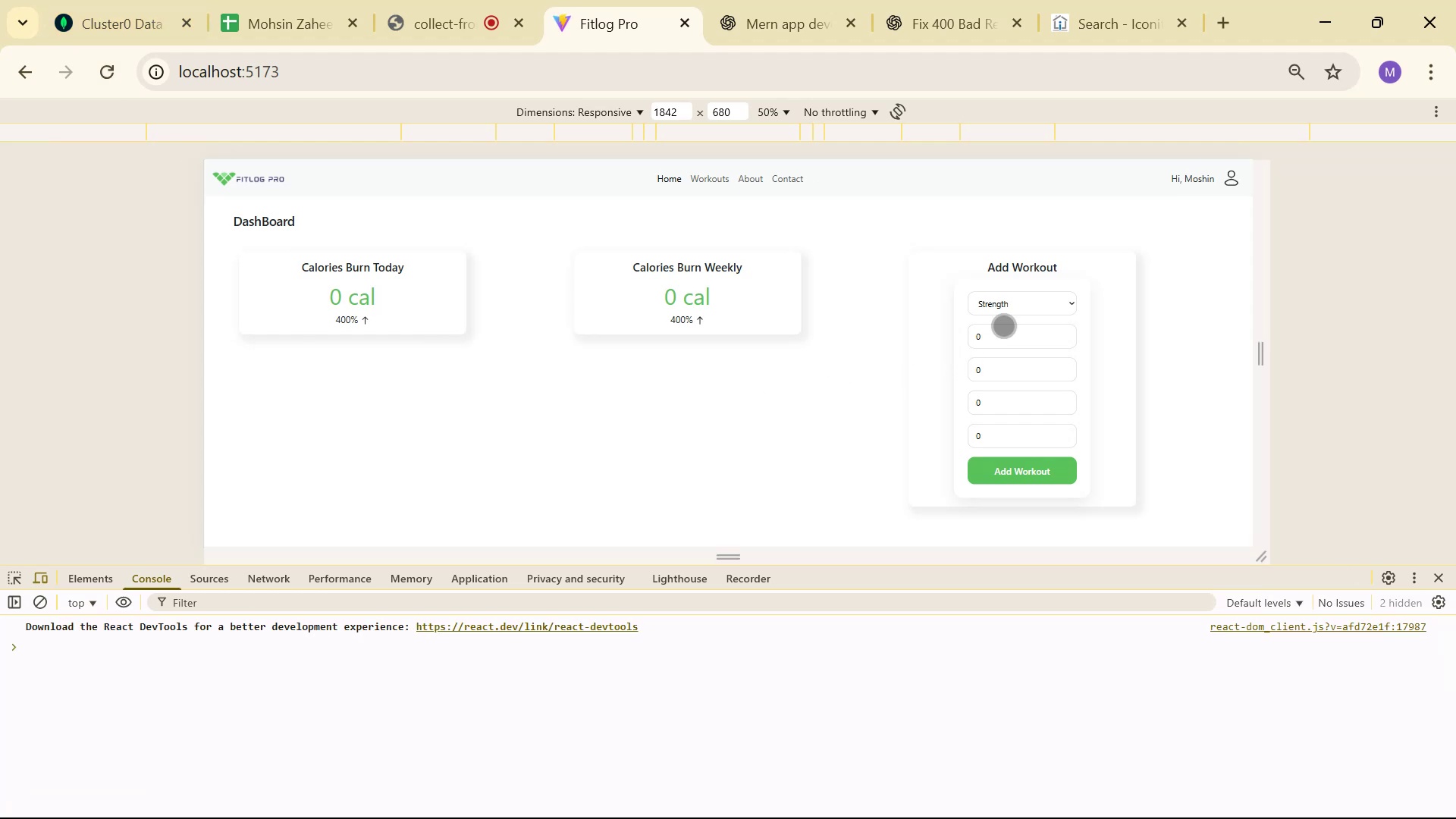 
key(Backspace)
 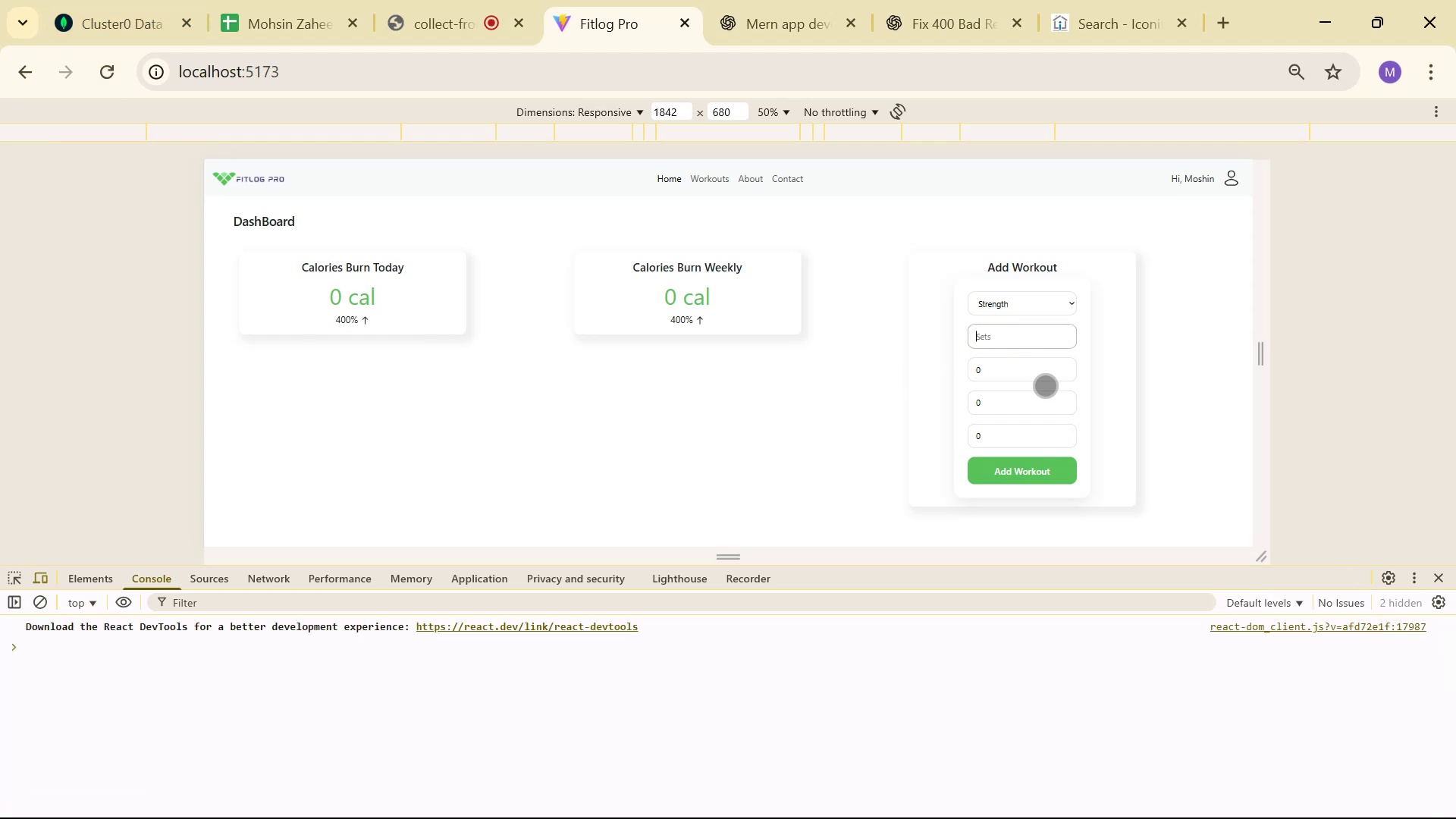 
key(3)
 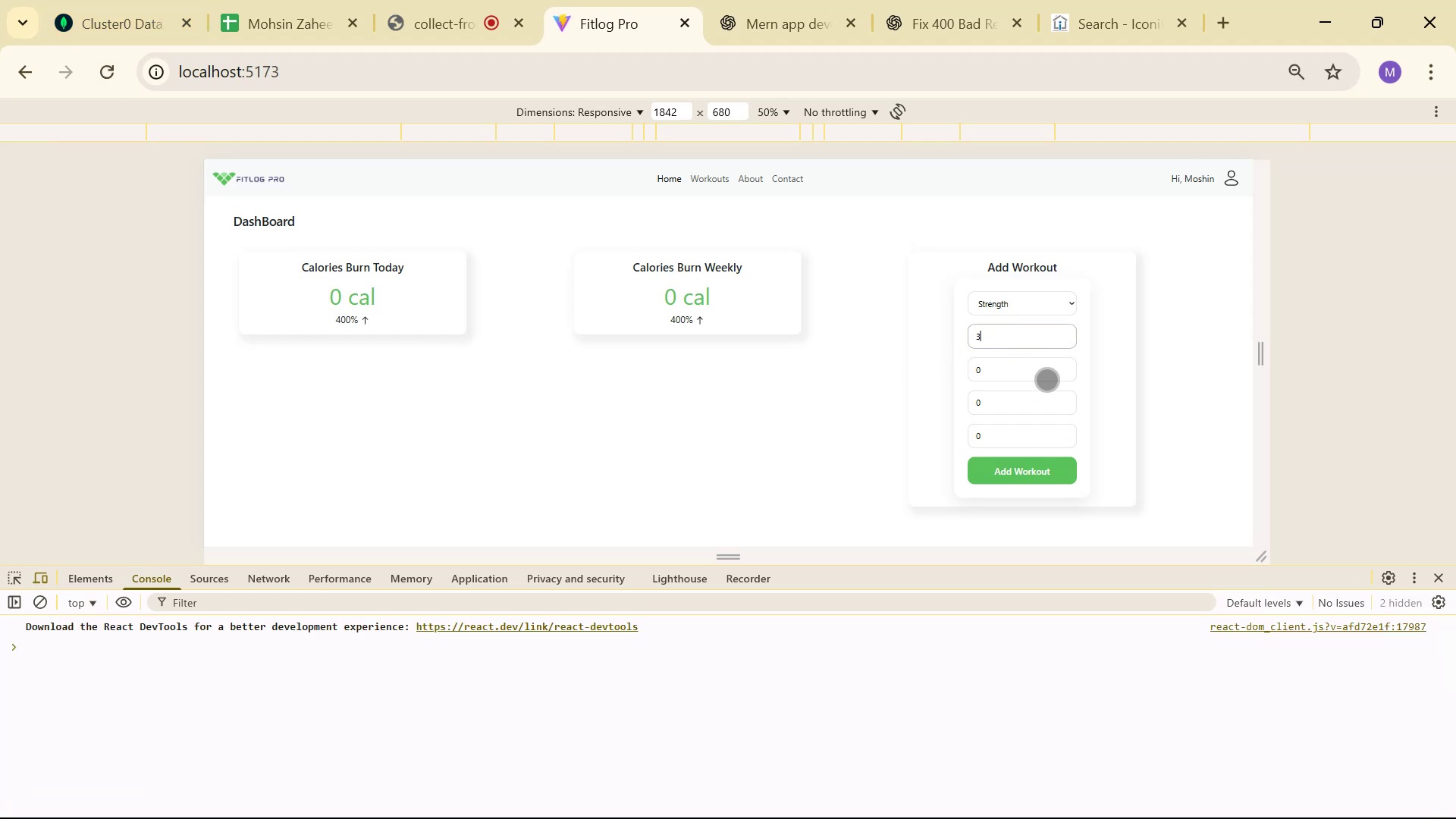 
left_click([1048, 379])
 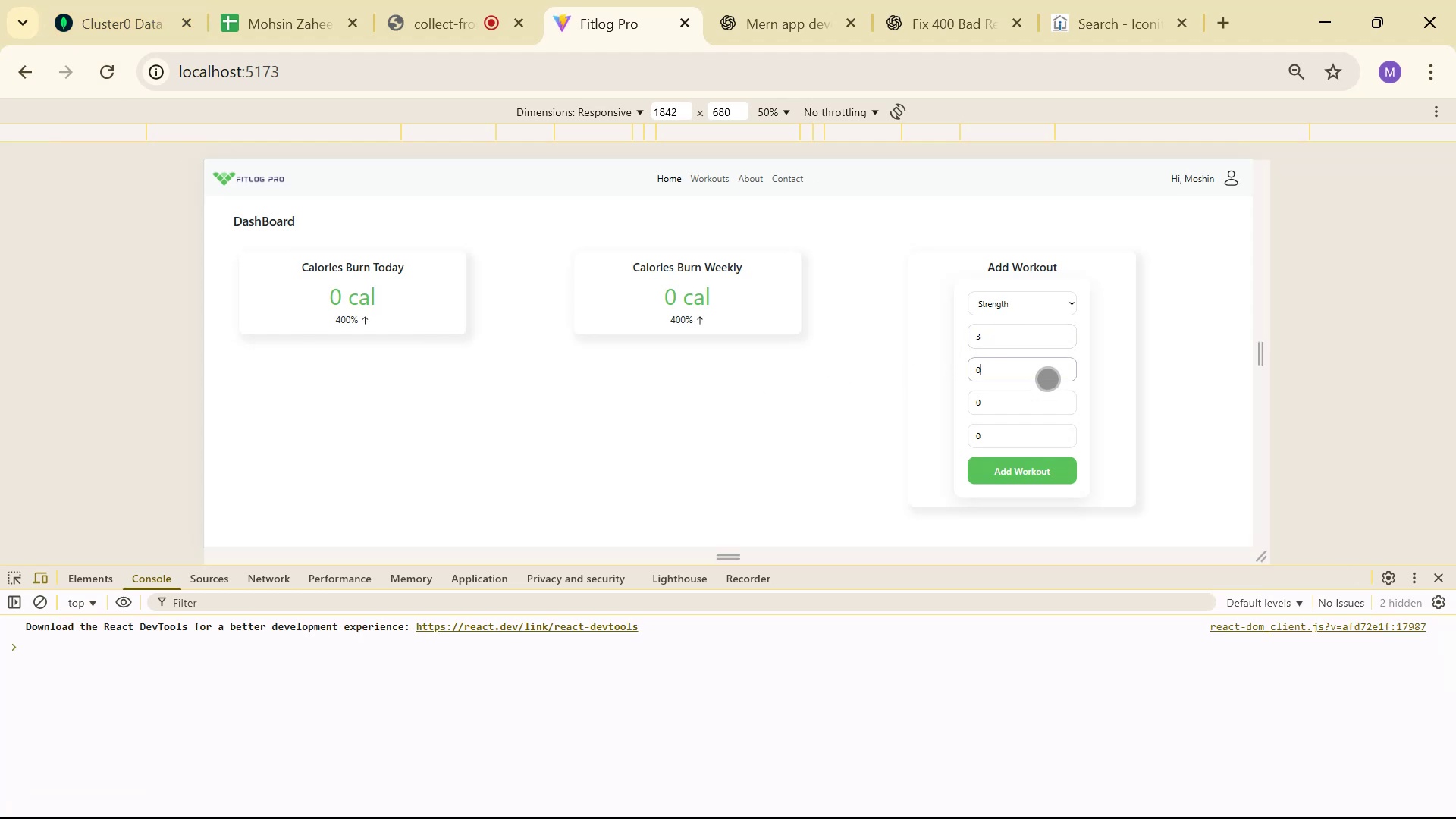 
key(Backspace)
type(15)
 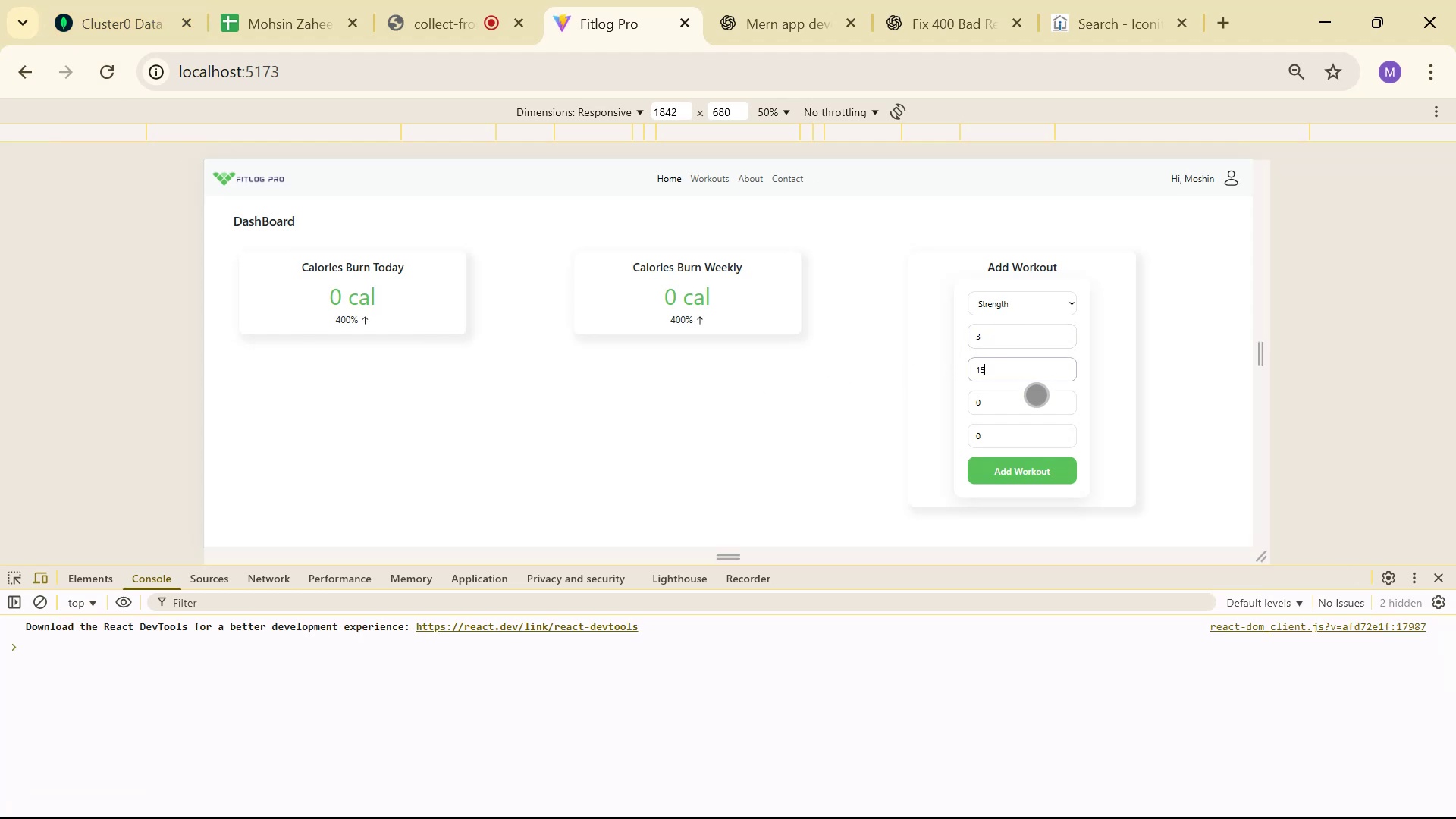 
left_click([1037, 395])
 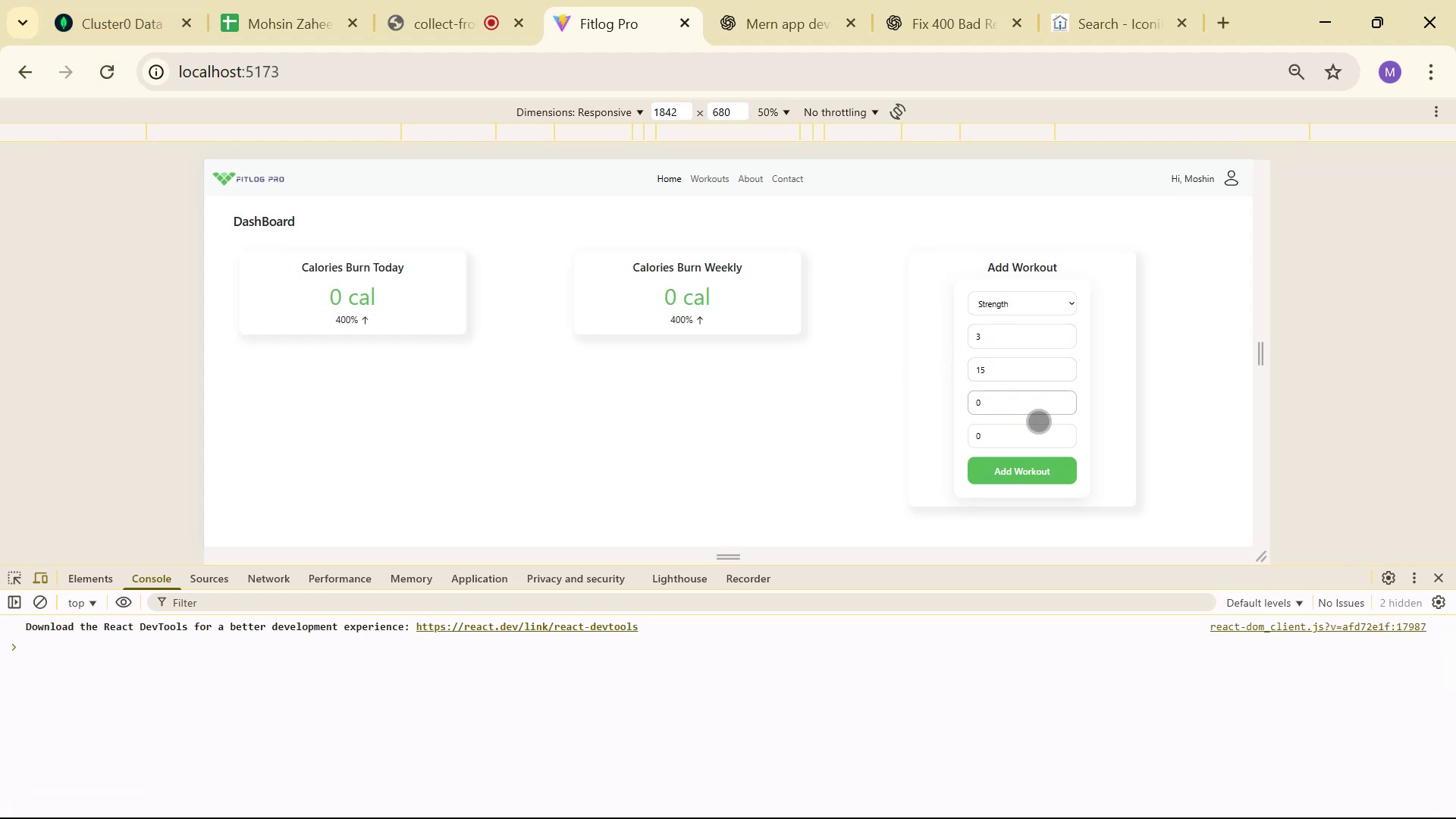 
key(Backspace)
type(30)
 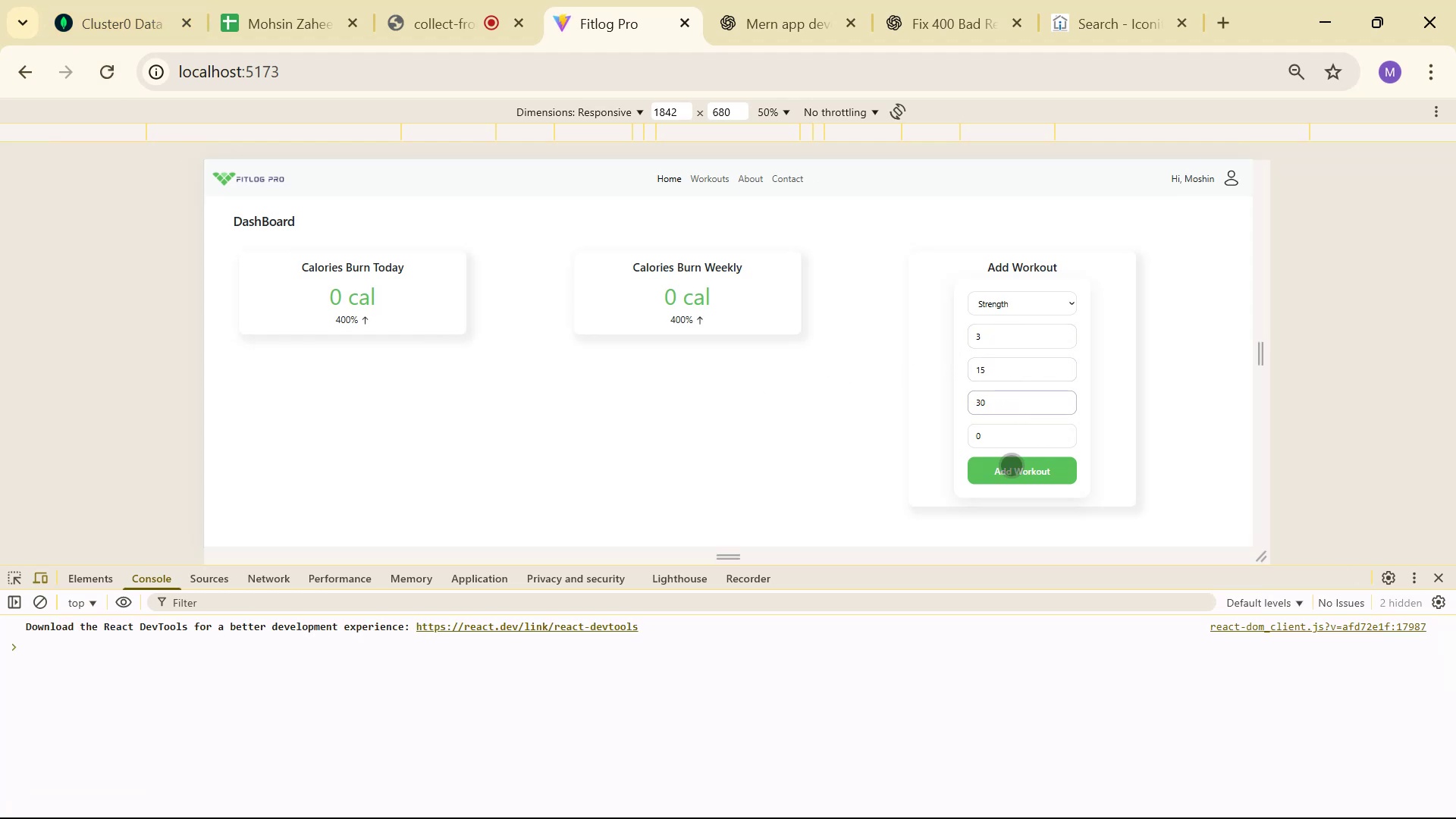 
left_click([1027, 439])
 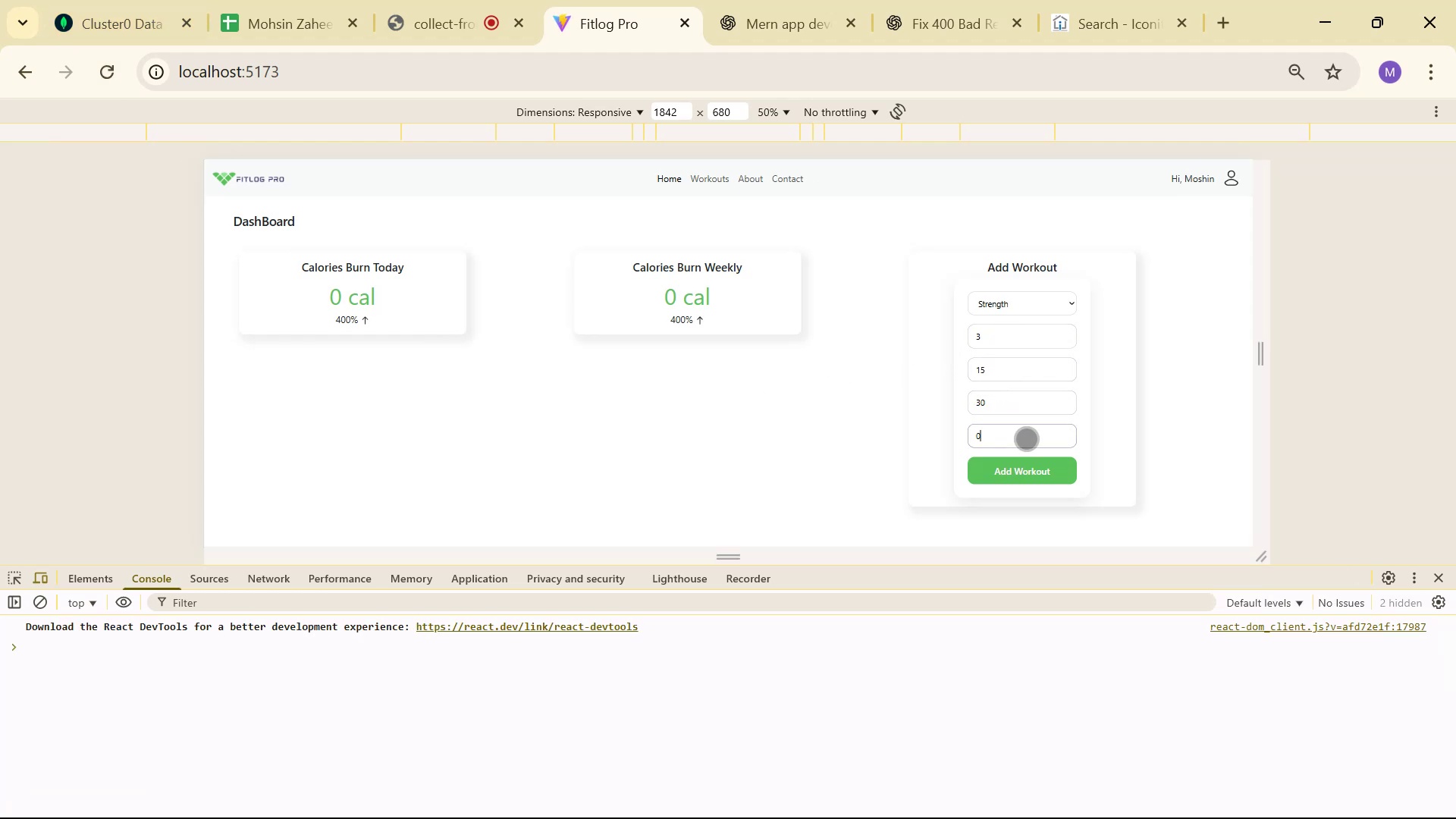 
key(Backspace)
type(30)
 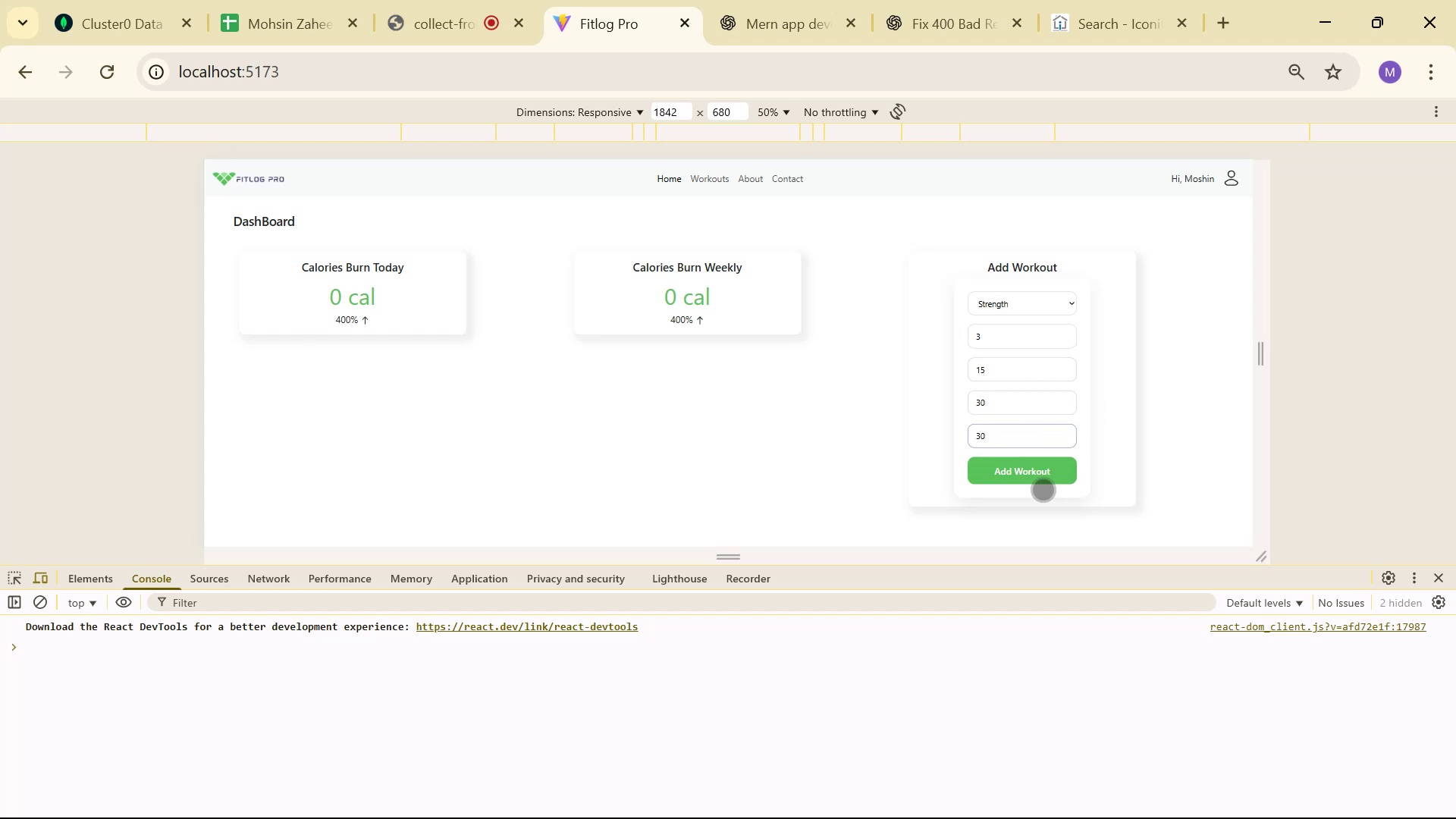 
left_click([1044, 470])
 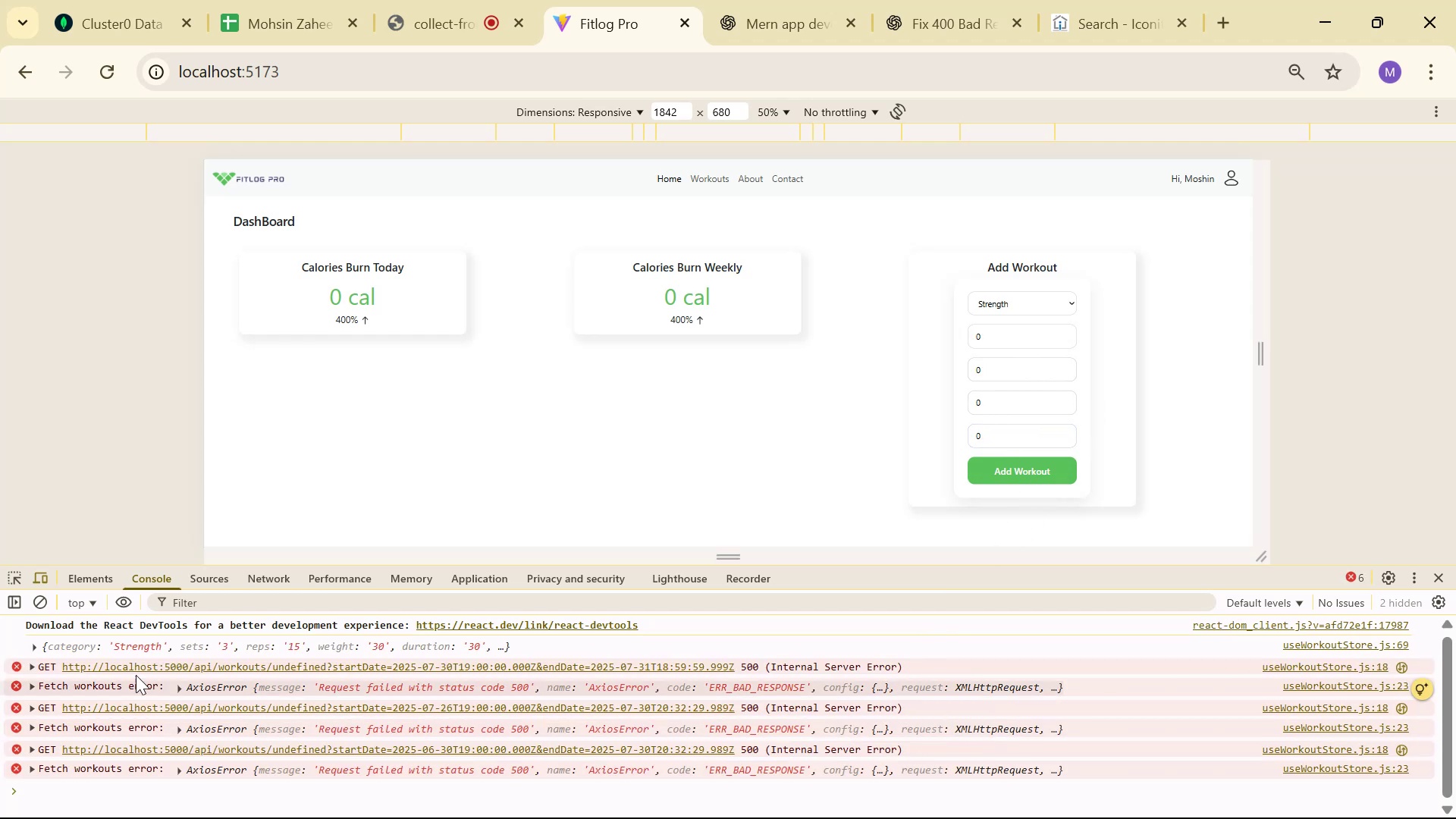 
left_click([31, 645])
 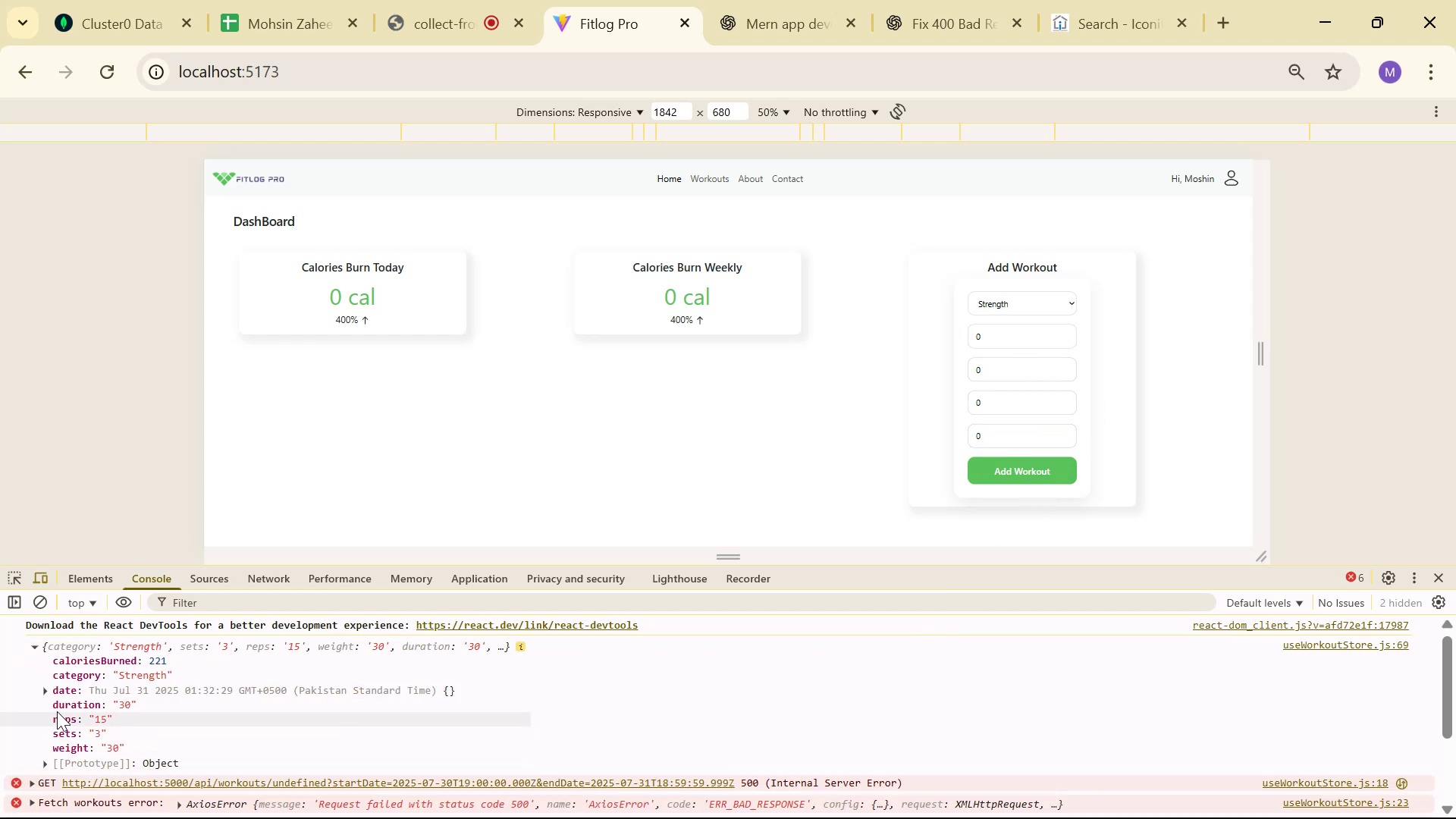 
scroll: coordinate [410, 745], scroll_direction: down, amount: 8.0
 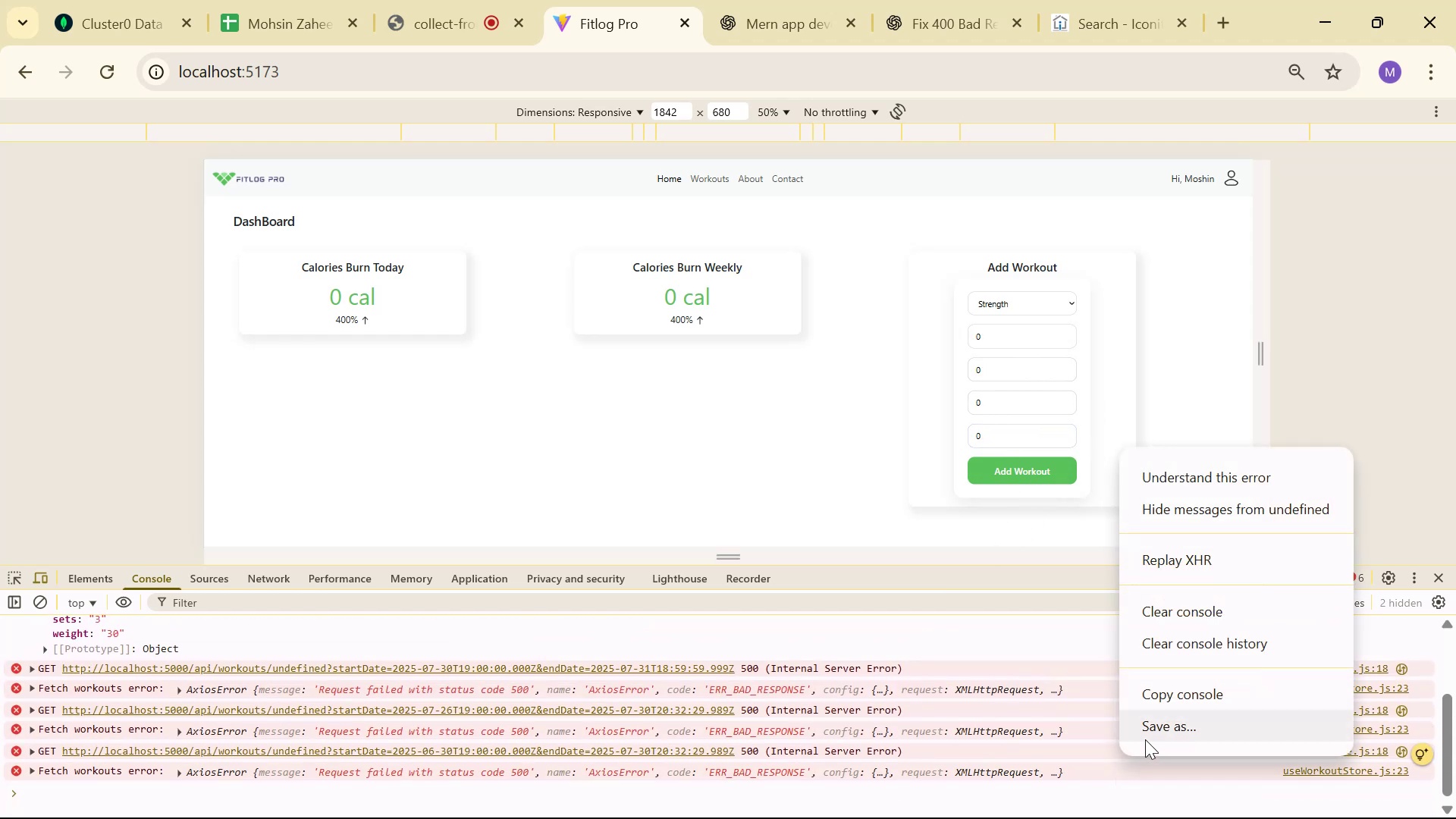 
left_click([1175, 687])
 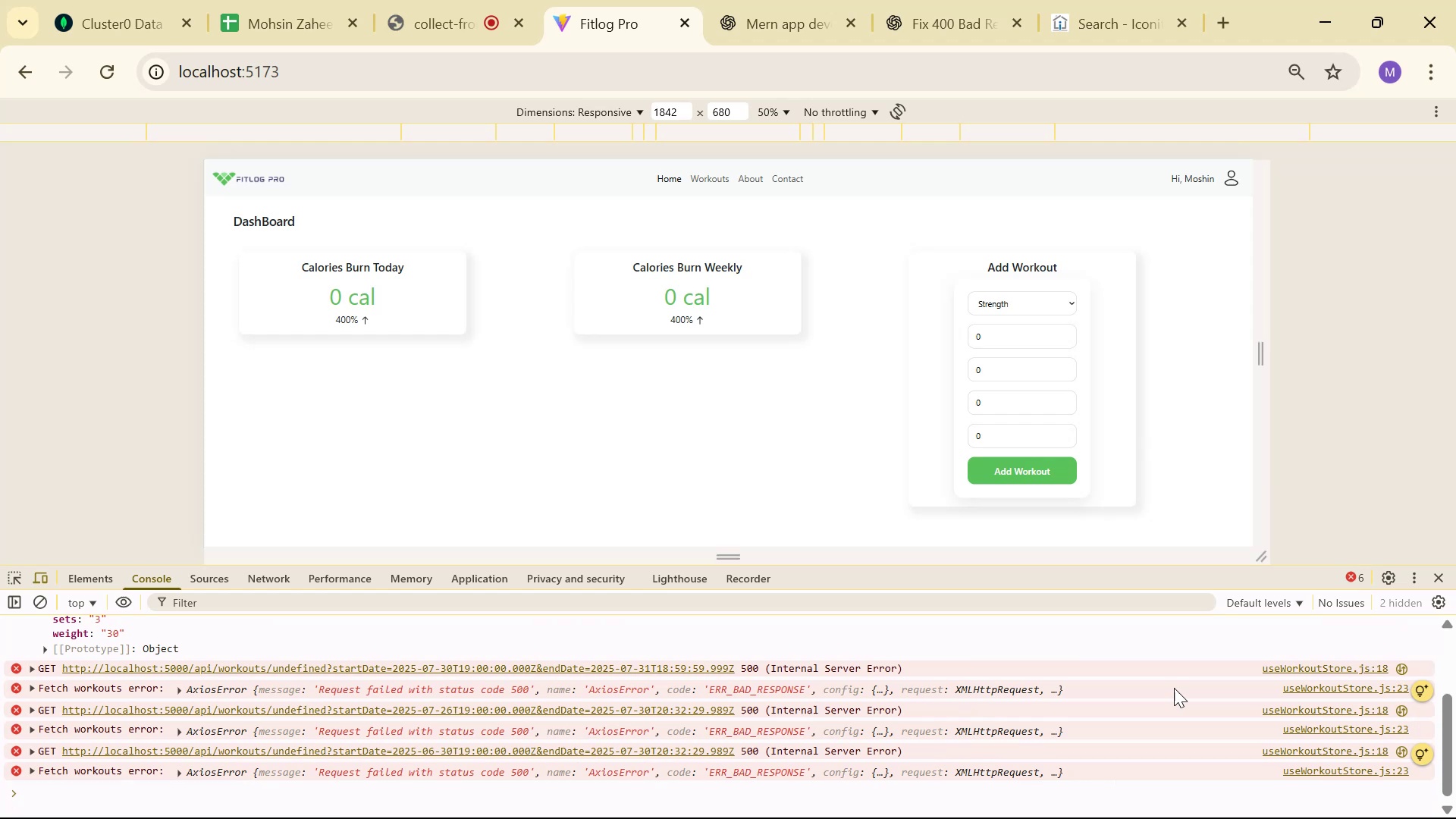 
key(Alt+AltLeft)
 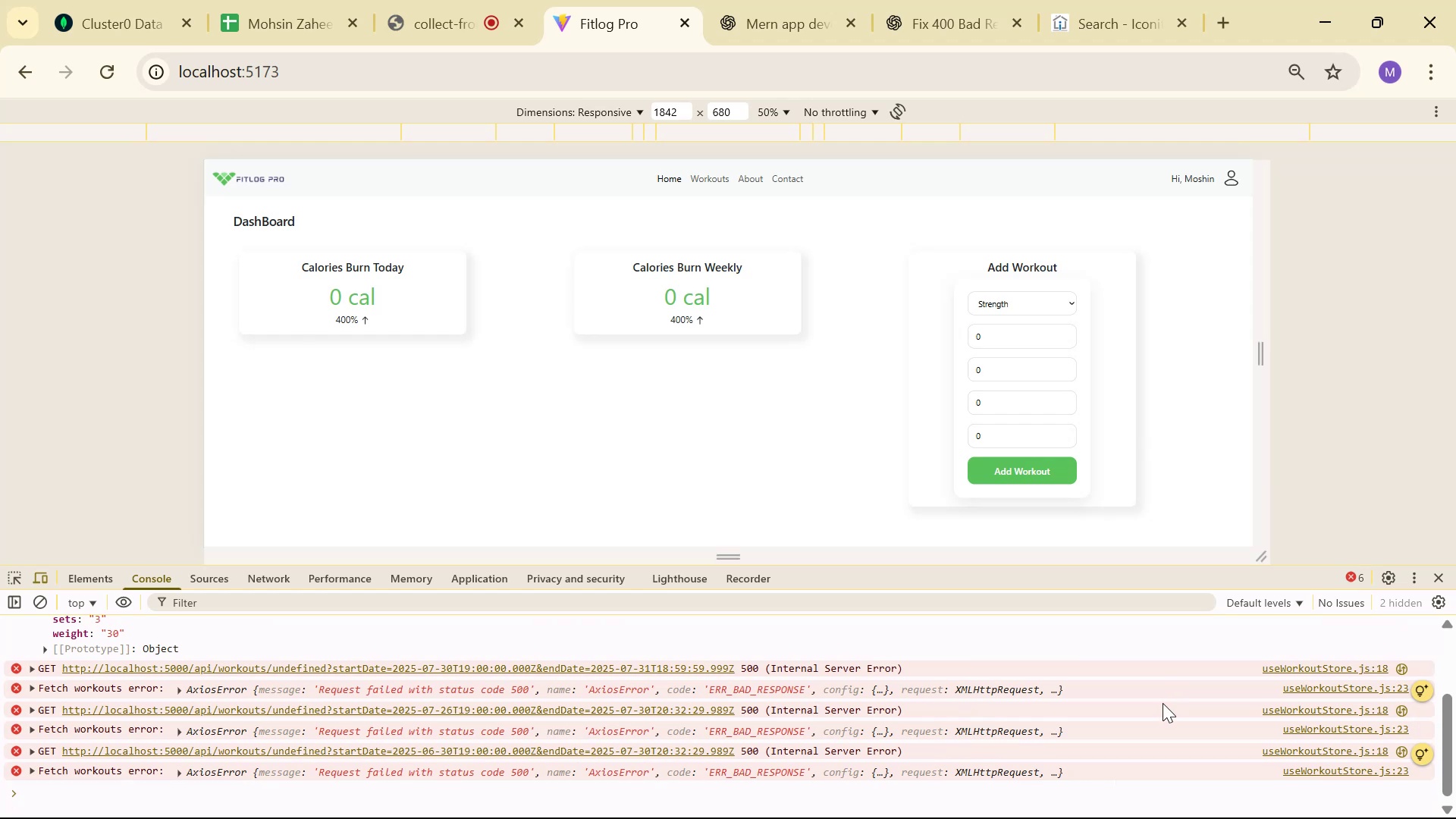 
key(Alt+Tab)
 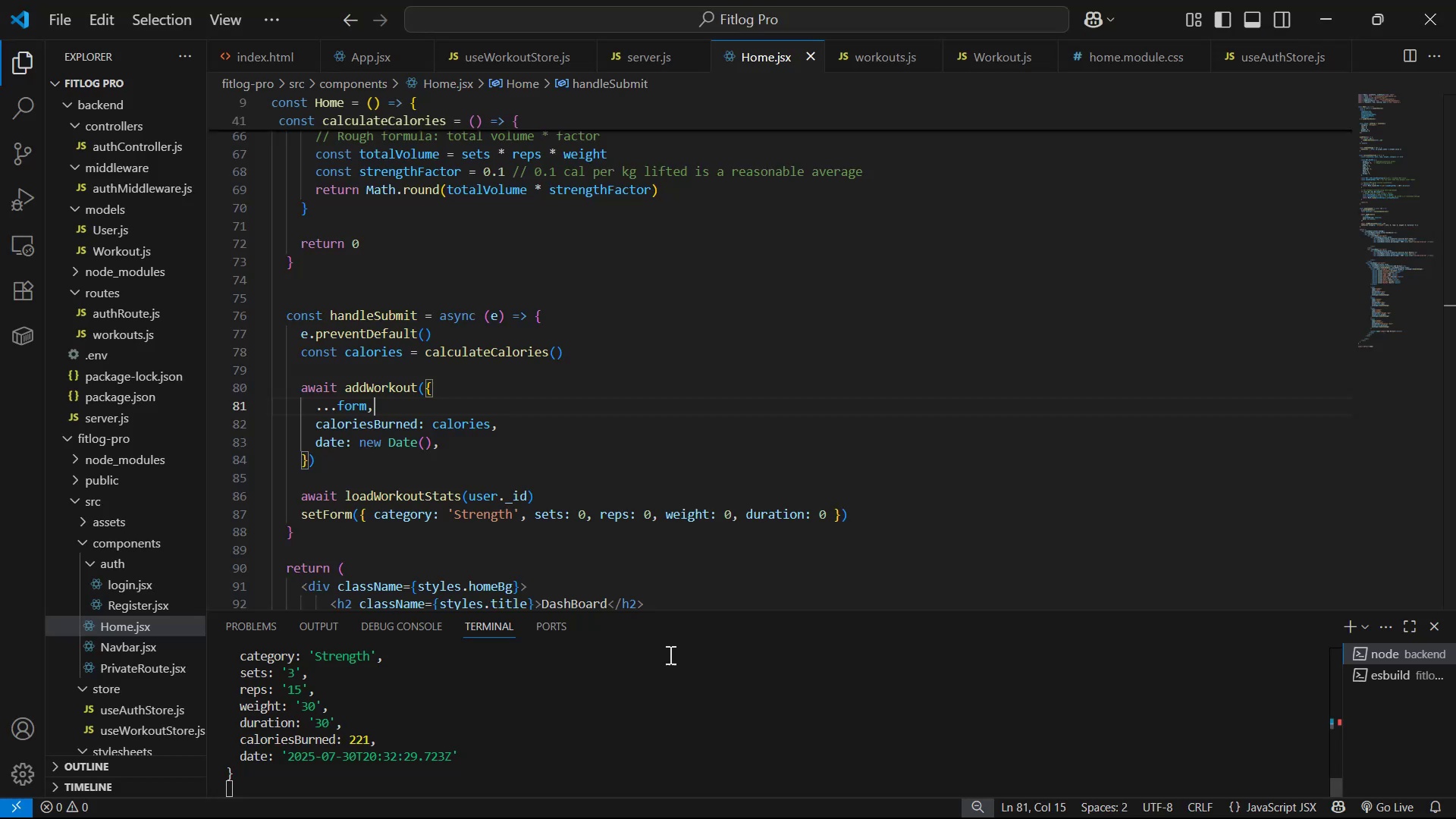 
key(Alt+AltLeft)
 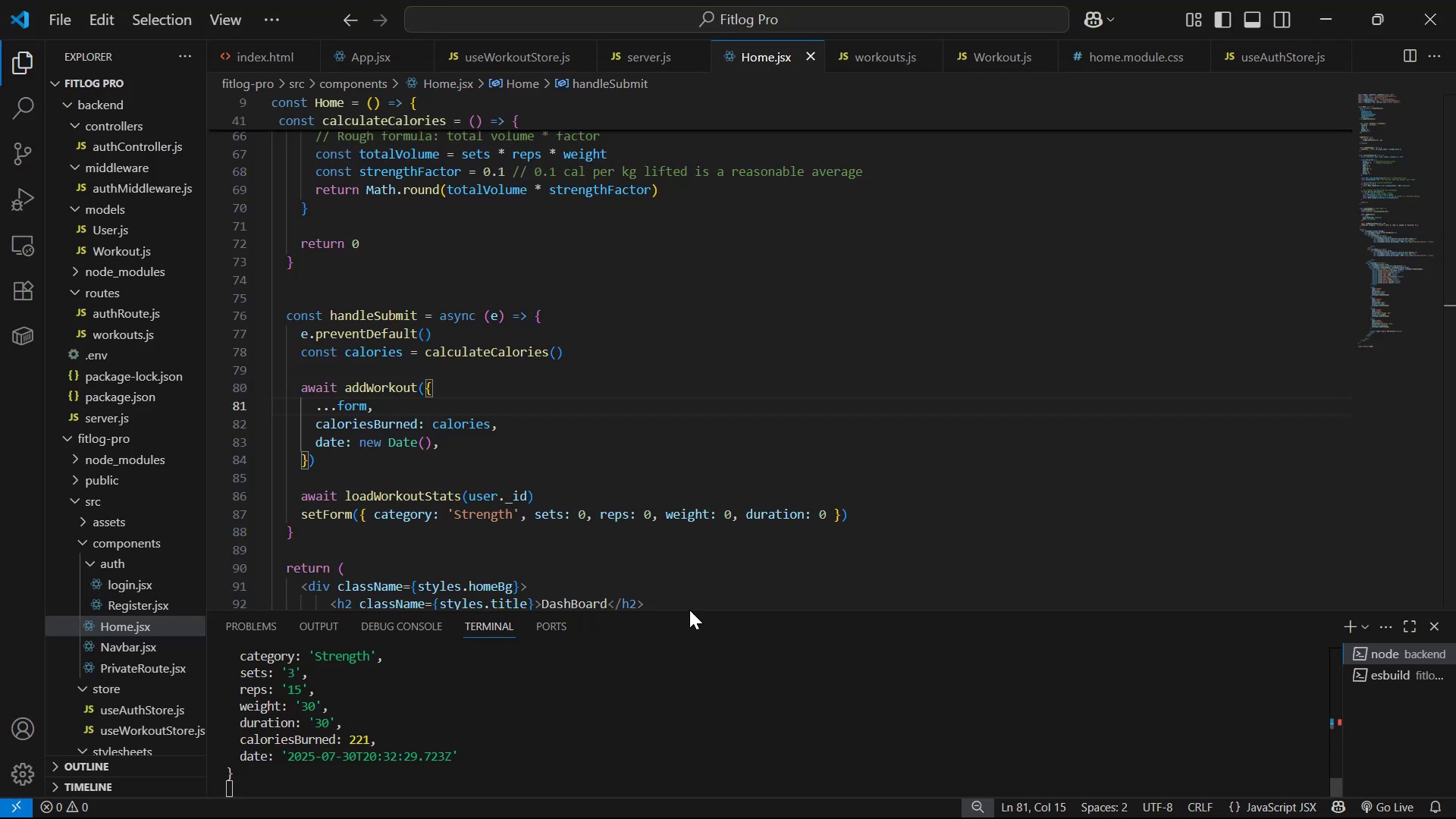 
key(Alt+Tab)
 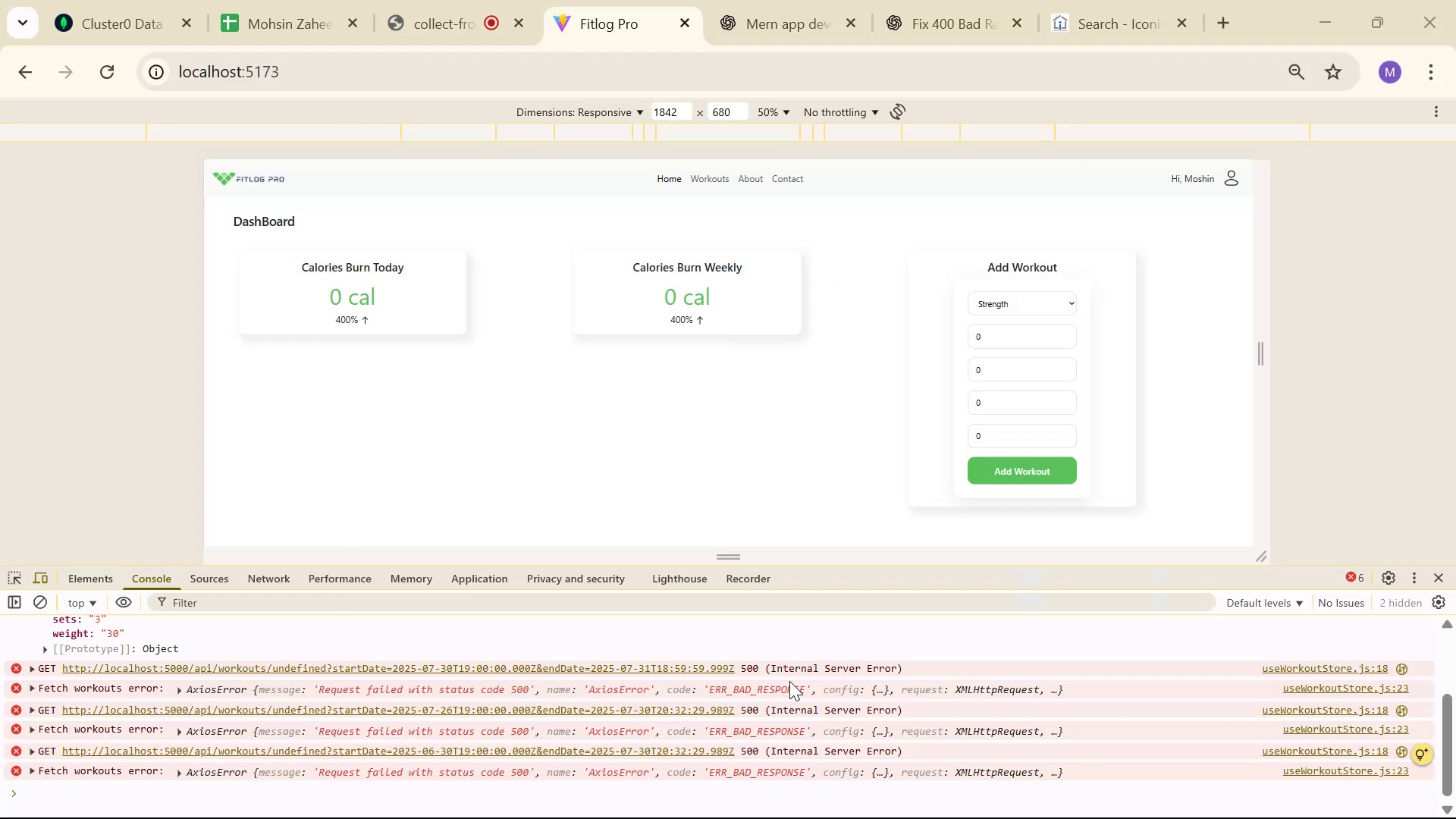 
key(Alt+AltLeft)
 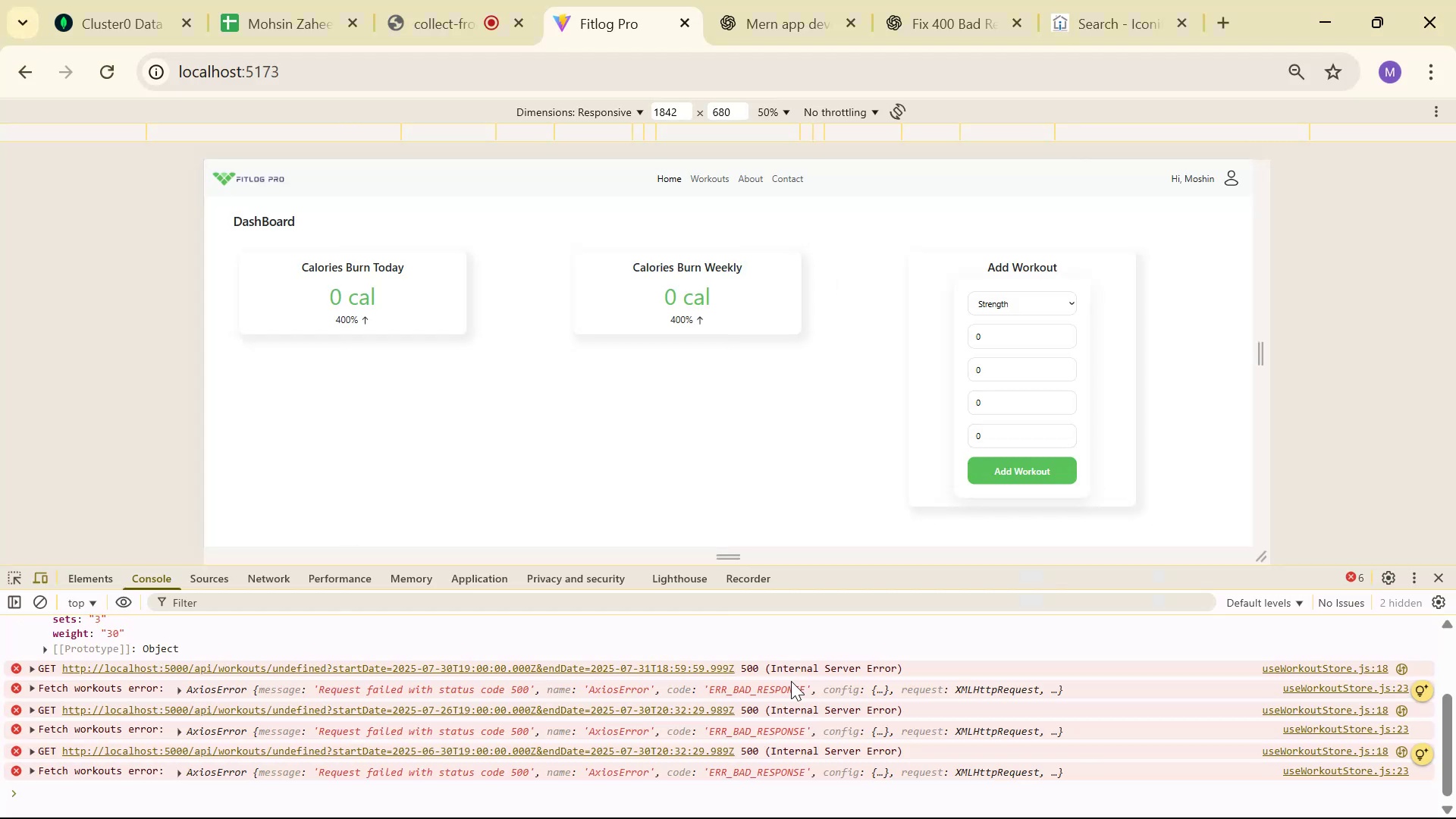 
key(Alt+Tab)
 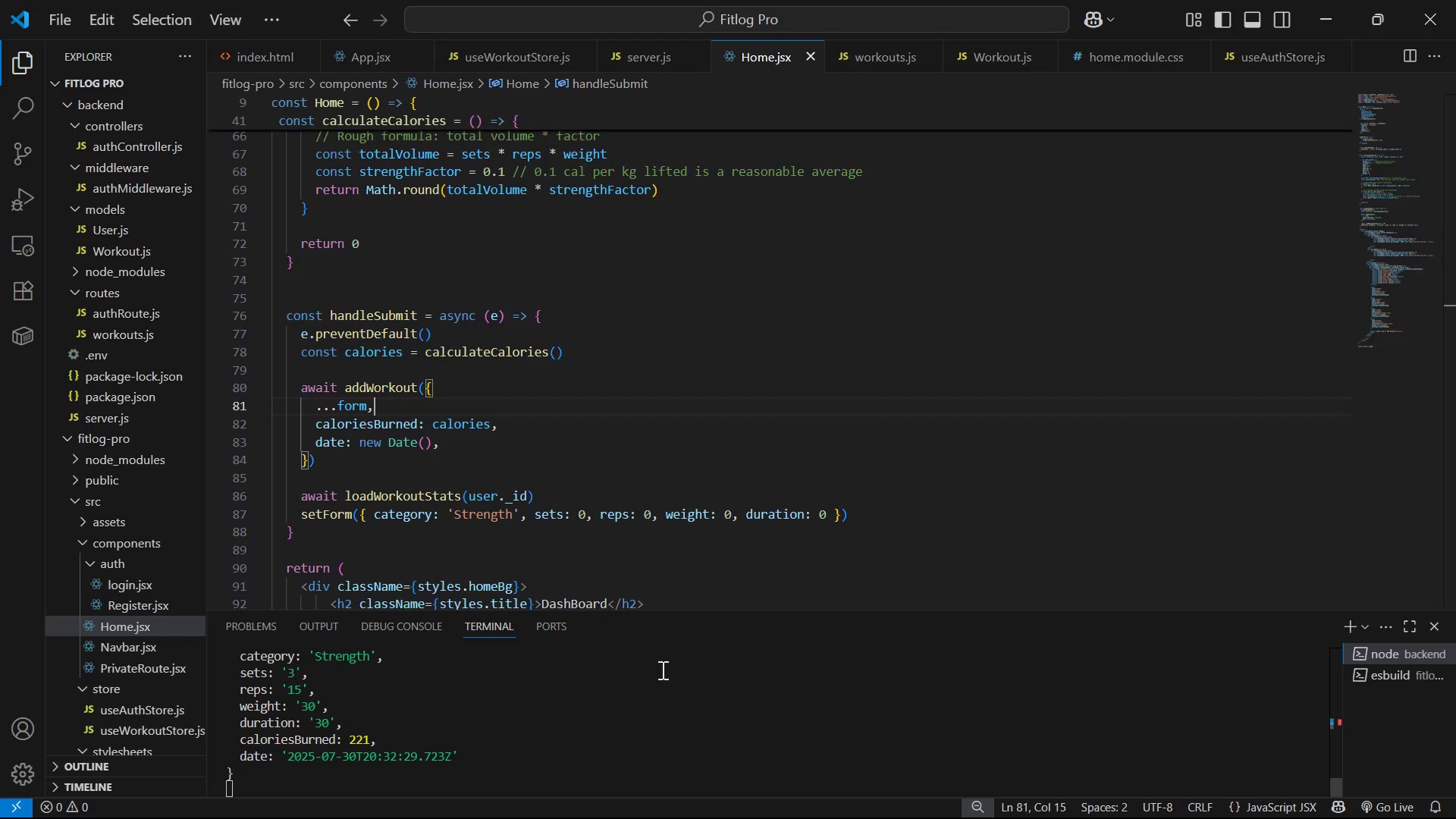 
key(Alt+AltLeft)
 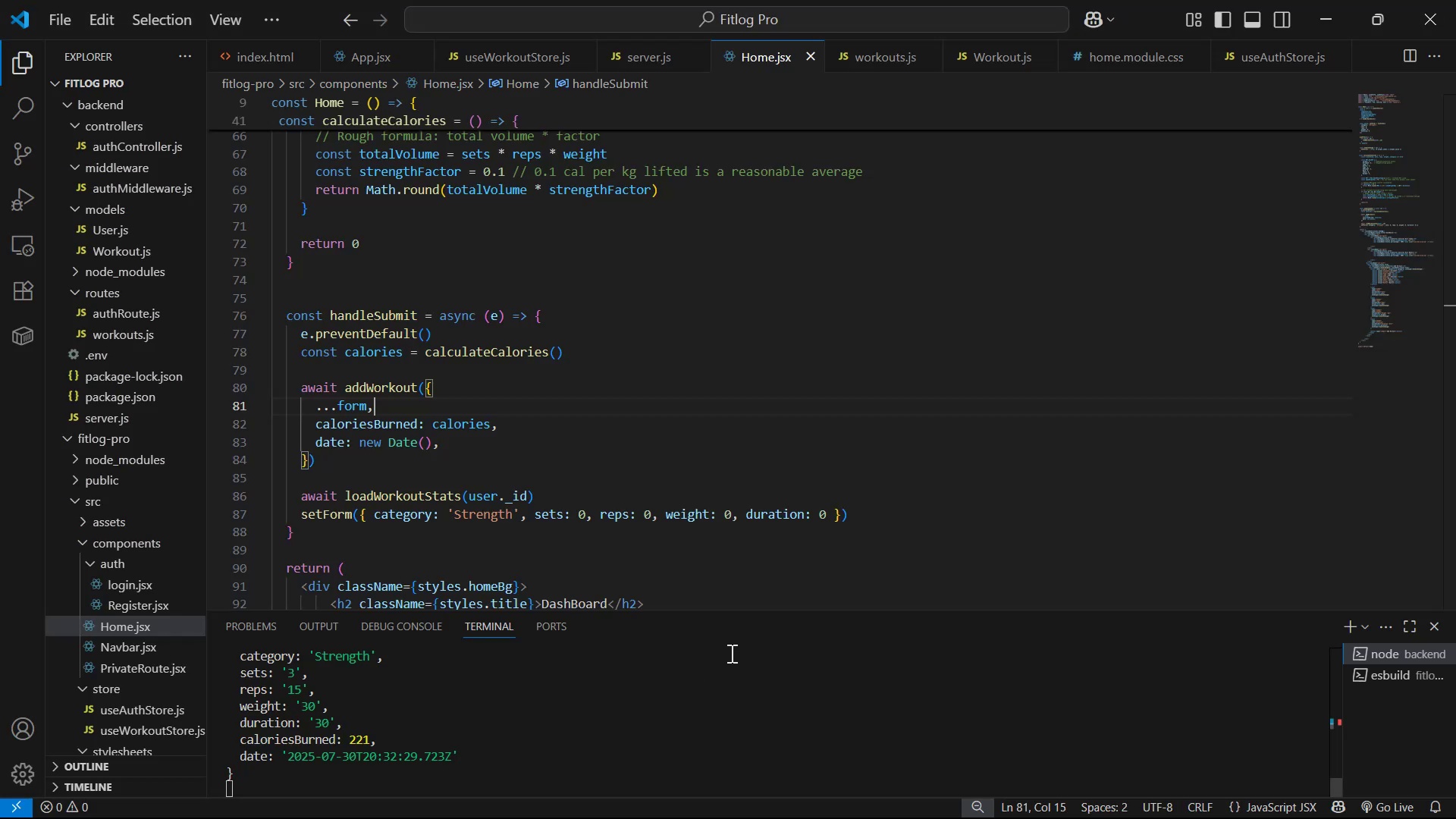 
key(Alt+Tab)
 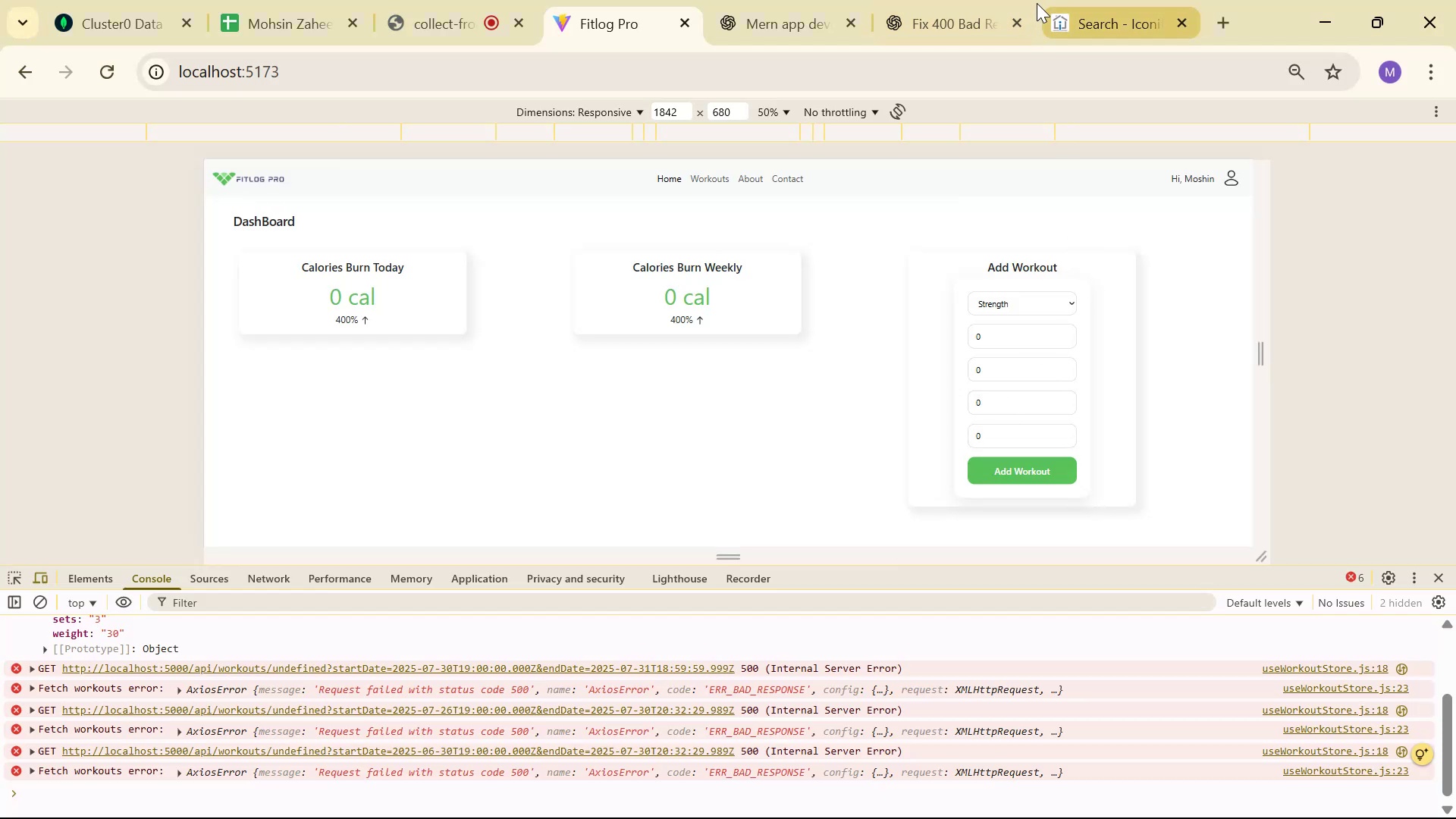 
left_click([915, 6])
 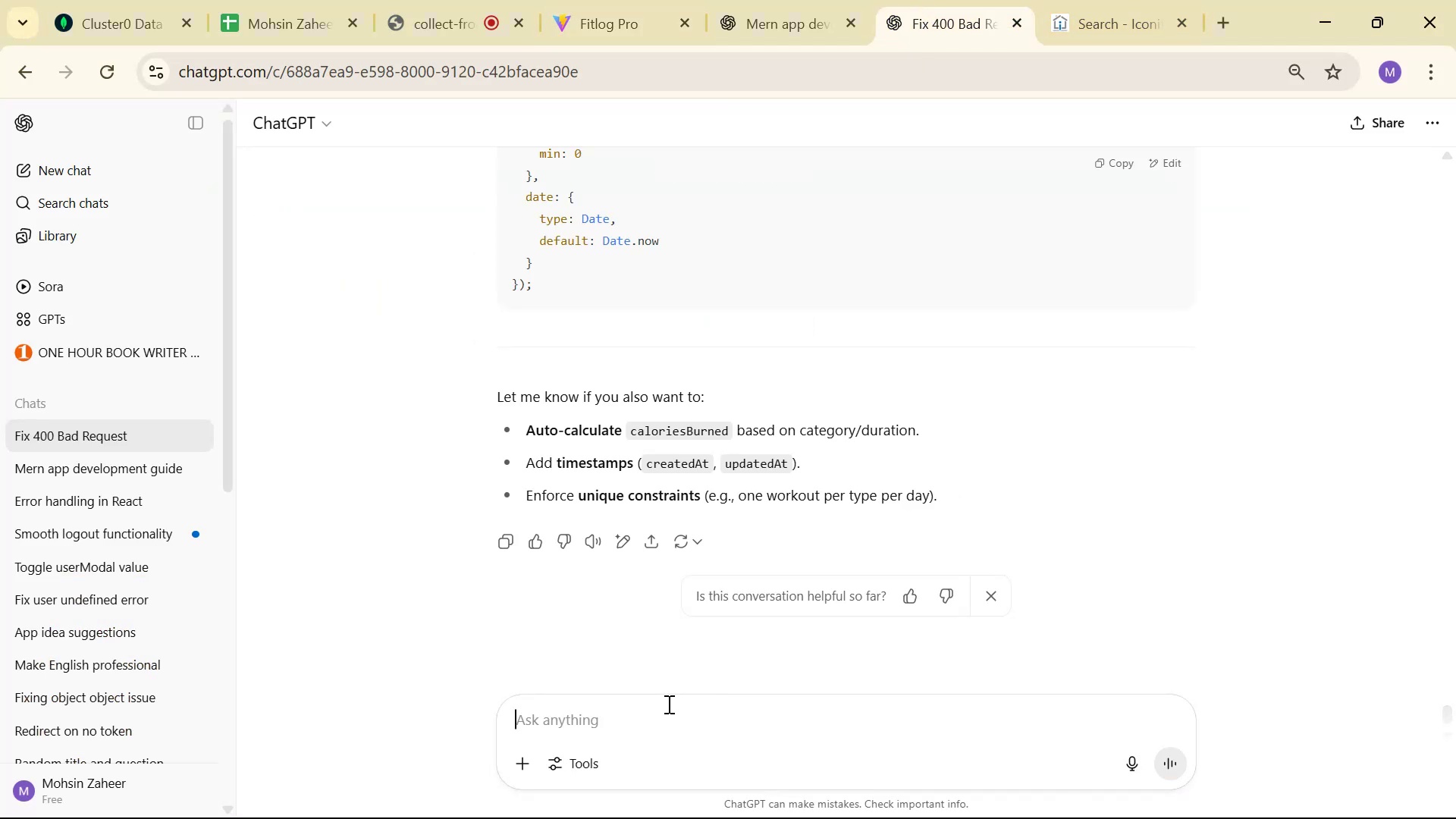 
key(Control+ControlLeft)
 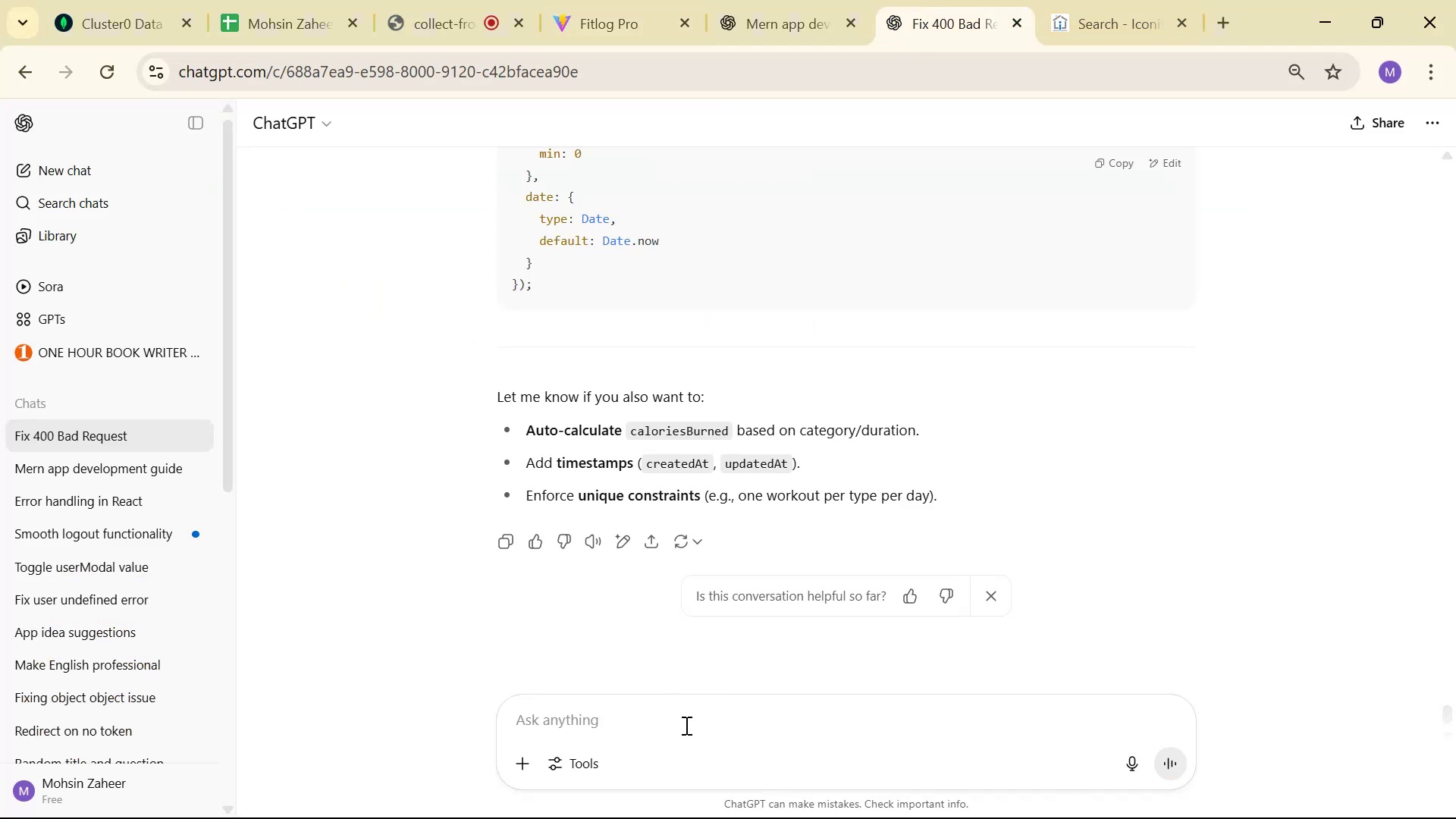 
key(Control+V)
 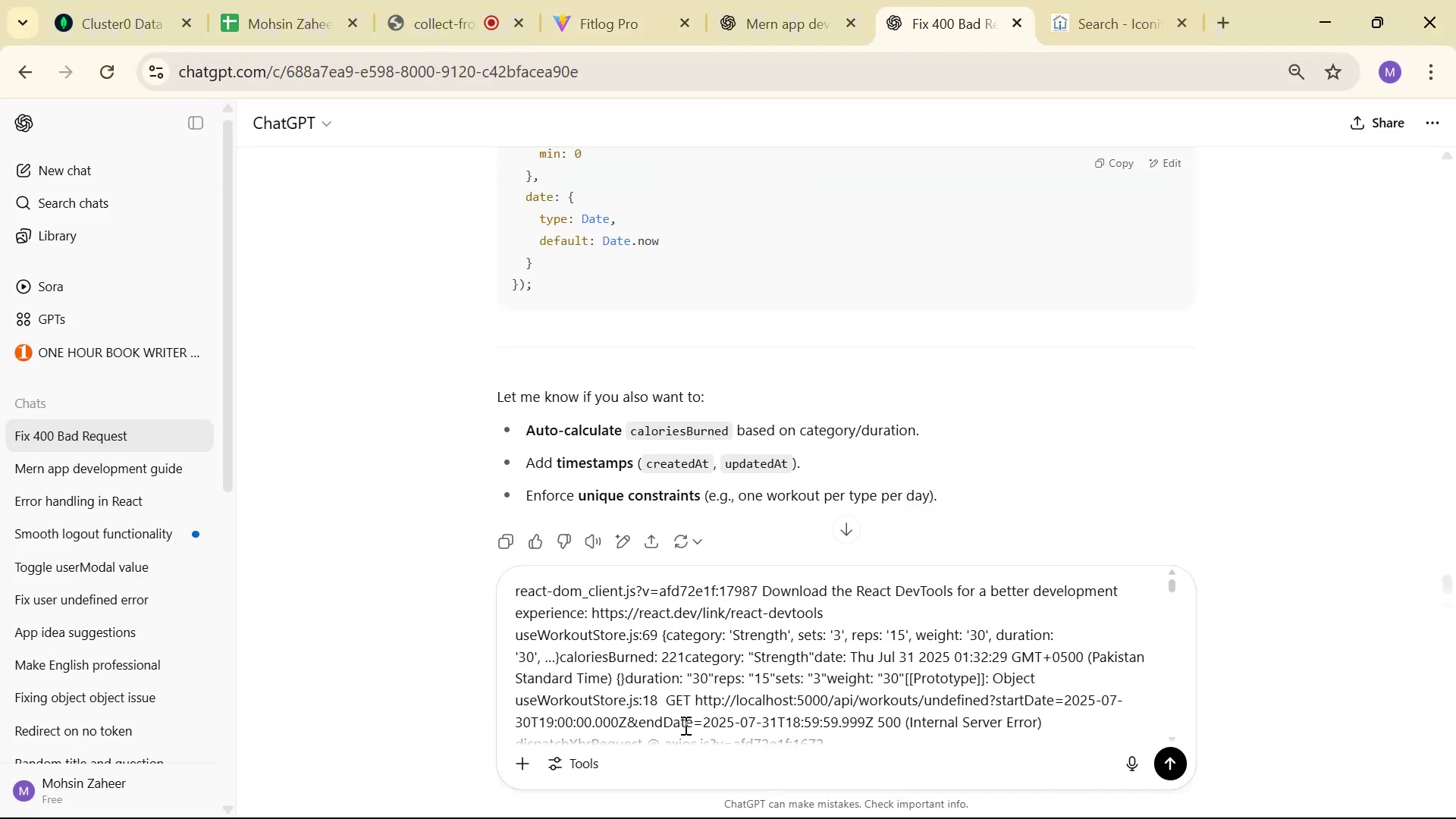 
scroll: coordinate [837, 734], scroll_direction: down, amount: 72.0
 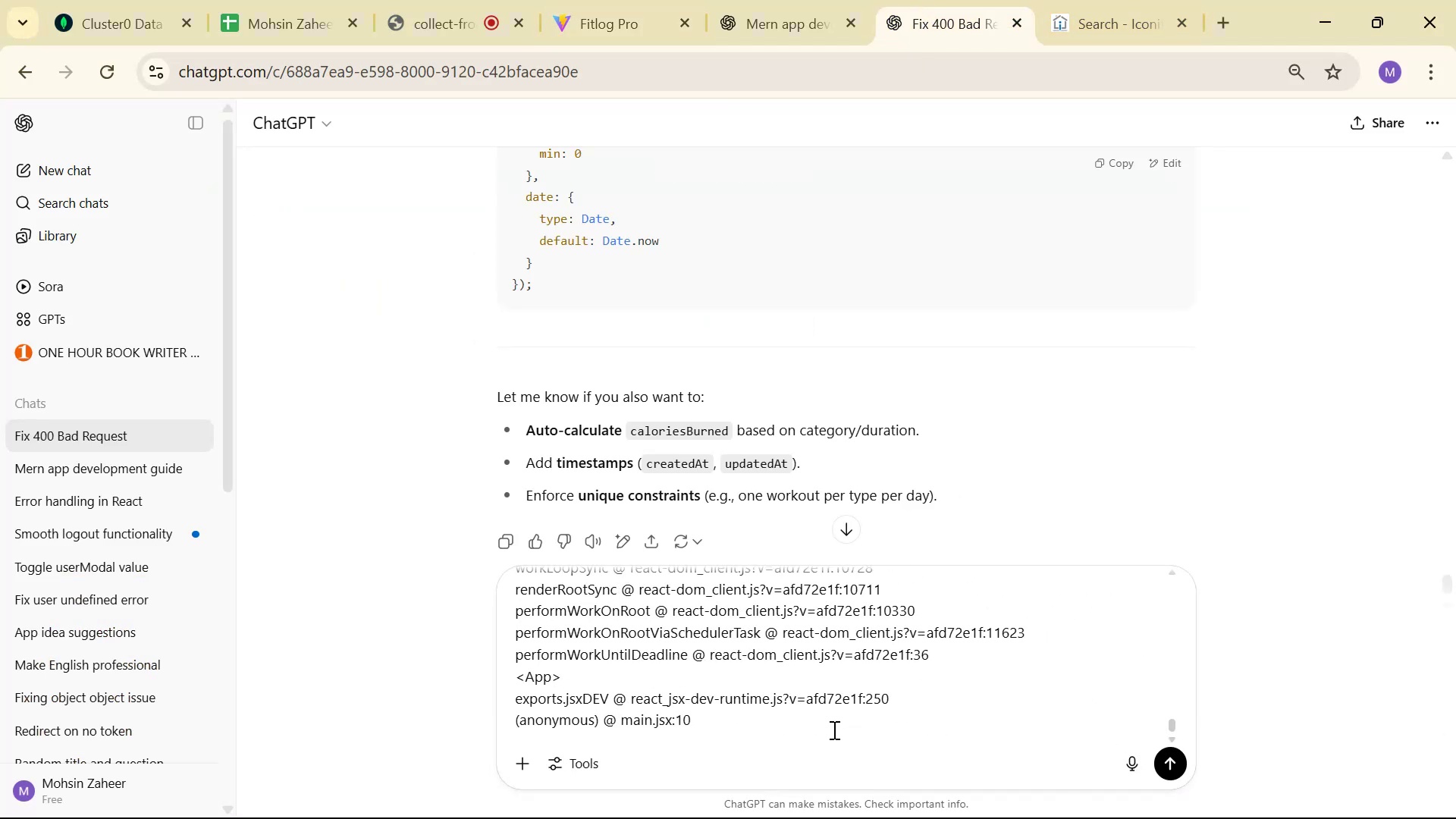 
left_click([833, 727])
 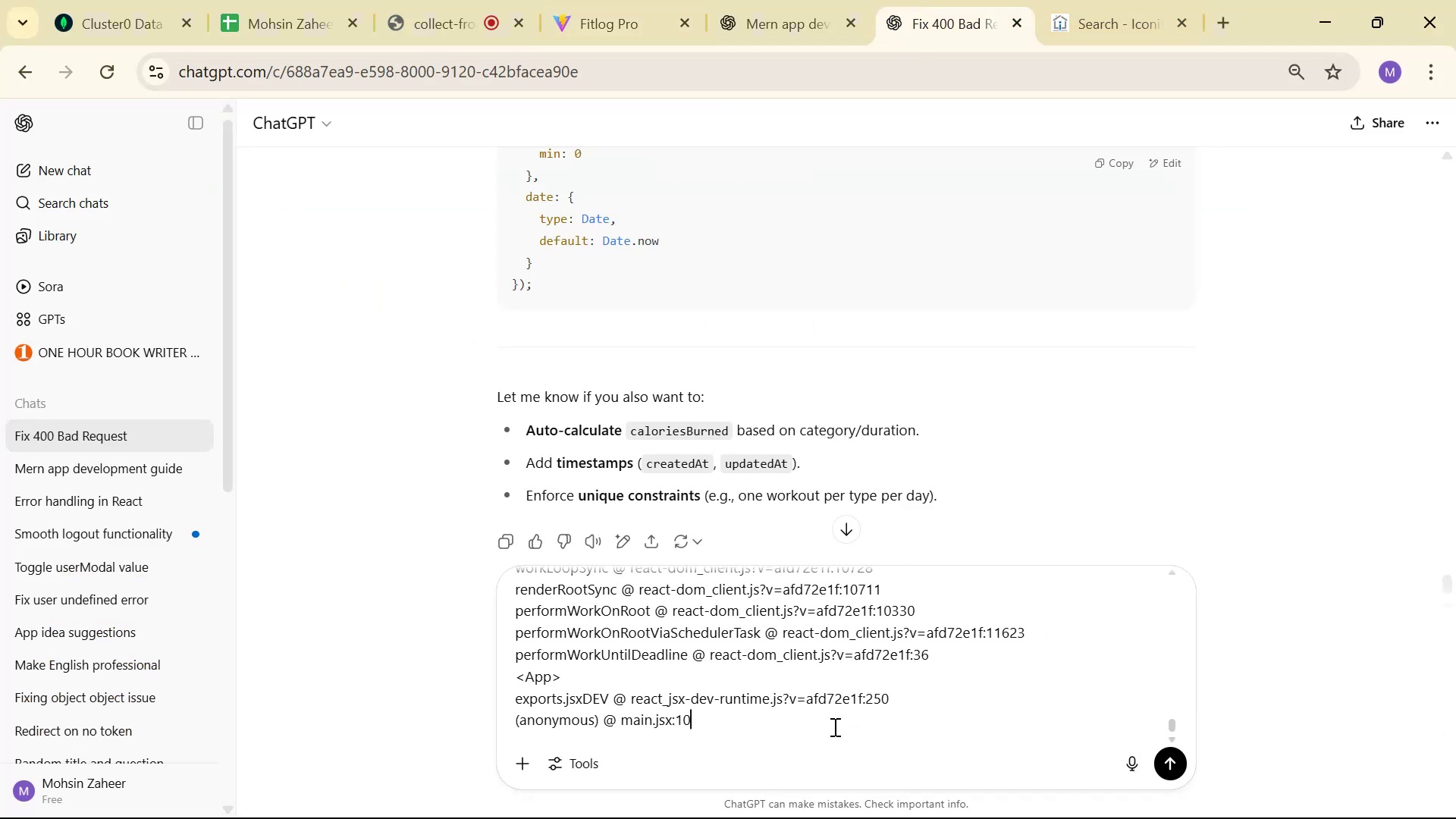 
key(Space)
 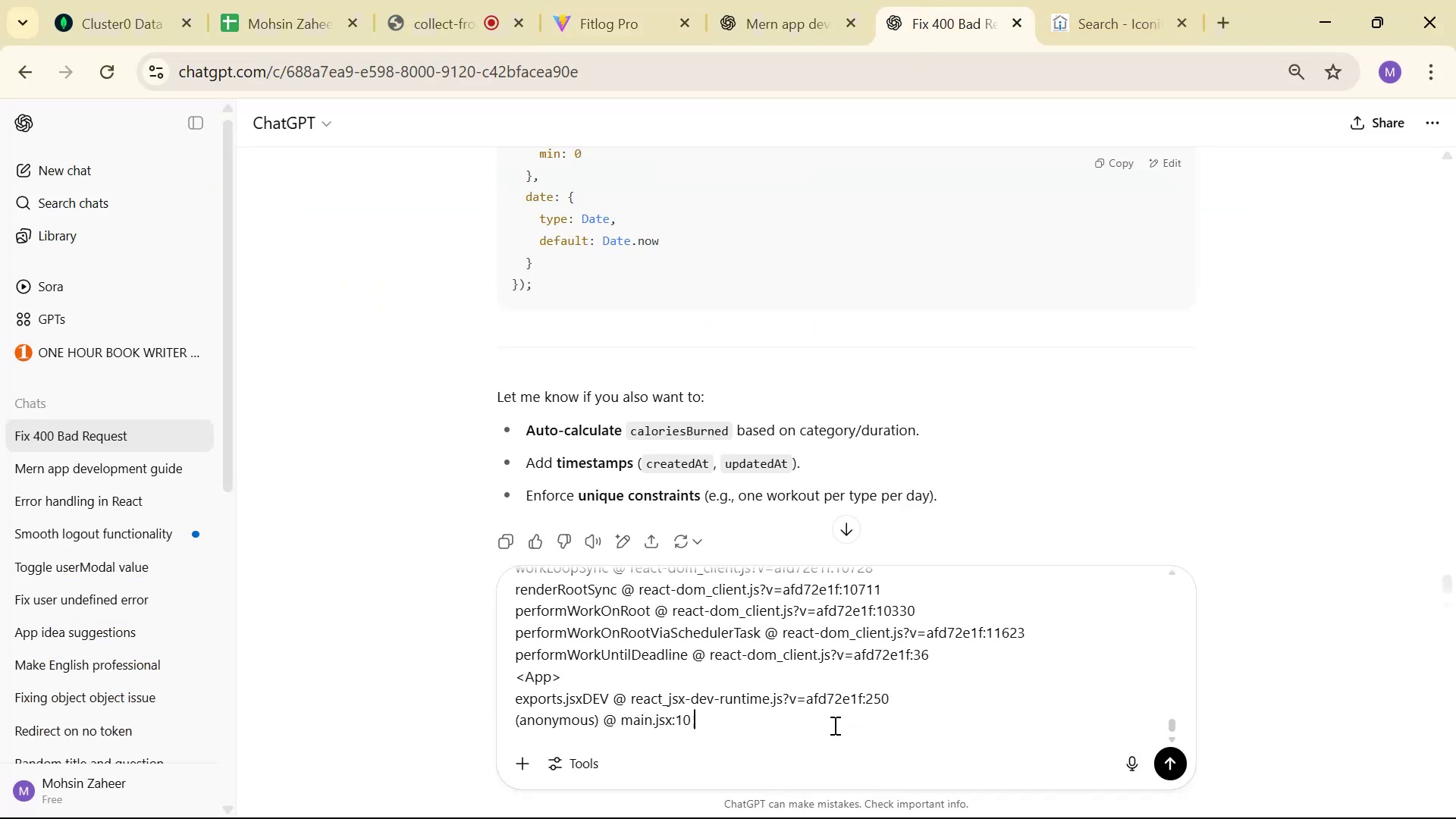 
key(Space)
 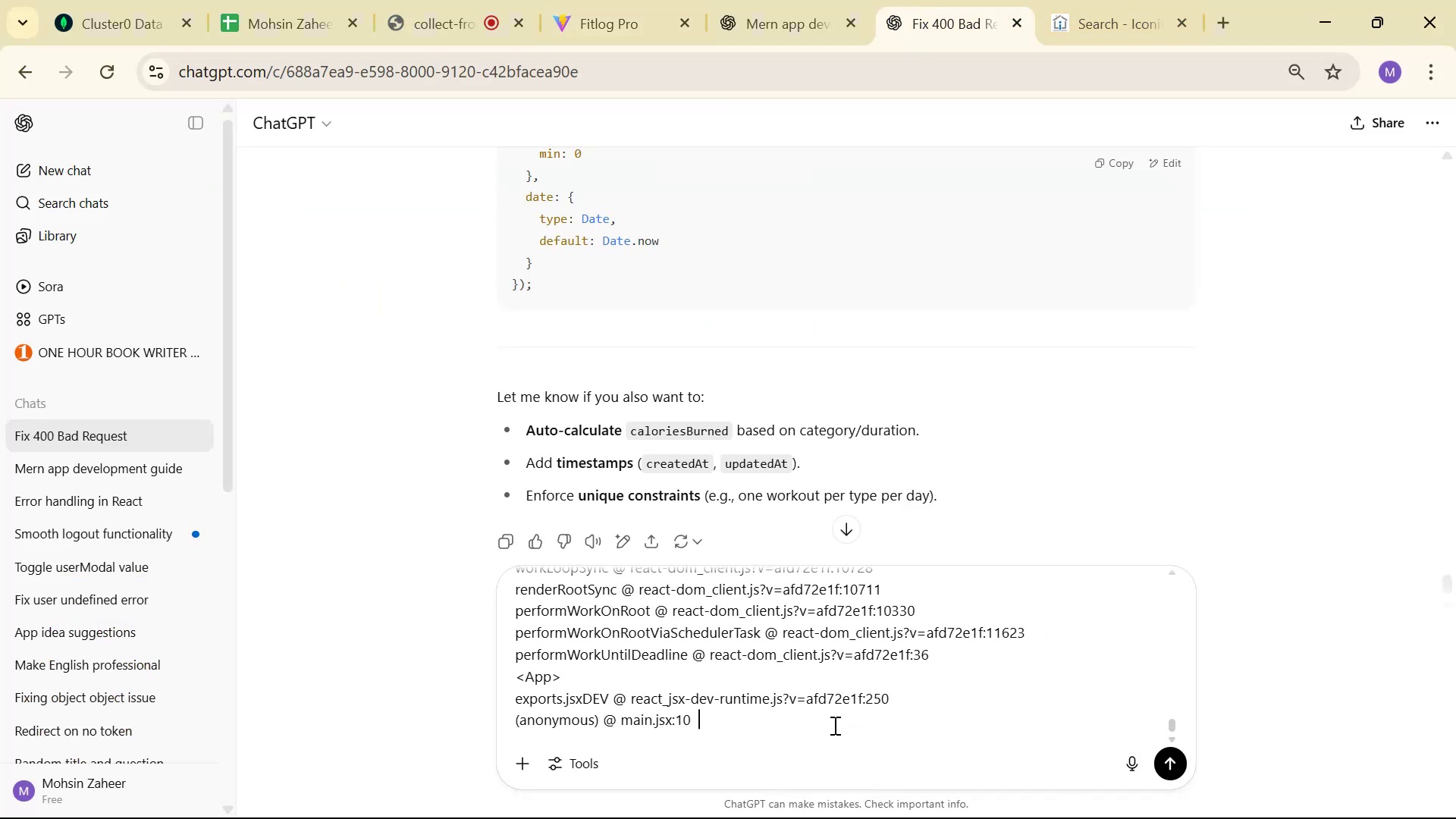 
key(Alt+AltLeft)
 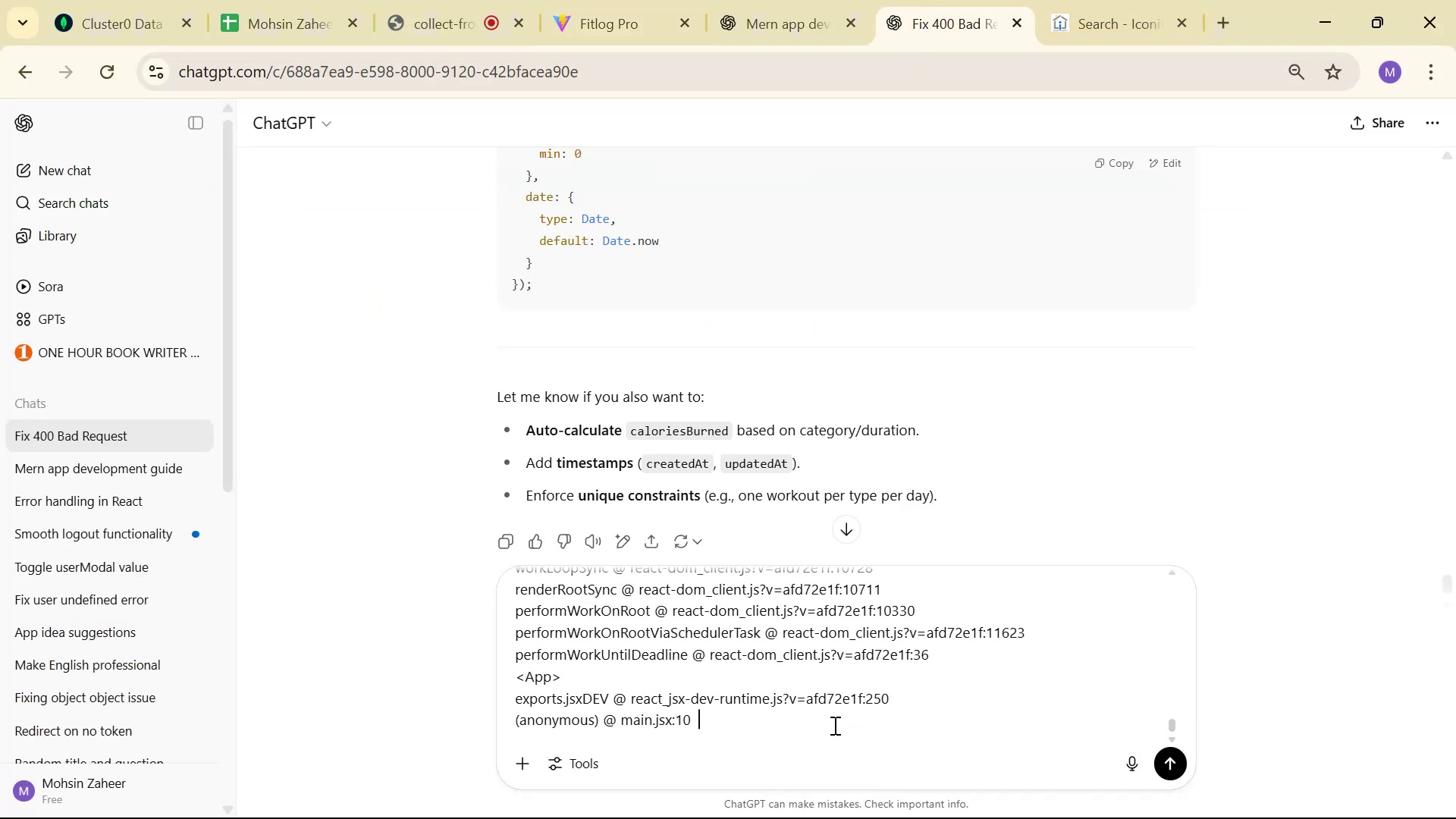 
key(Alt+Tab)
 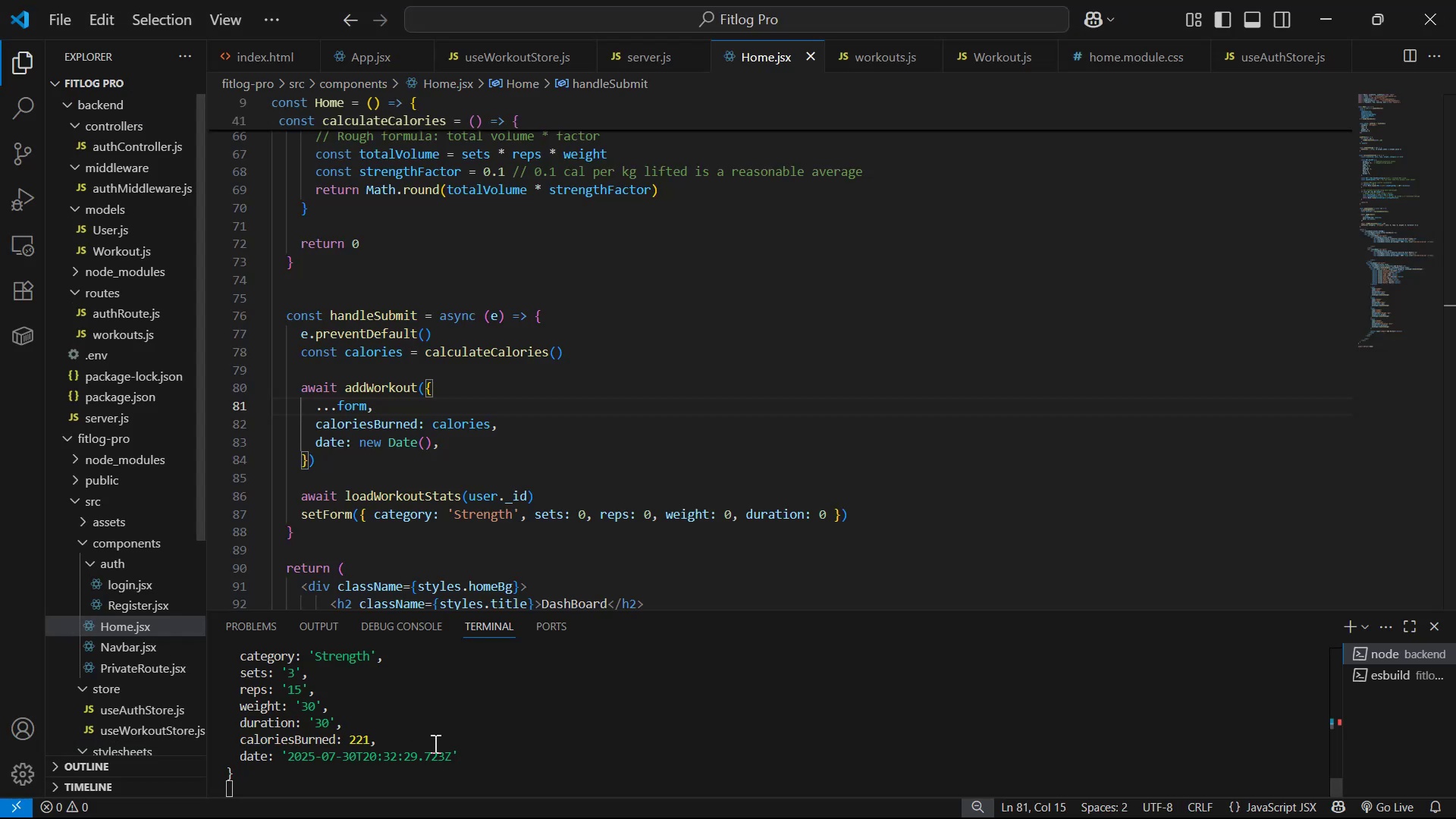 
left_click_drag(start_coordinate=[466, 757], to_coordinate=[395, 759])
 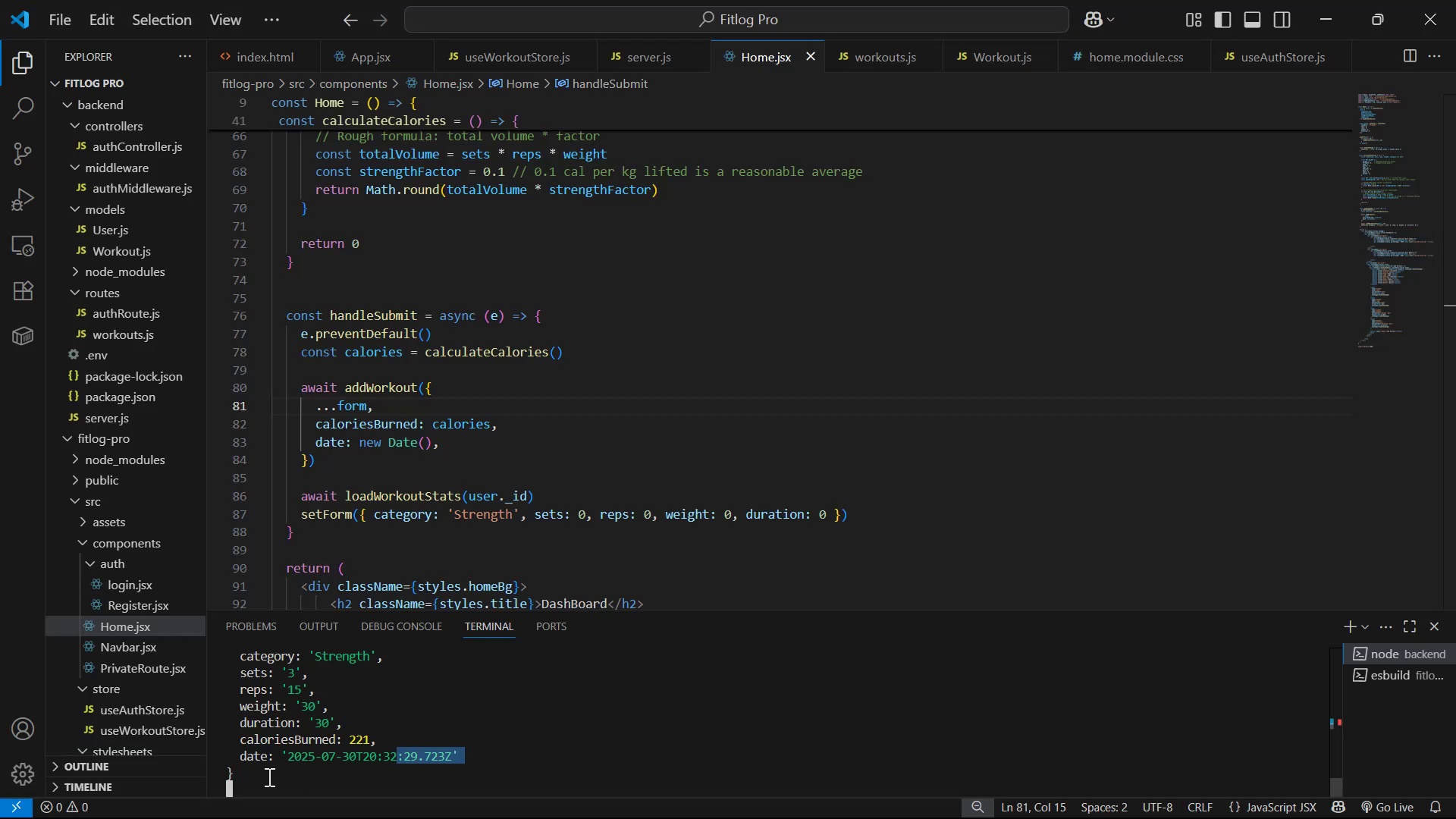 
left_click_drag(start_coordinate=[265, 776], to_coordinate=[211, 750])
 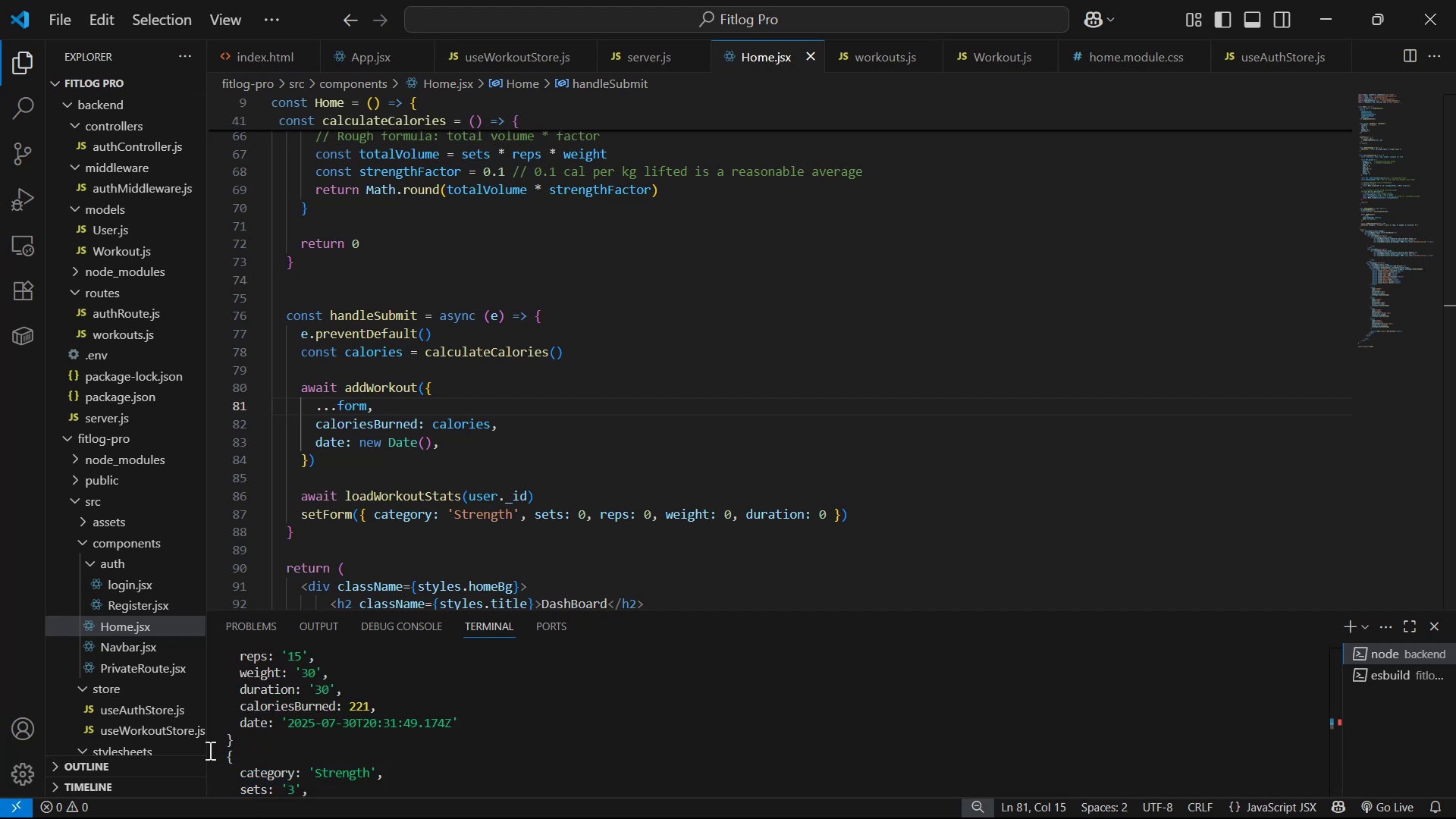 
scroll: coordinate [258, 760], scroll_direction: up, amount: 2.0
 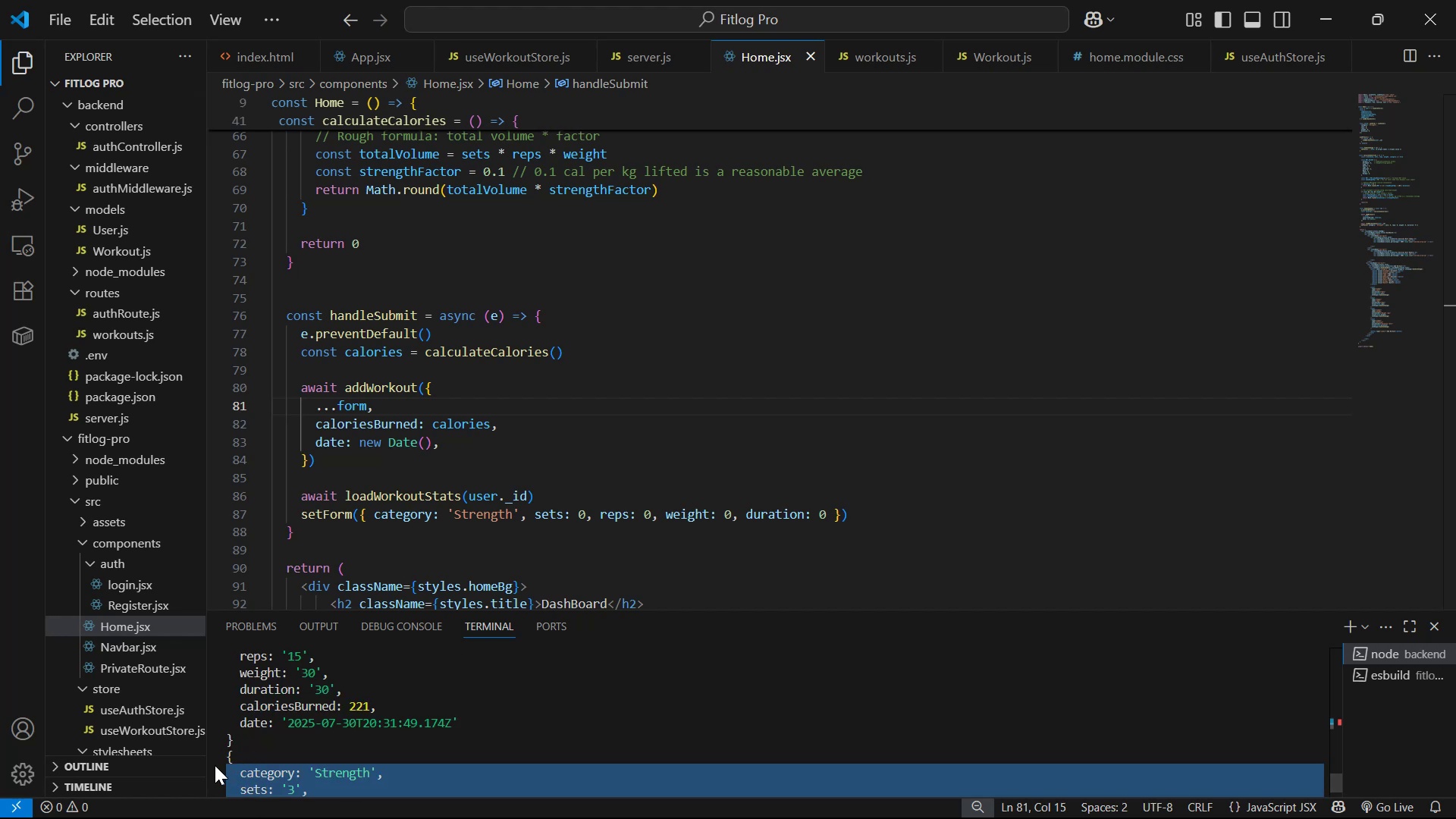 
key(Control+C)
 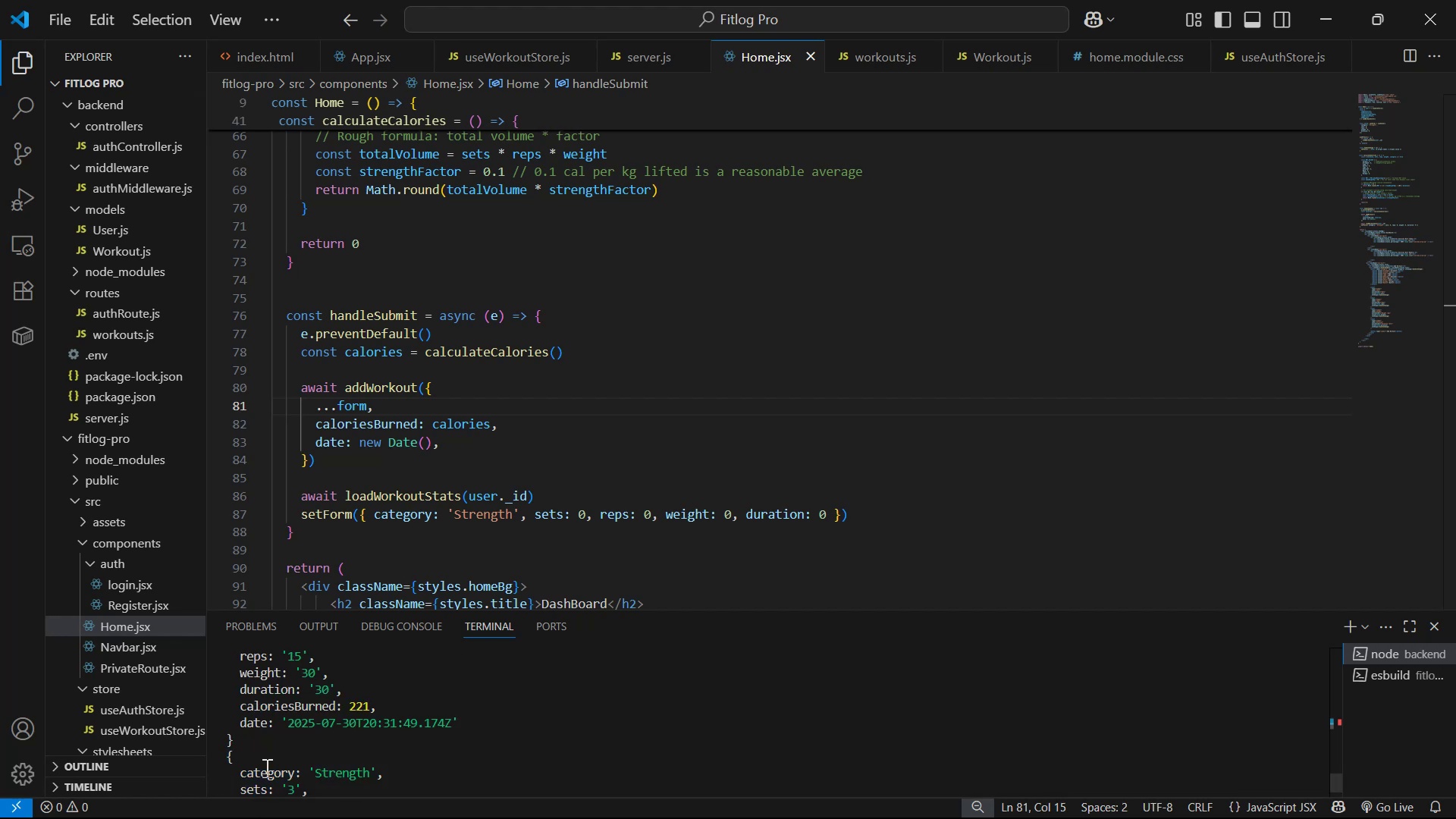 
scroll: coordinate [323, 736], scroll_direction: up, amount: 3.0
 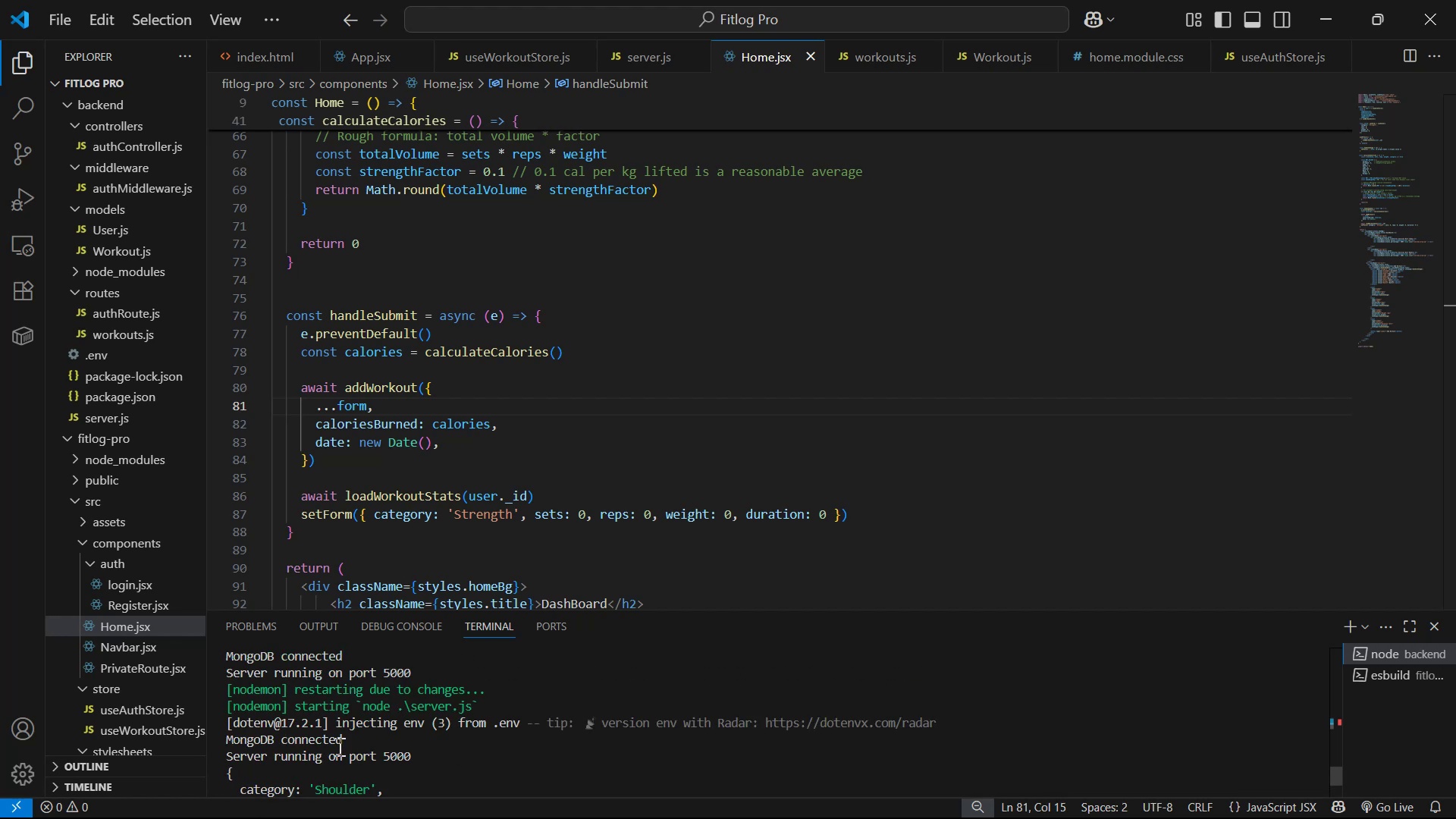 
scroll: coordinate [389, 748], scroll_direction: down, amount: 12.0
 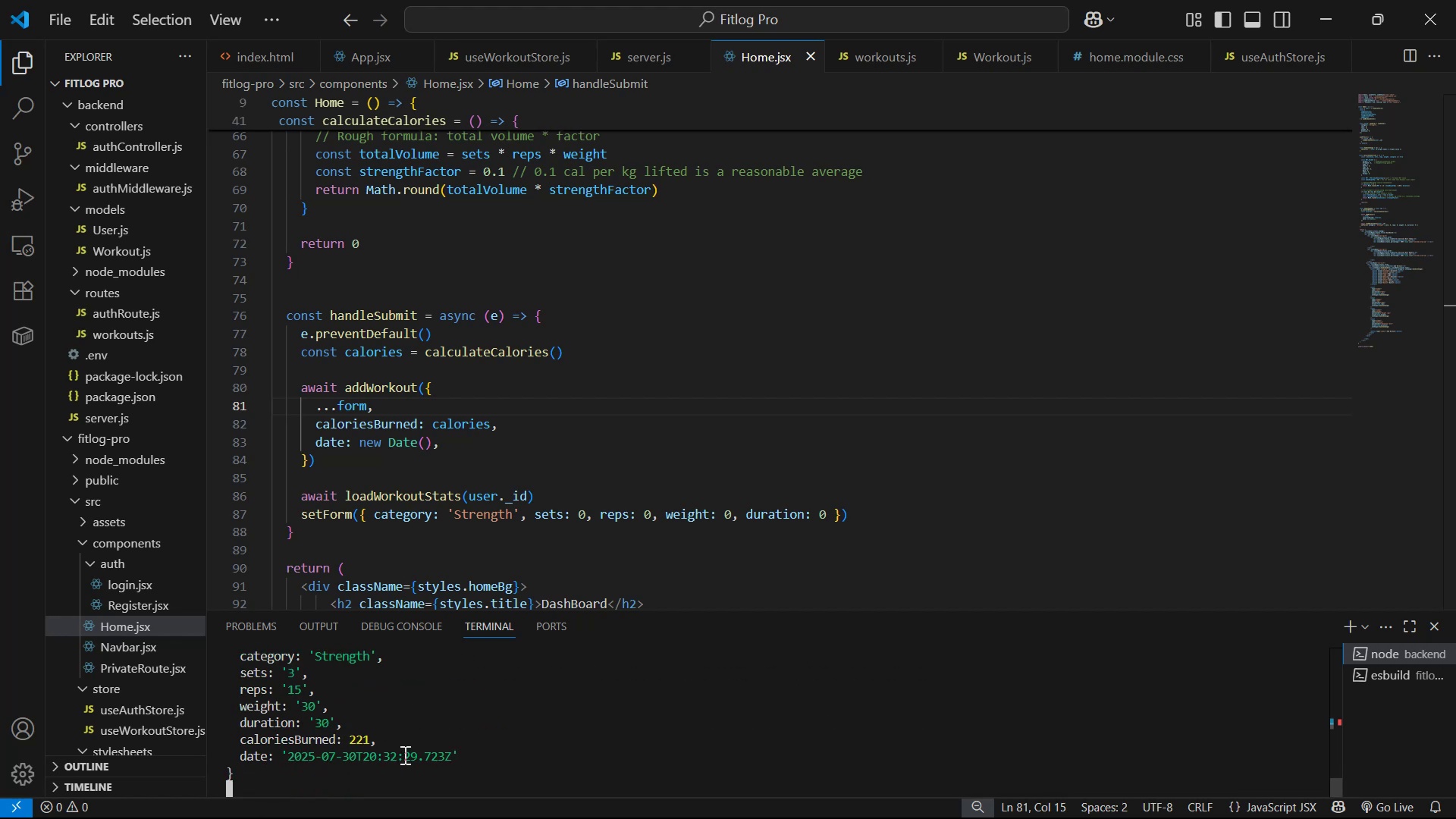 
key(Alt+AltLeft)
 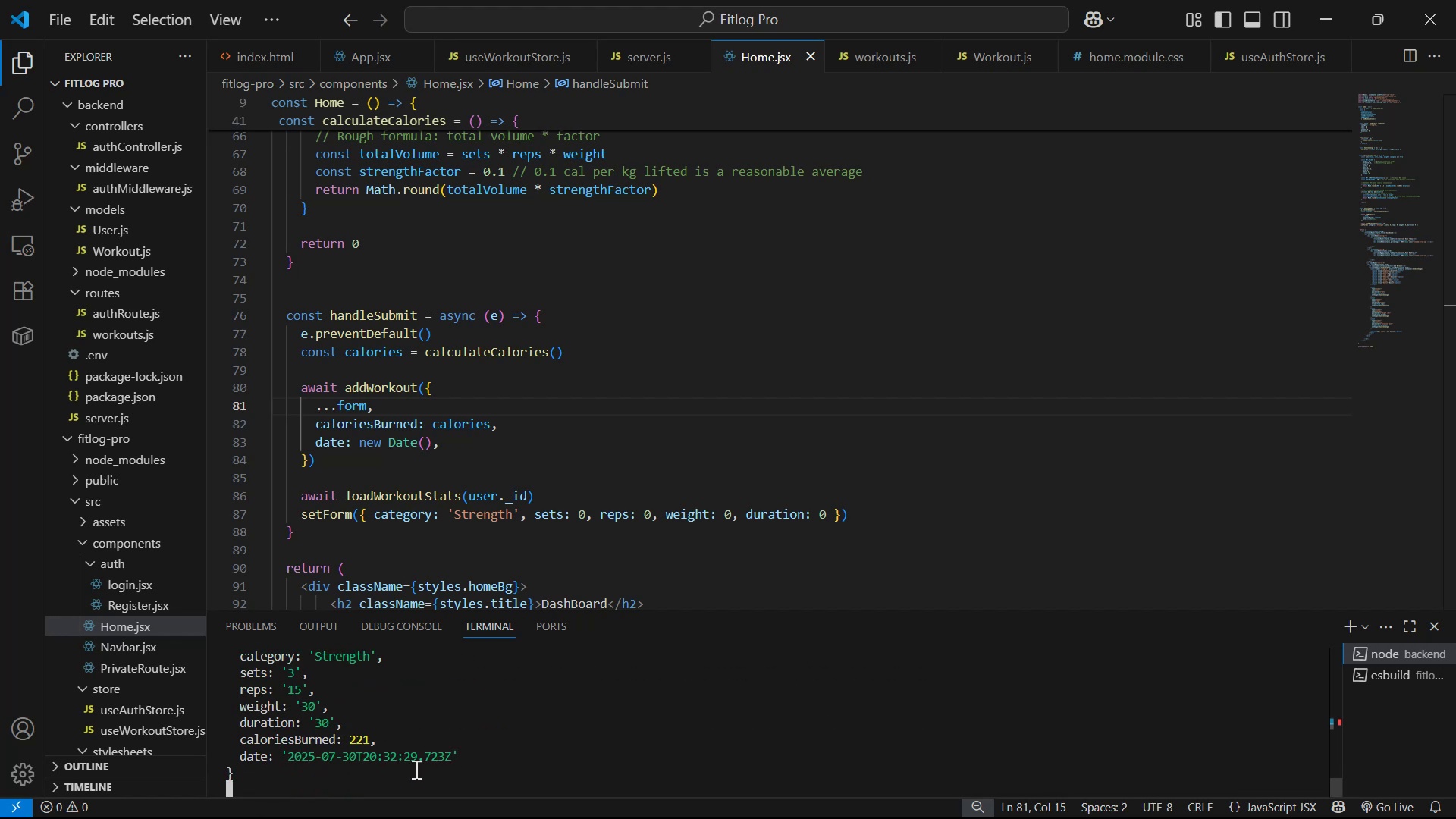 
key(Alt+Tab)
 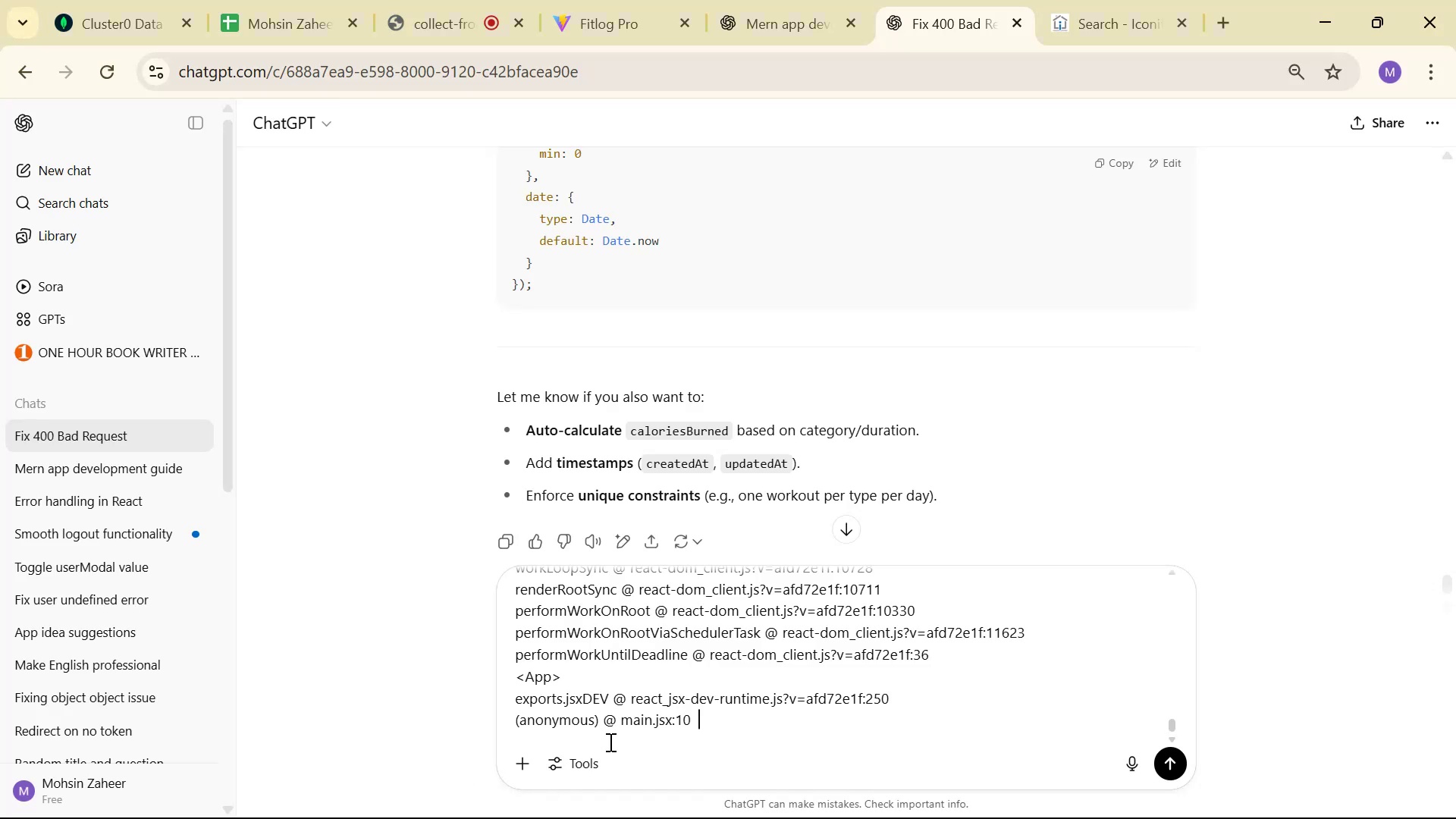 
key(Control+V)
 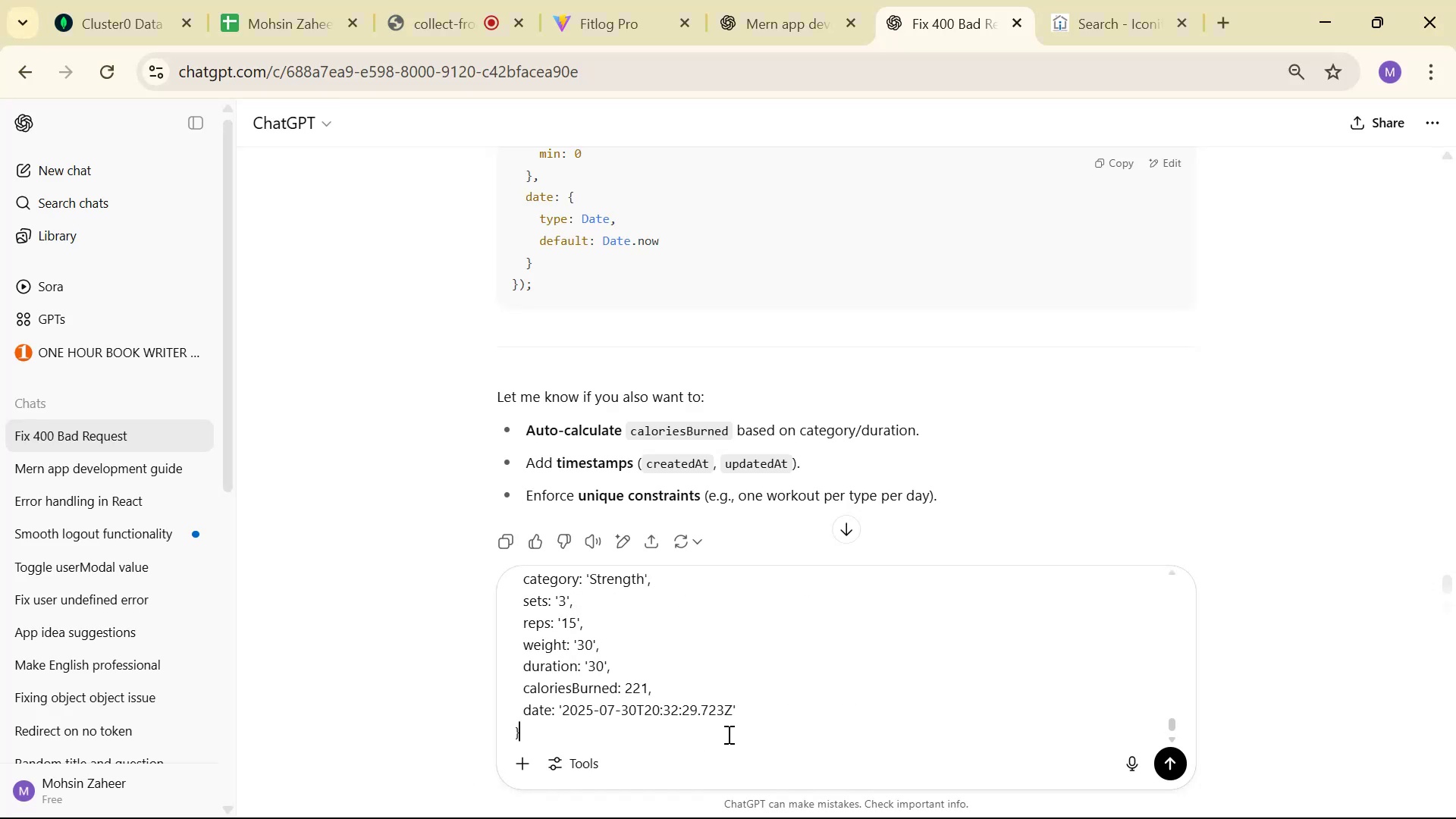 
key(Backslash)
 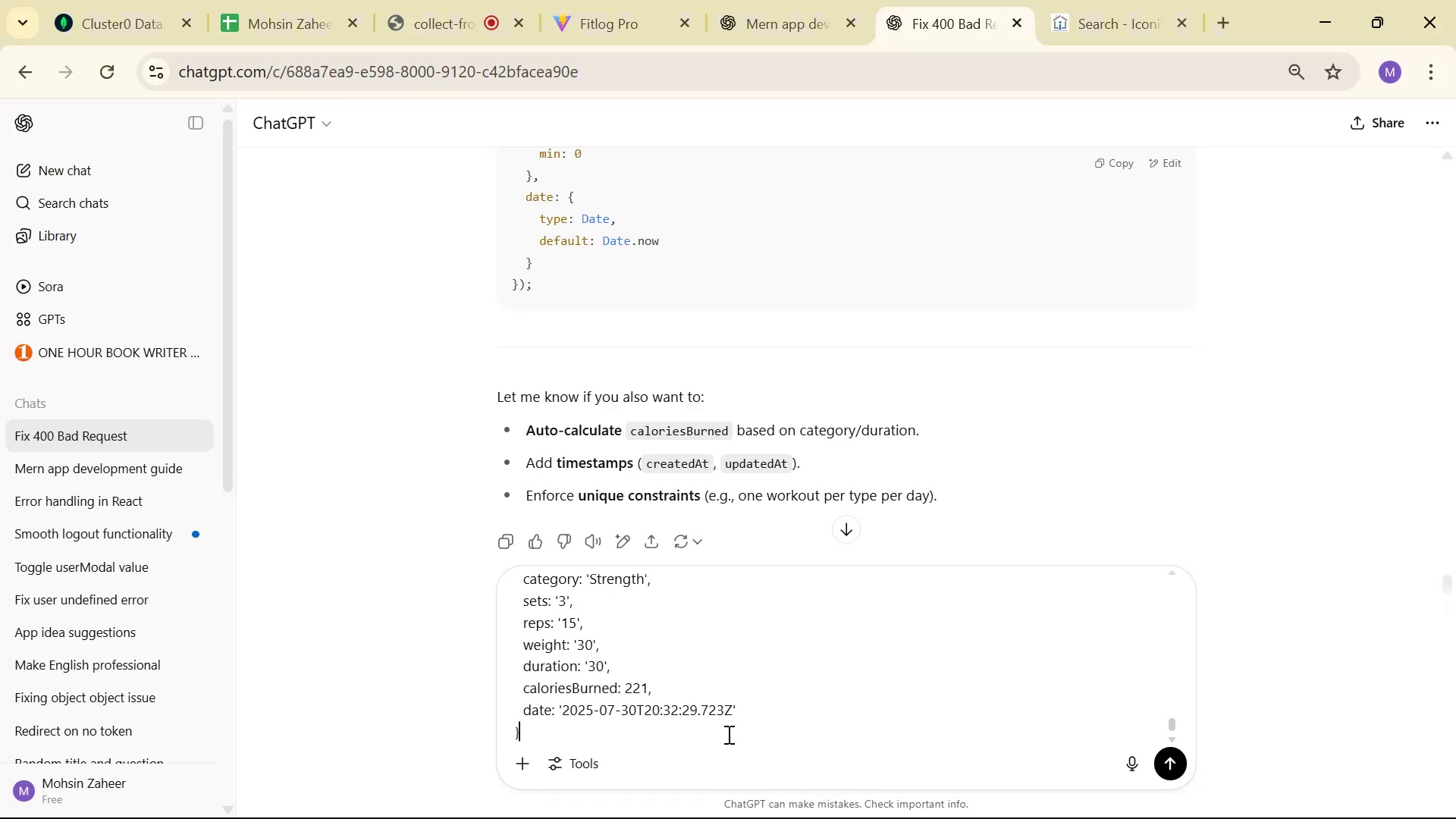 
key(Enter)
 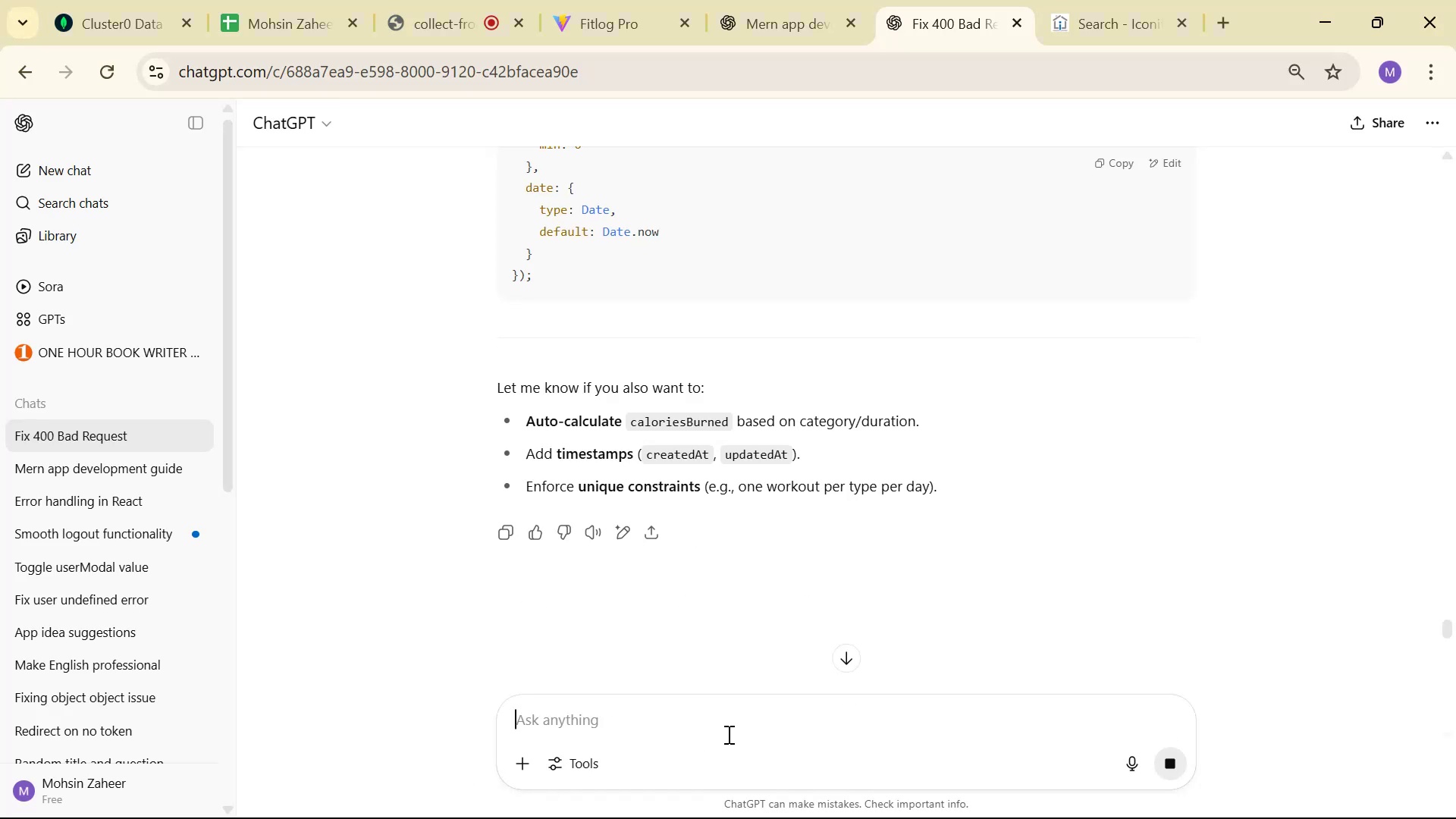 
key(Enter)
 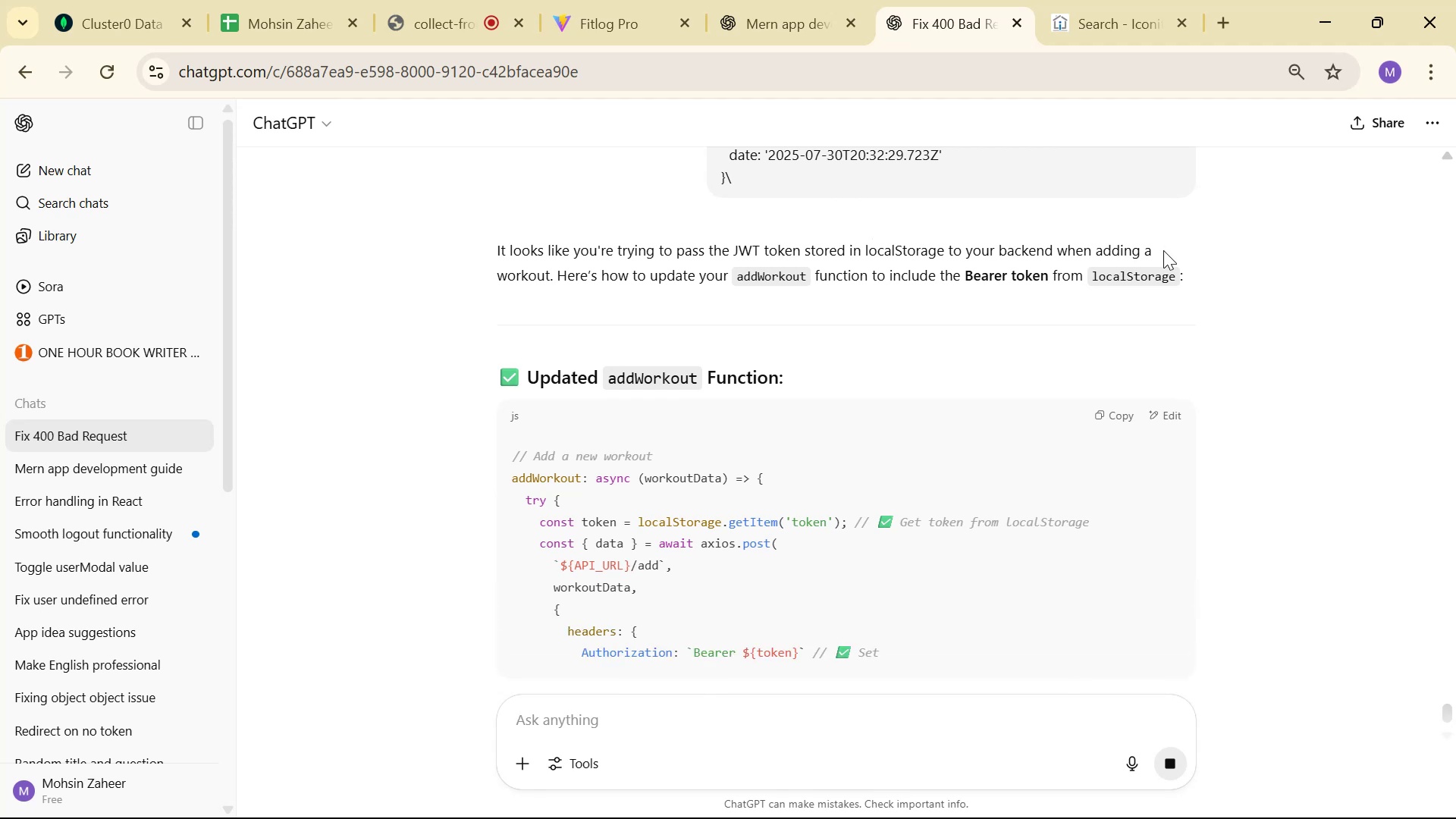 
wait(9.81)
 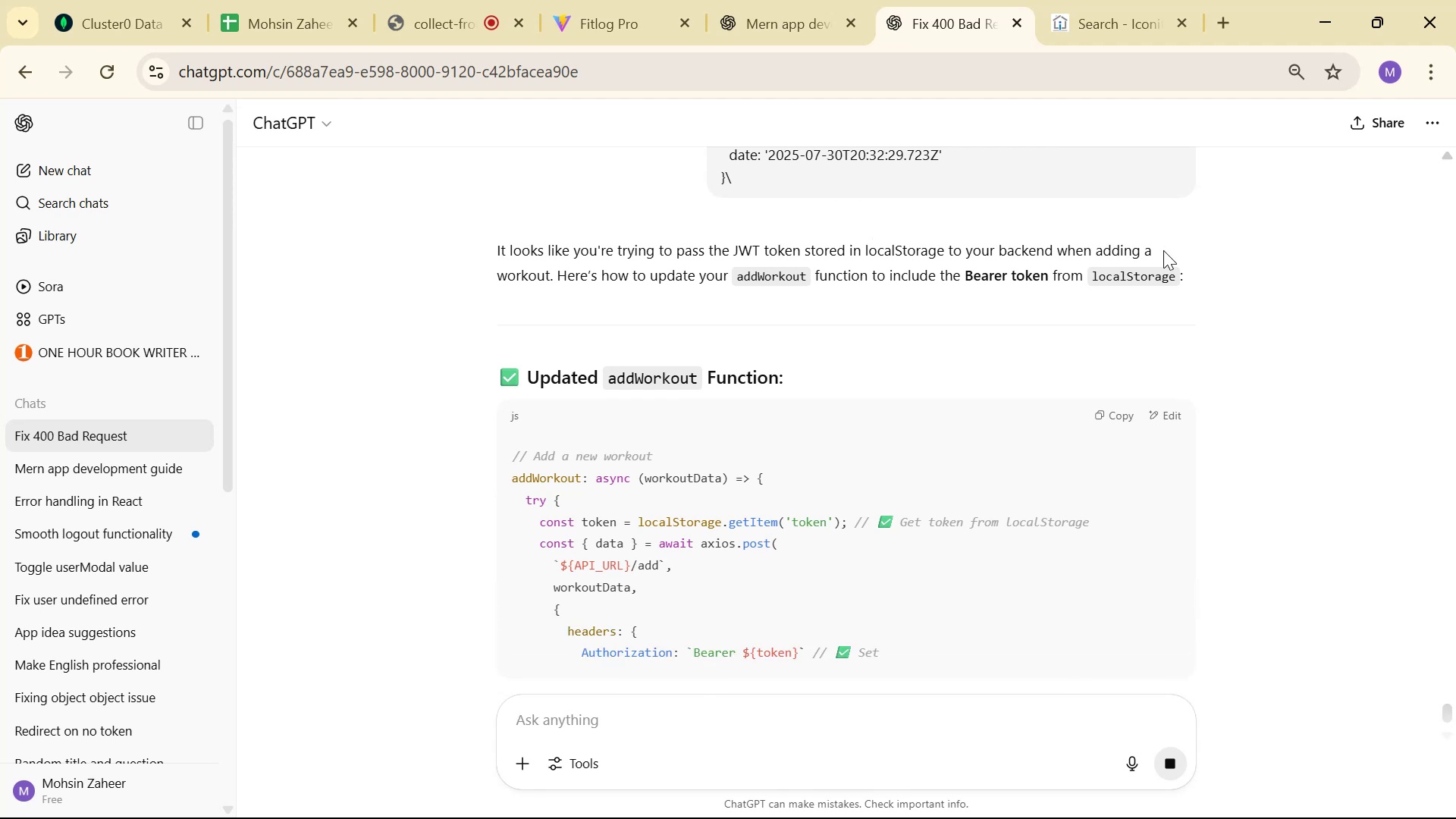 
scroll: coordinate [824, 633], scroll_direction: down, amount: 1.0
 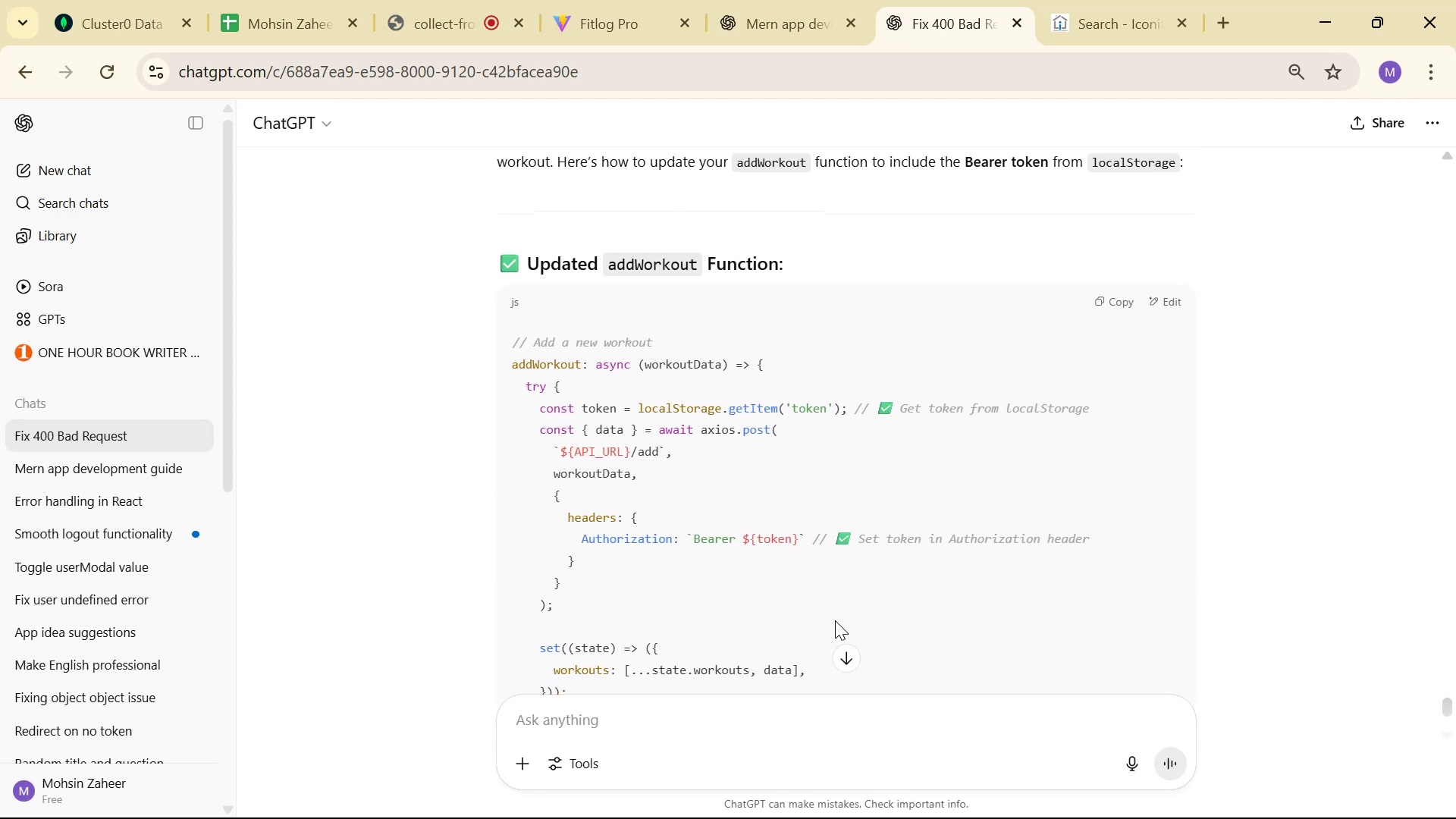 
key(Alt+AltLeft)
 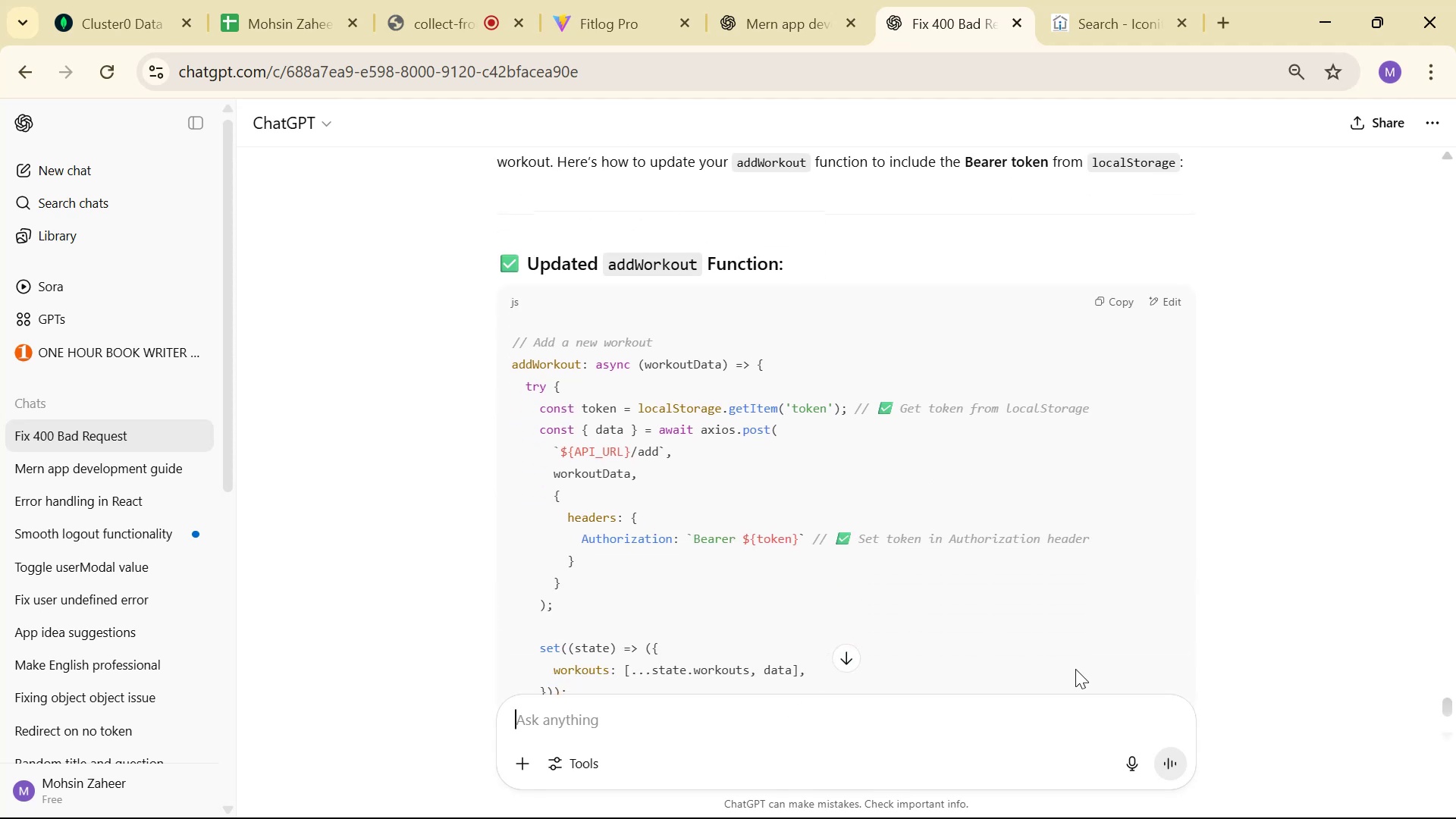 
key(Alt+Tab)
 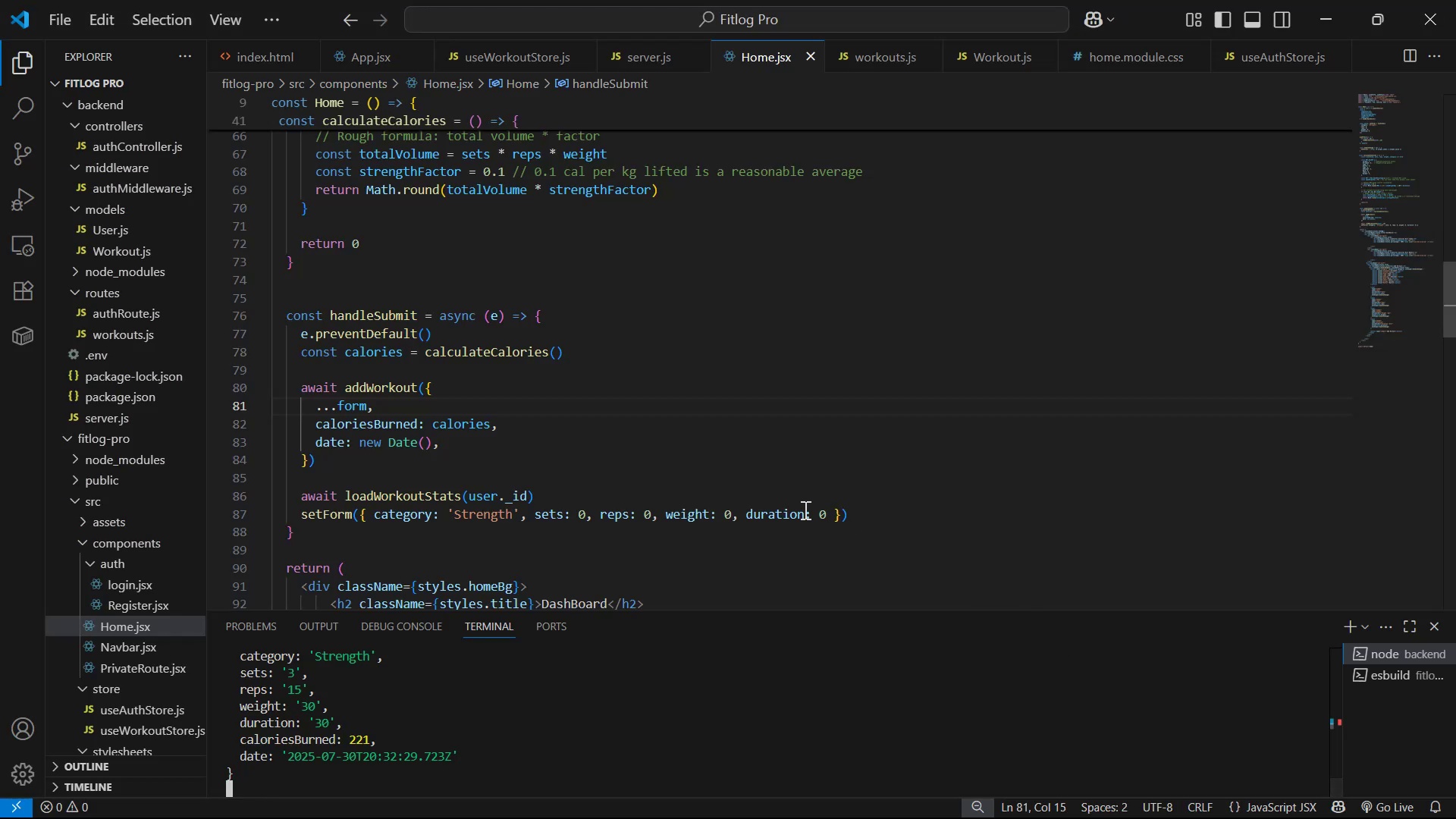 
scroll: coordinate [799, 521], scroll_direction: down, amount: 2.0
 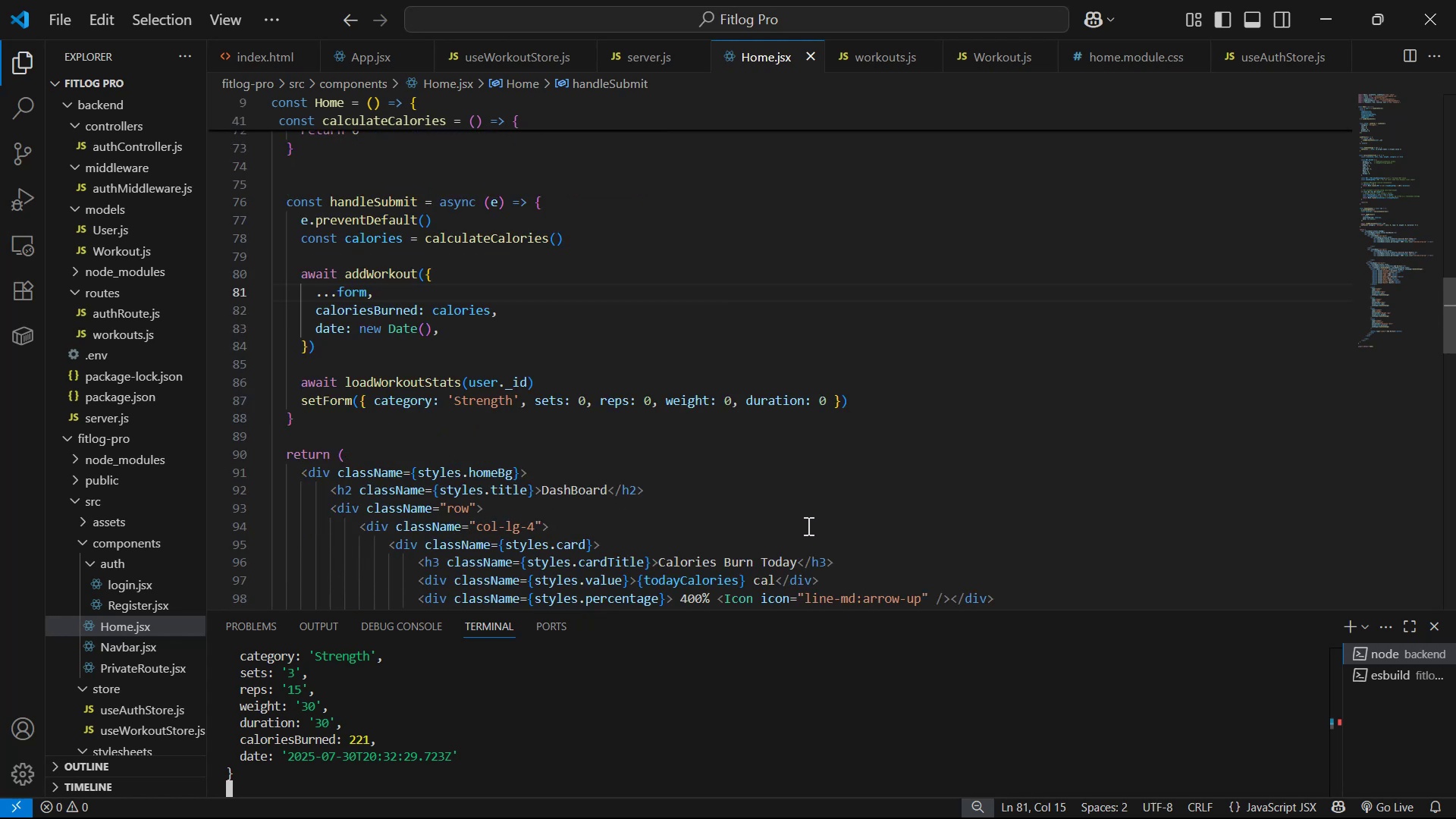 
scroll: coordinate [760, 427], scroll_direction: up, amount: 2.0
 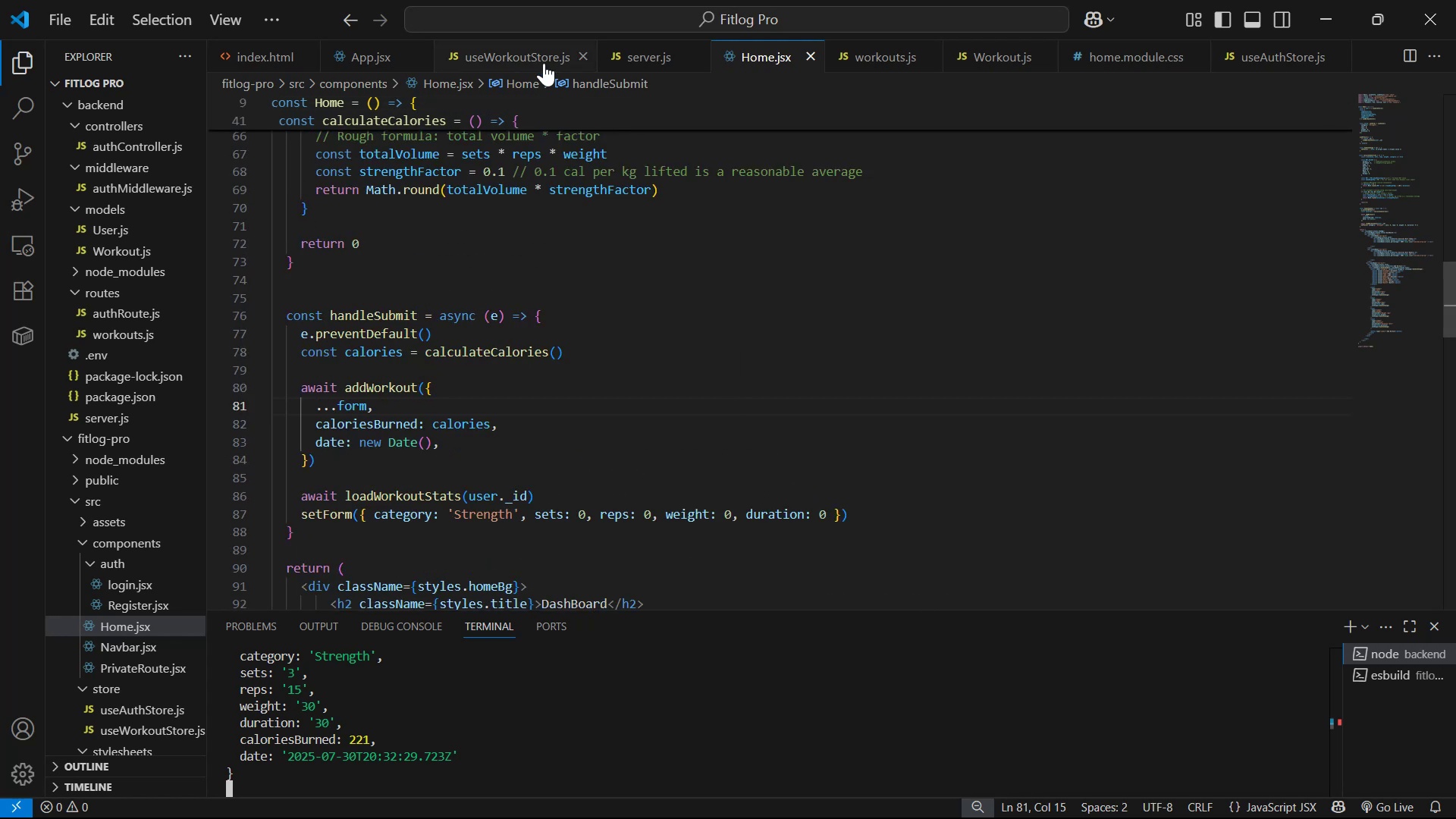 
left_click([529, 41])
 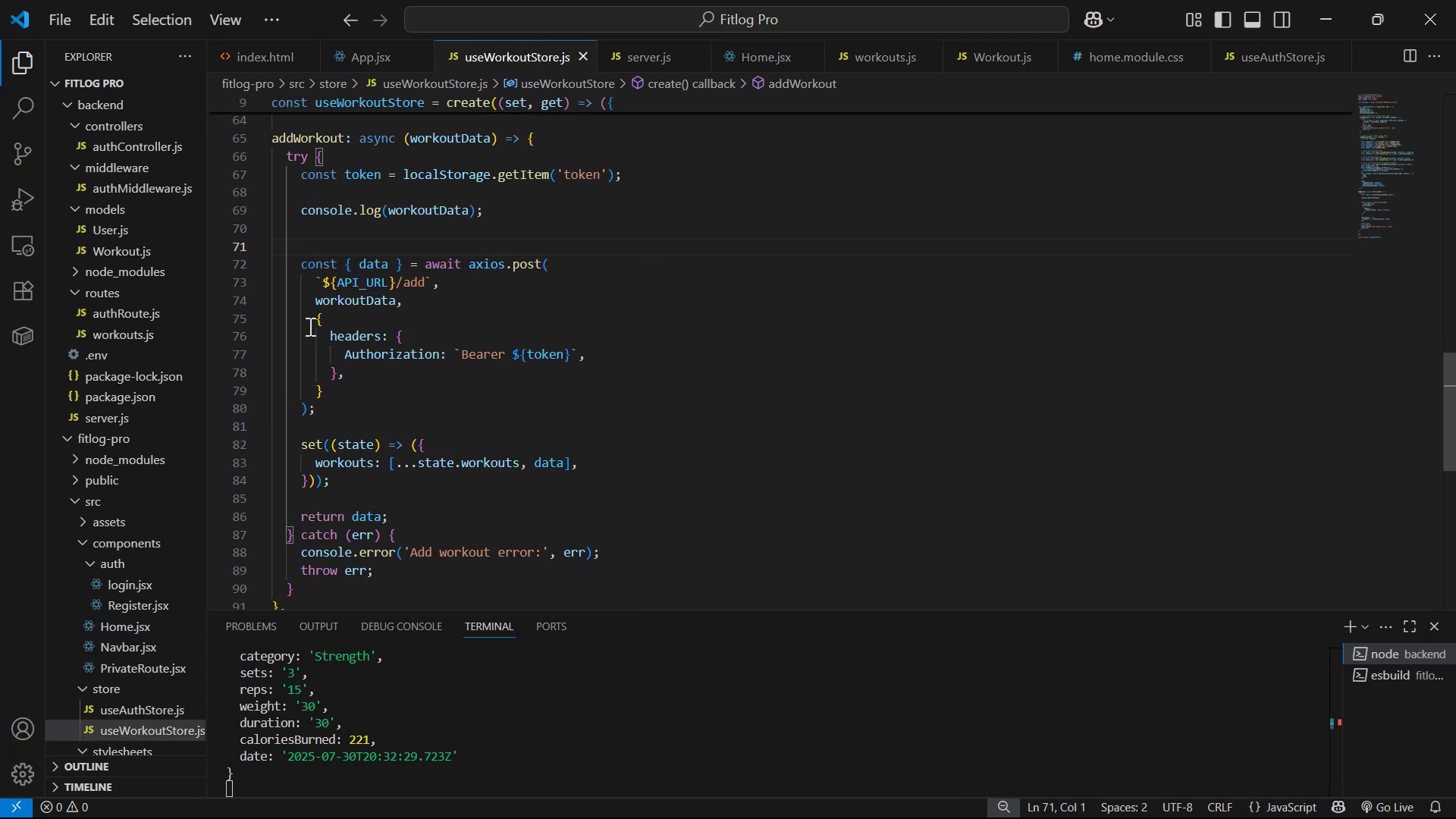 
key(Alt+AltLeft)
 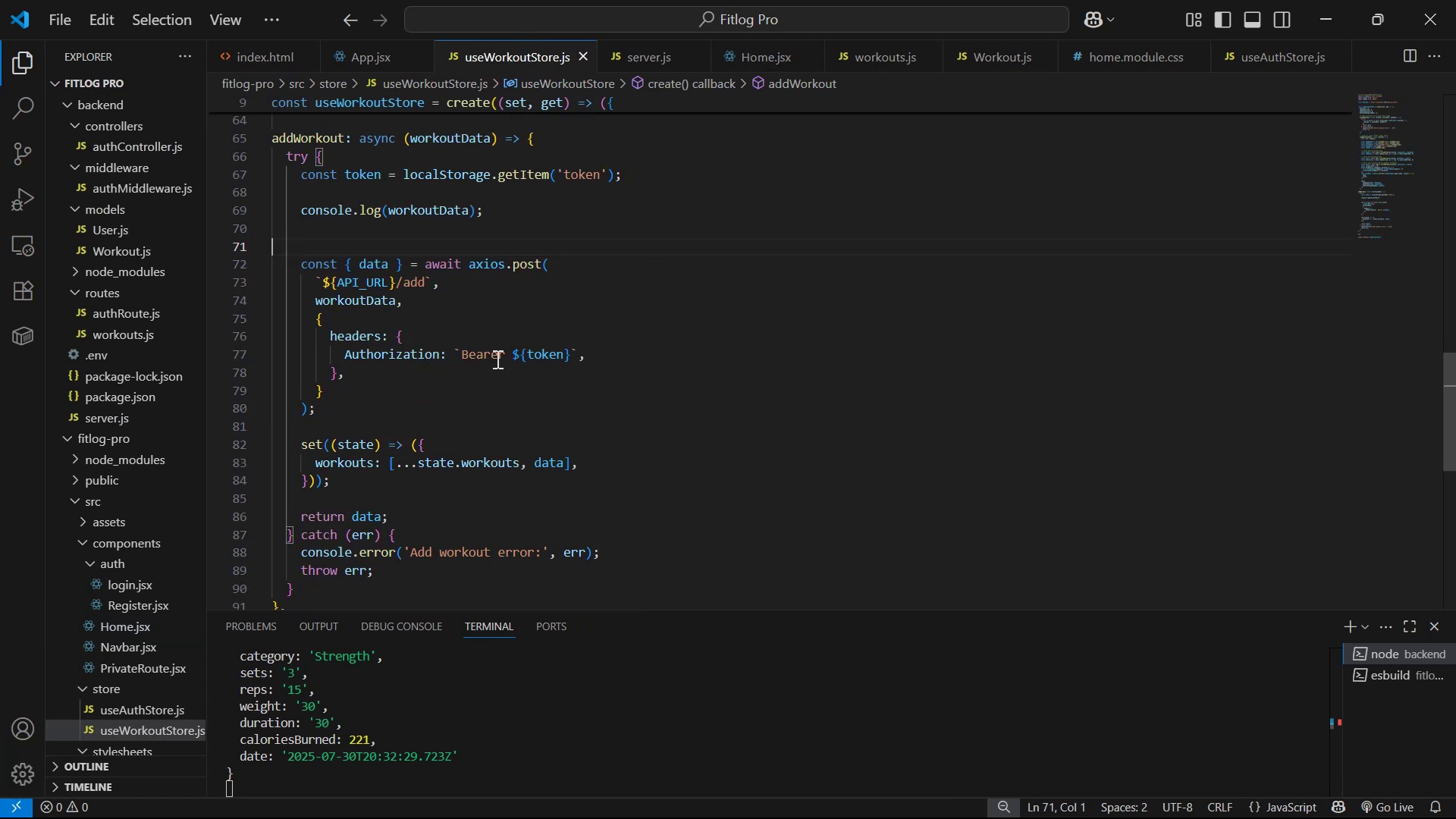 
key(Alt+Tab)
 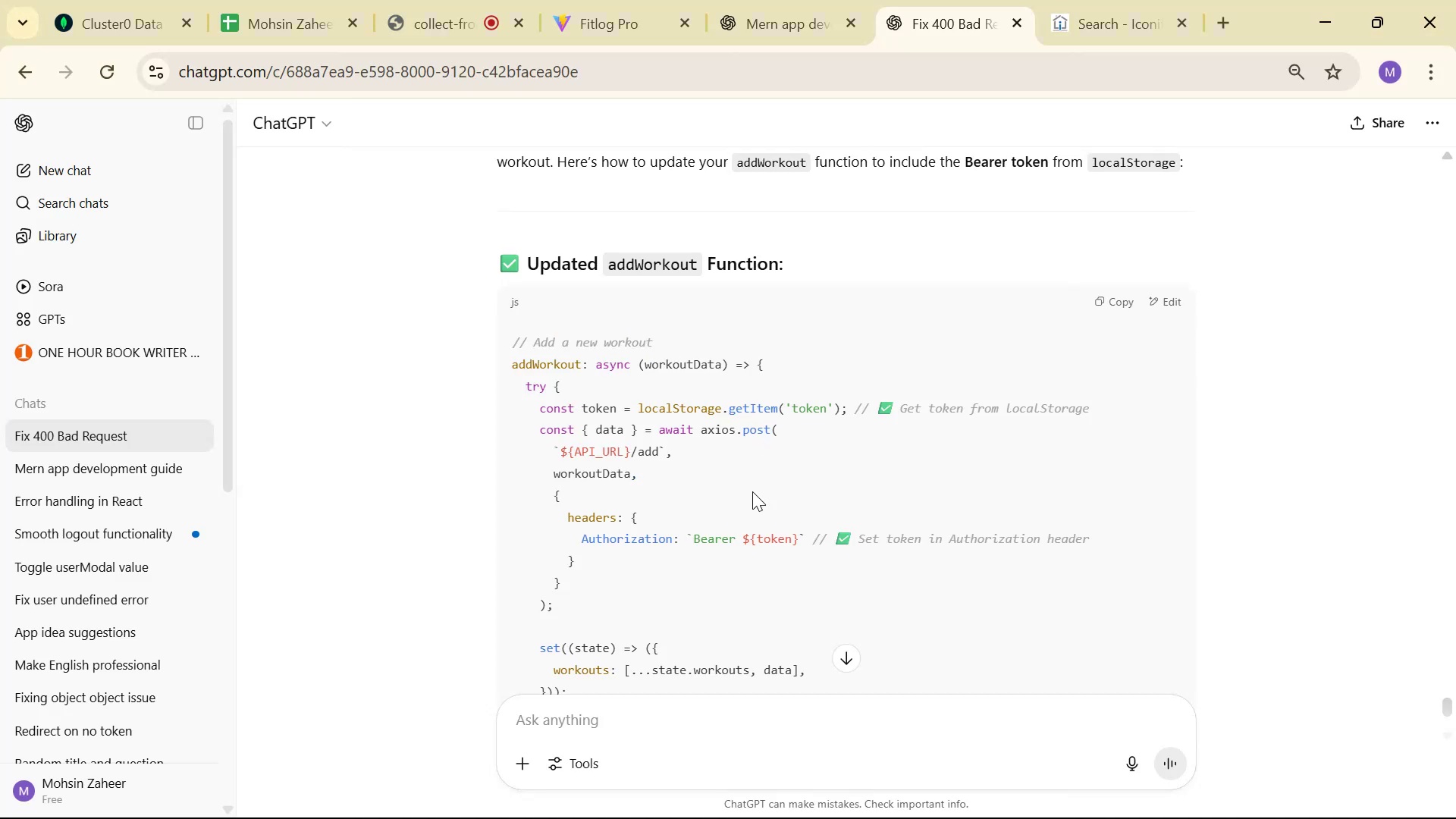 
key(Alt+AltLeft)
 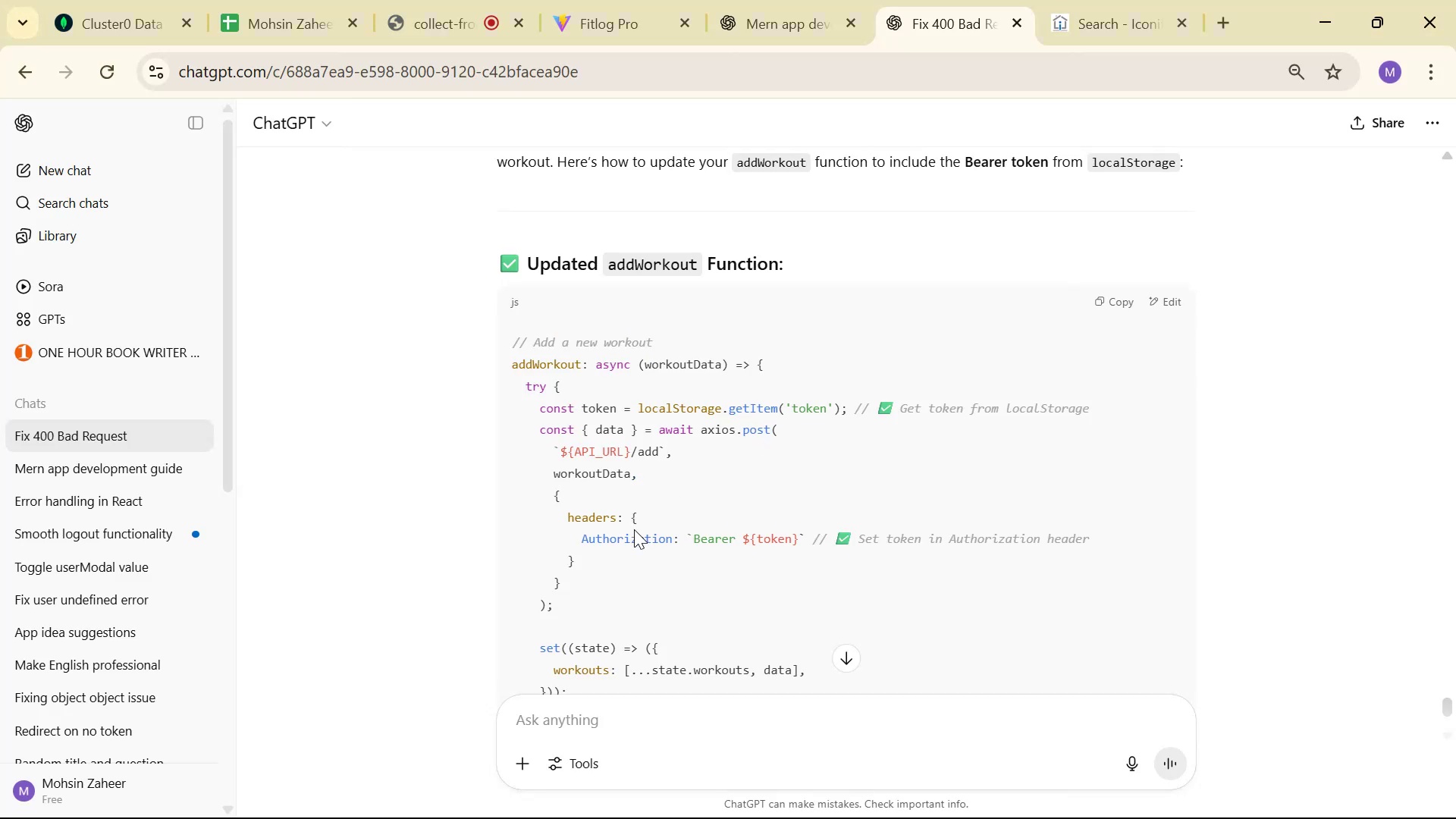 
key(Alt+Tab)
 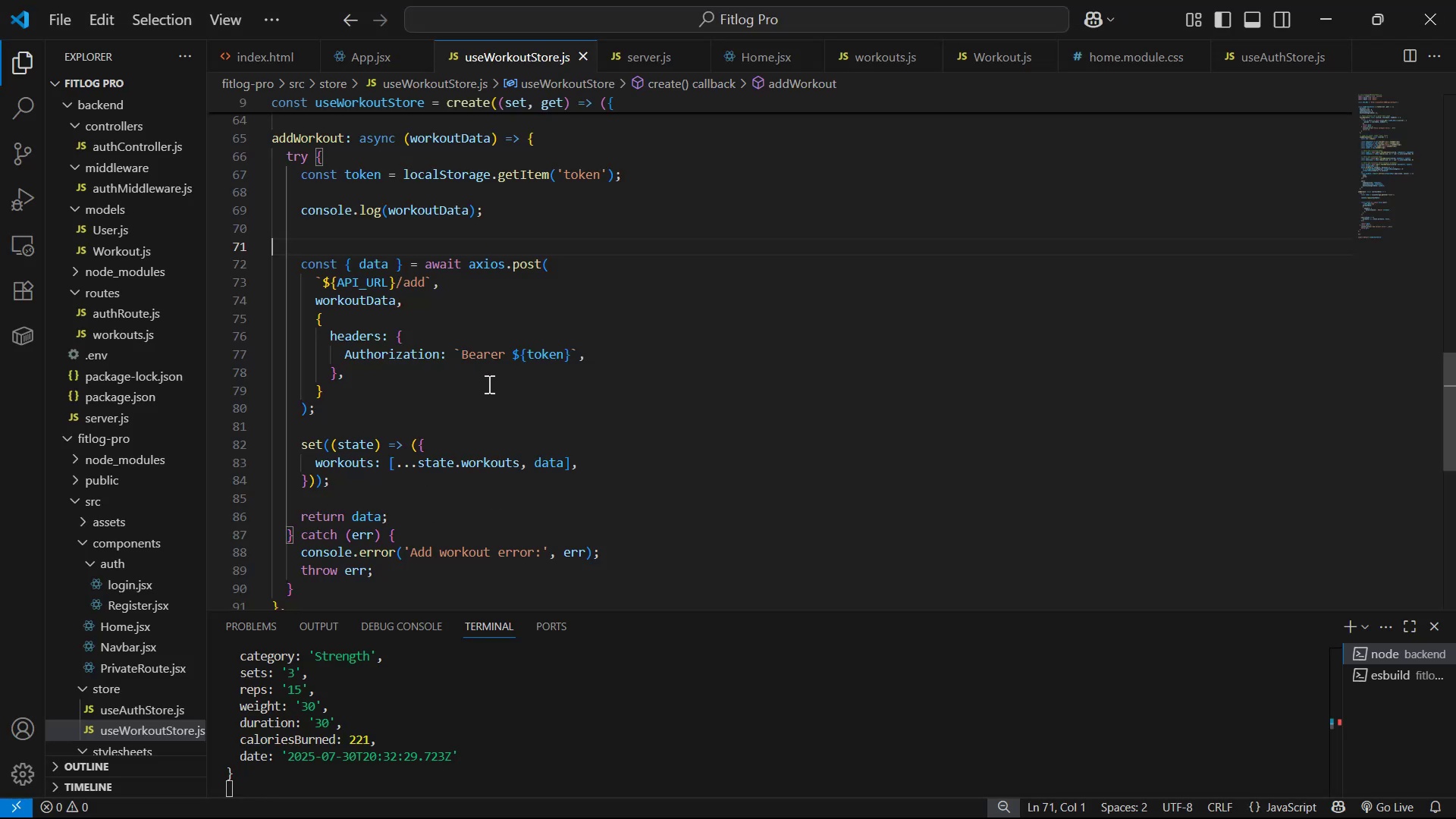 
left_click([541, 357])
 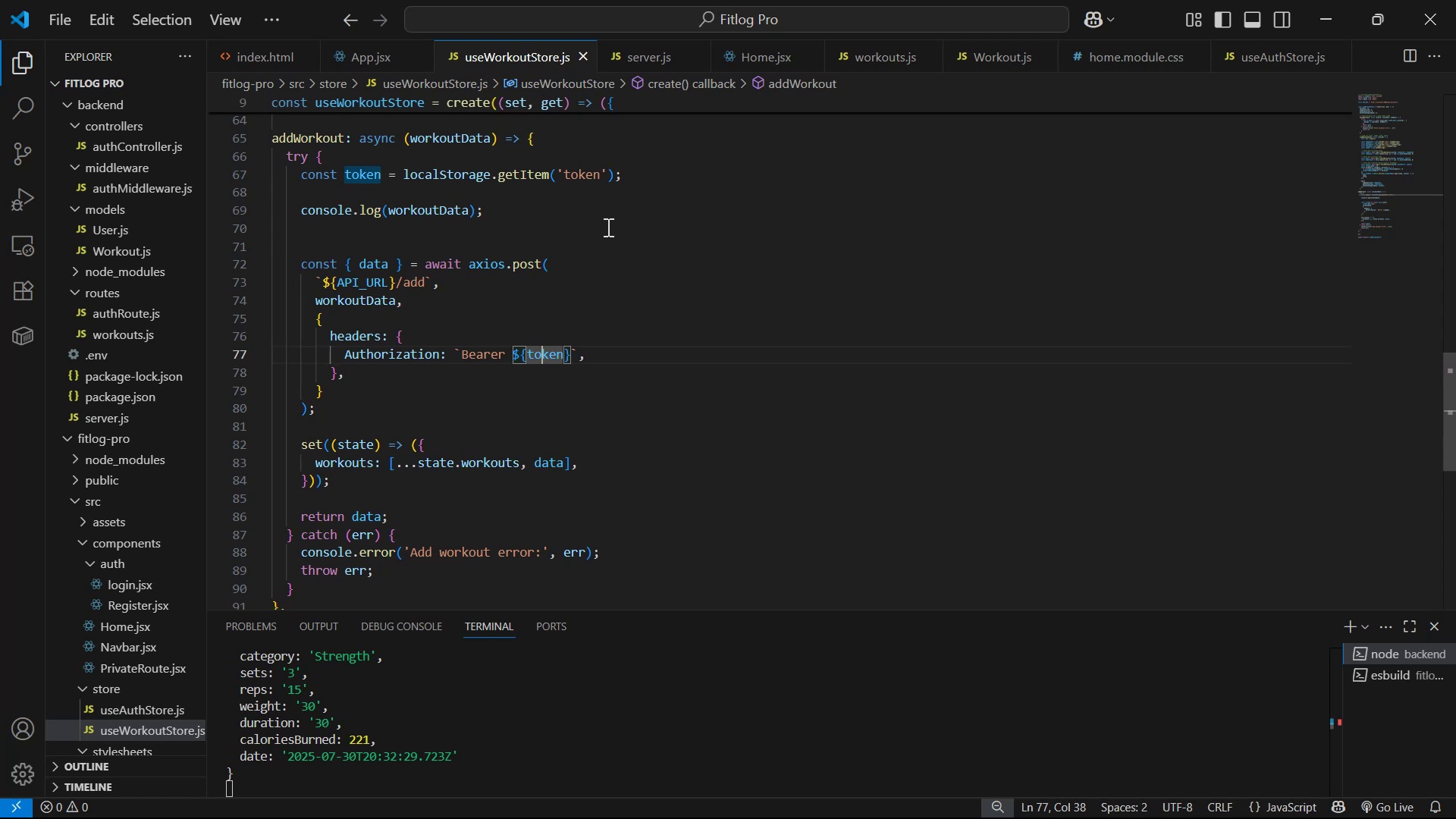 
key(Alt+AltLeft)
 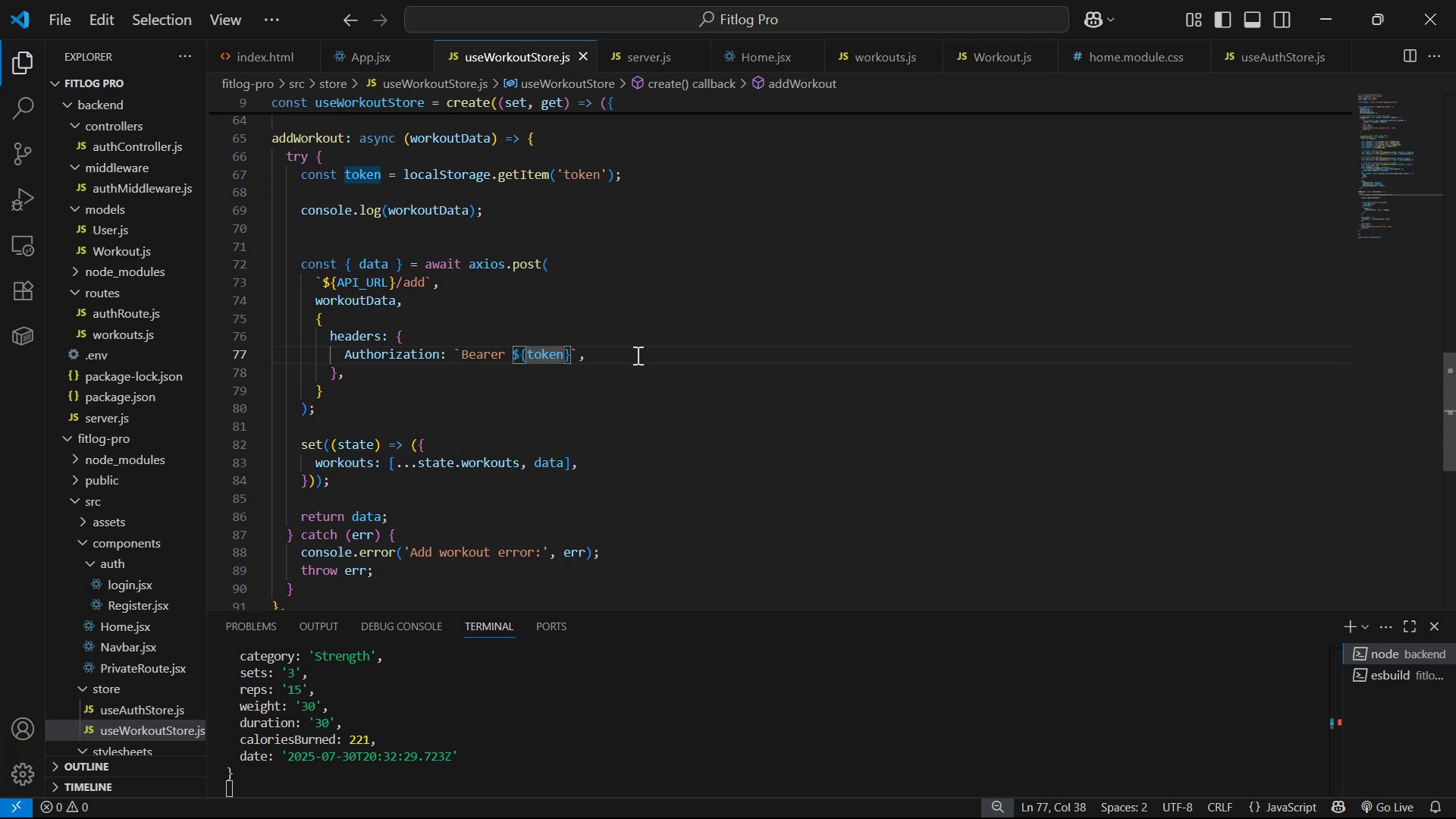 
key(Alt+Tab)
 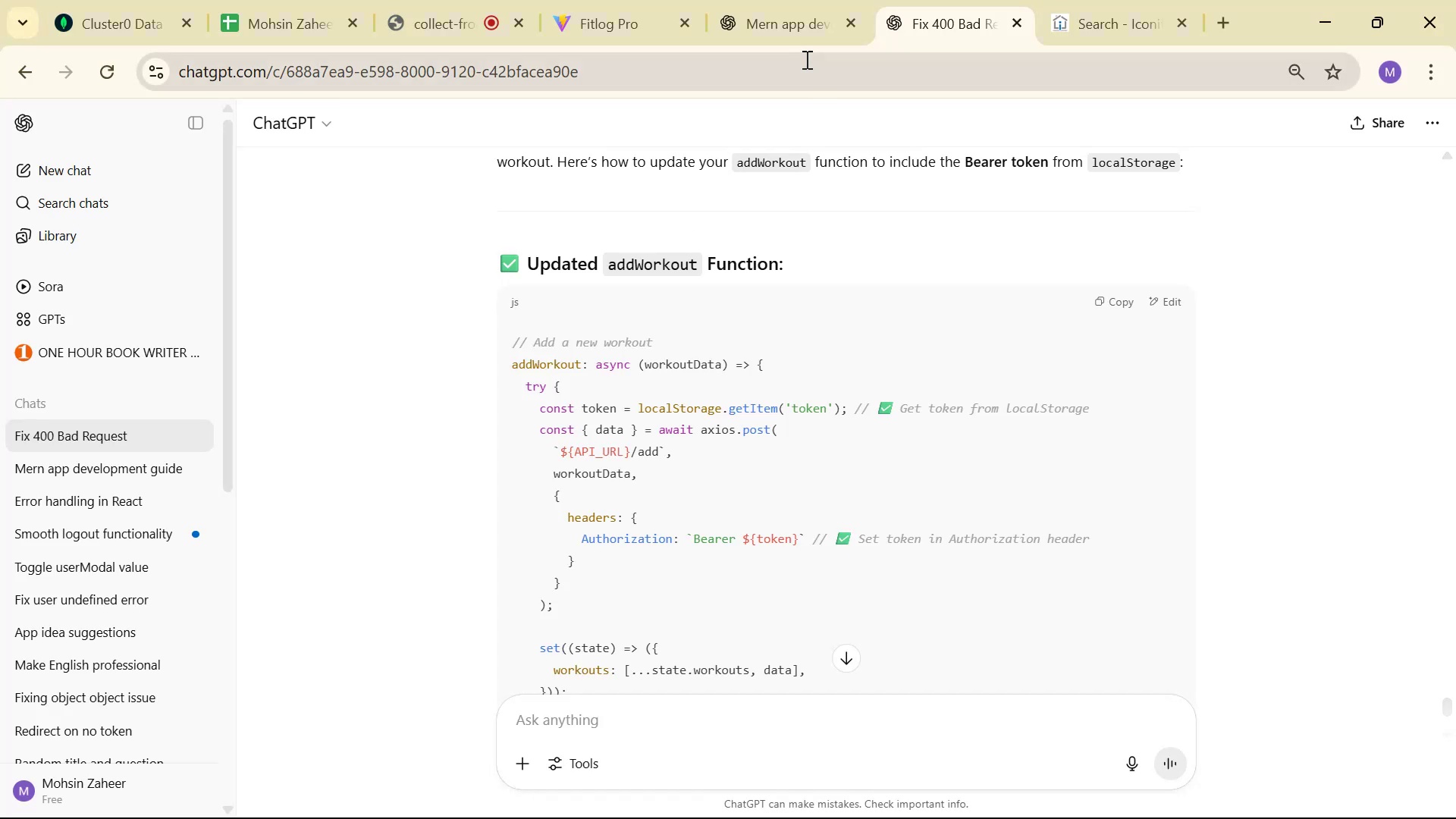 
left_click([578, 24])
 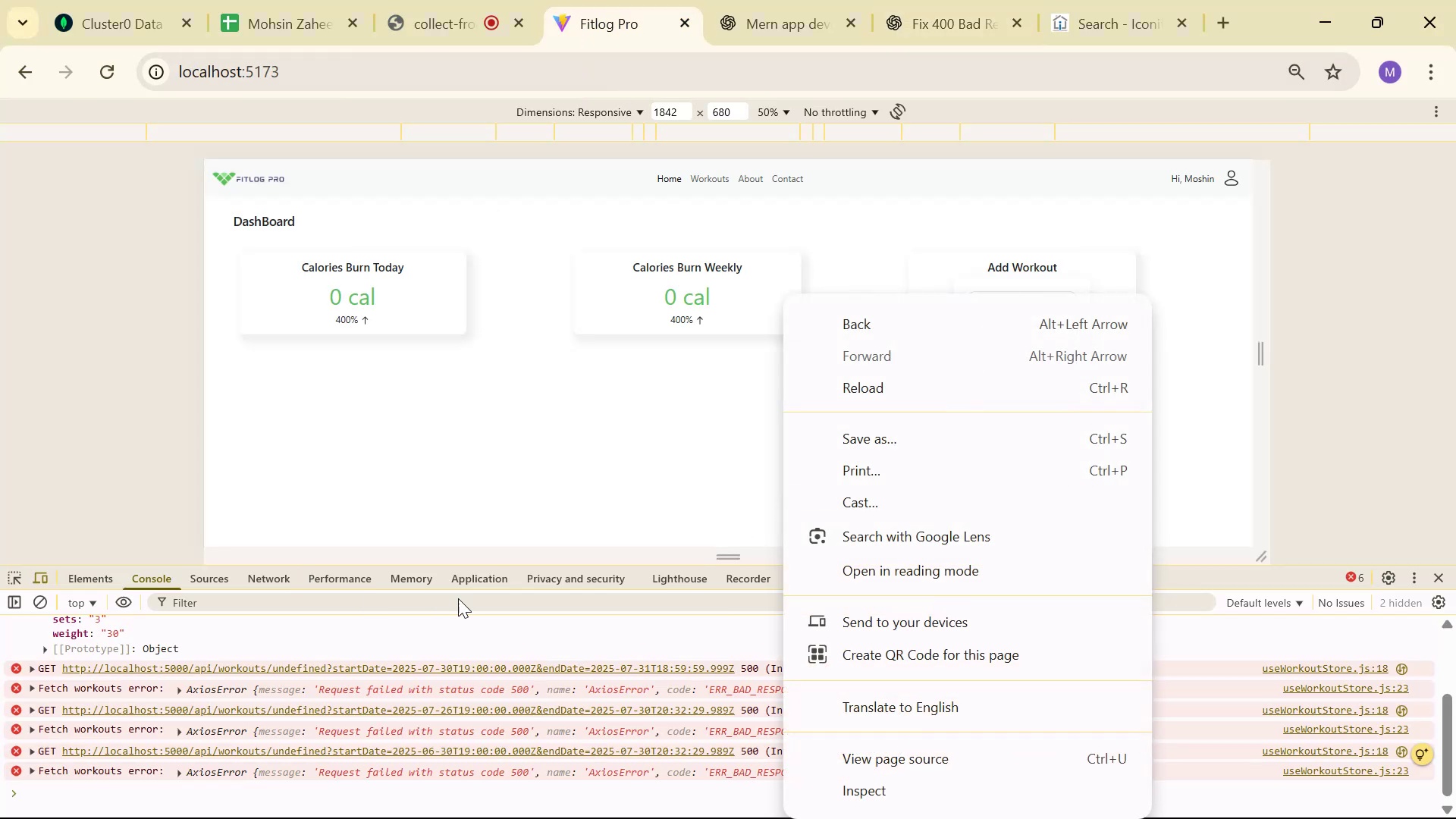 
double_click([474, 582])
 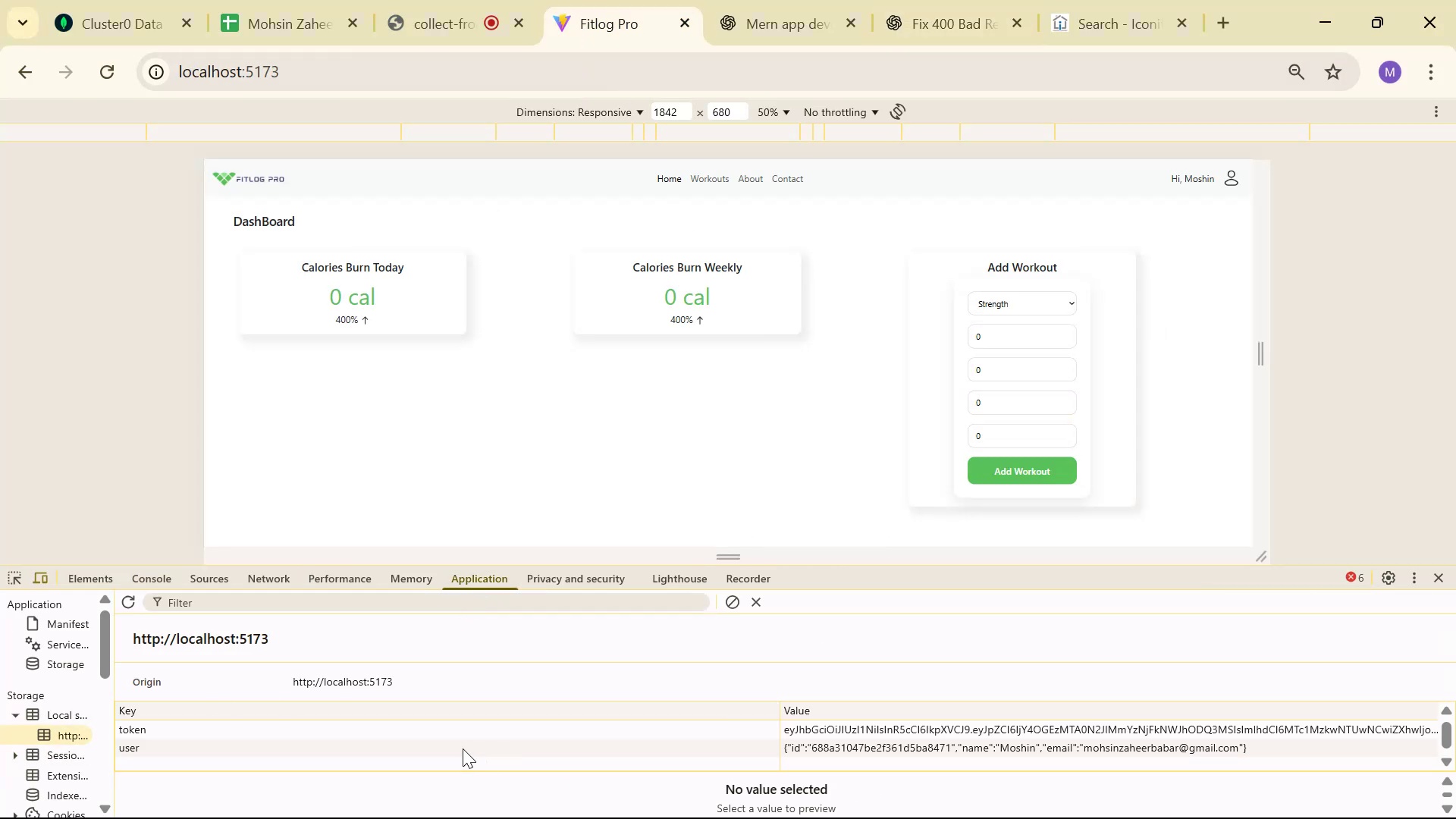 
left_click([458, 731])
 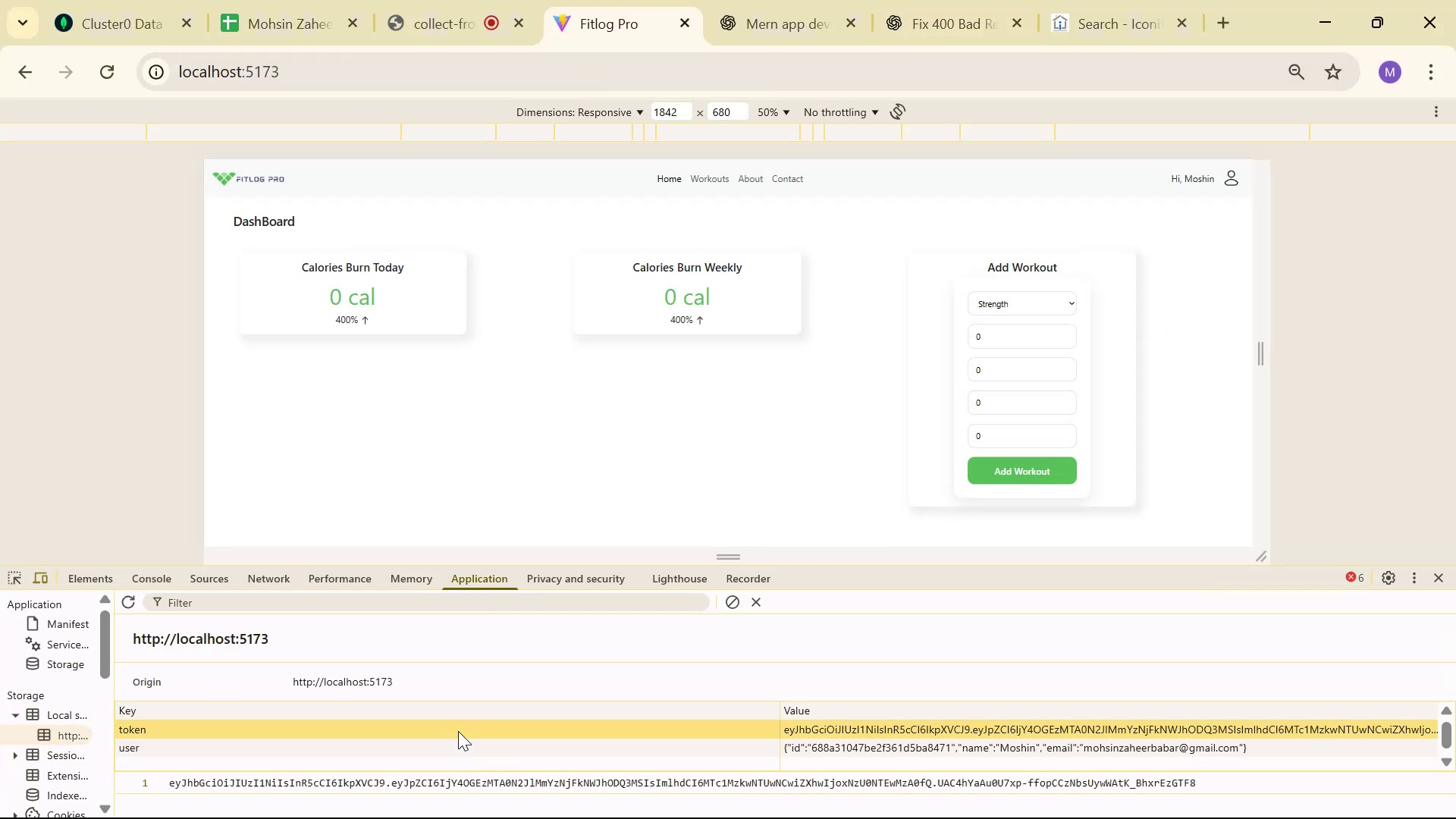 
key(Alt+AltLeft)
 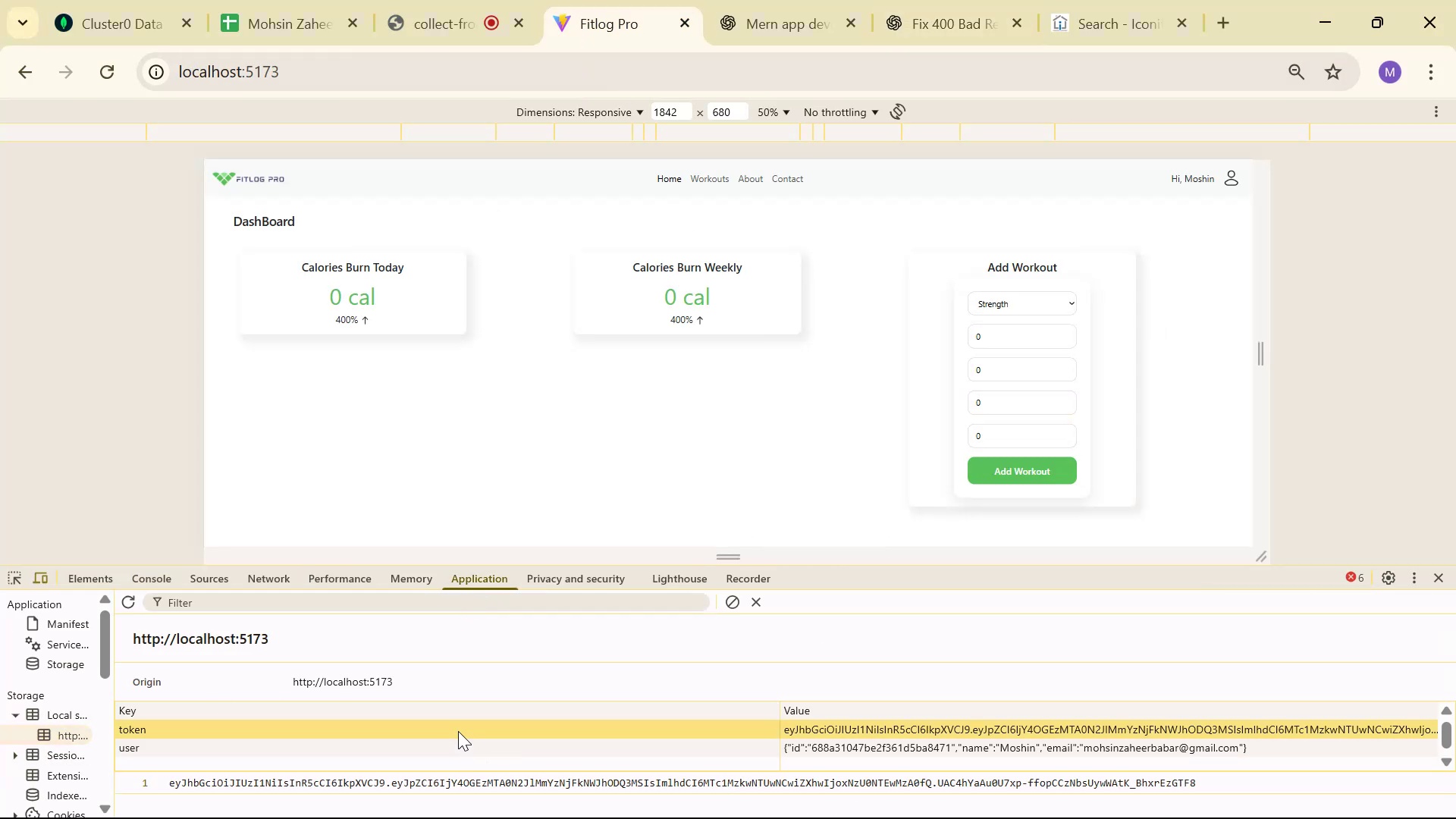 
key(Alt+Tab)
 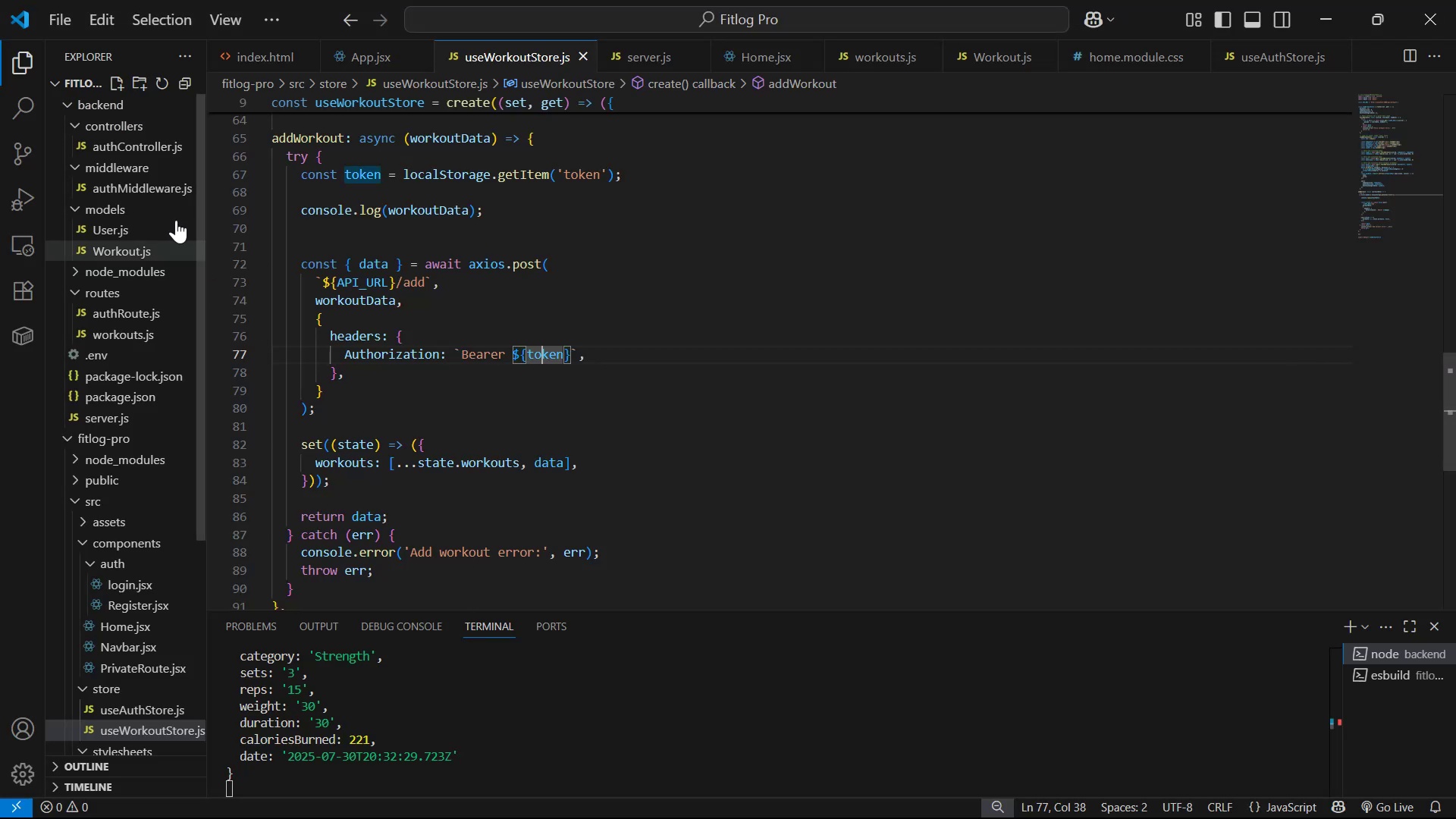 
mouse_move([529, 143])
 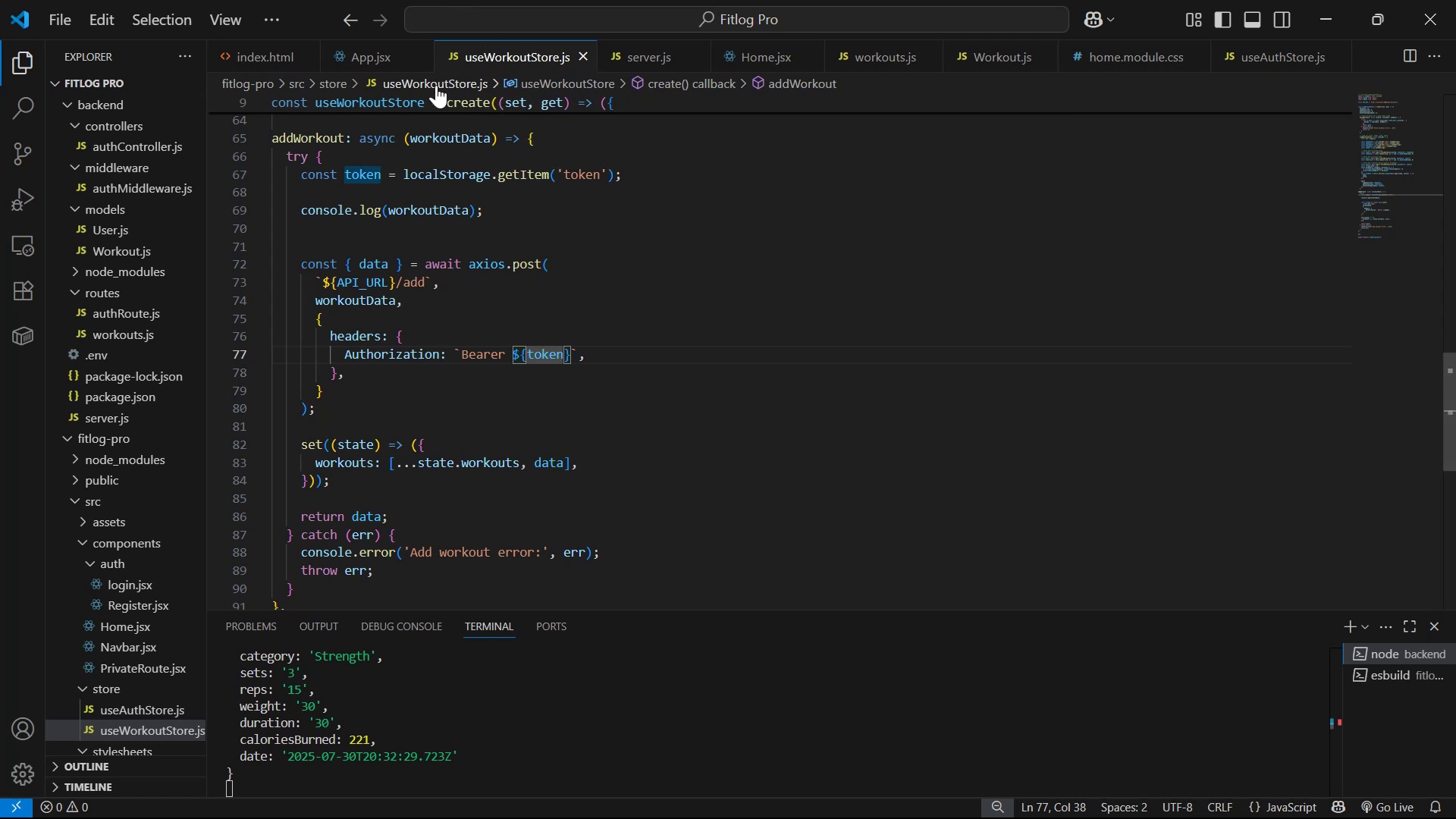 
key(Alt+AltLeft)
 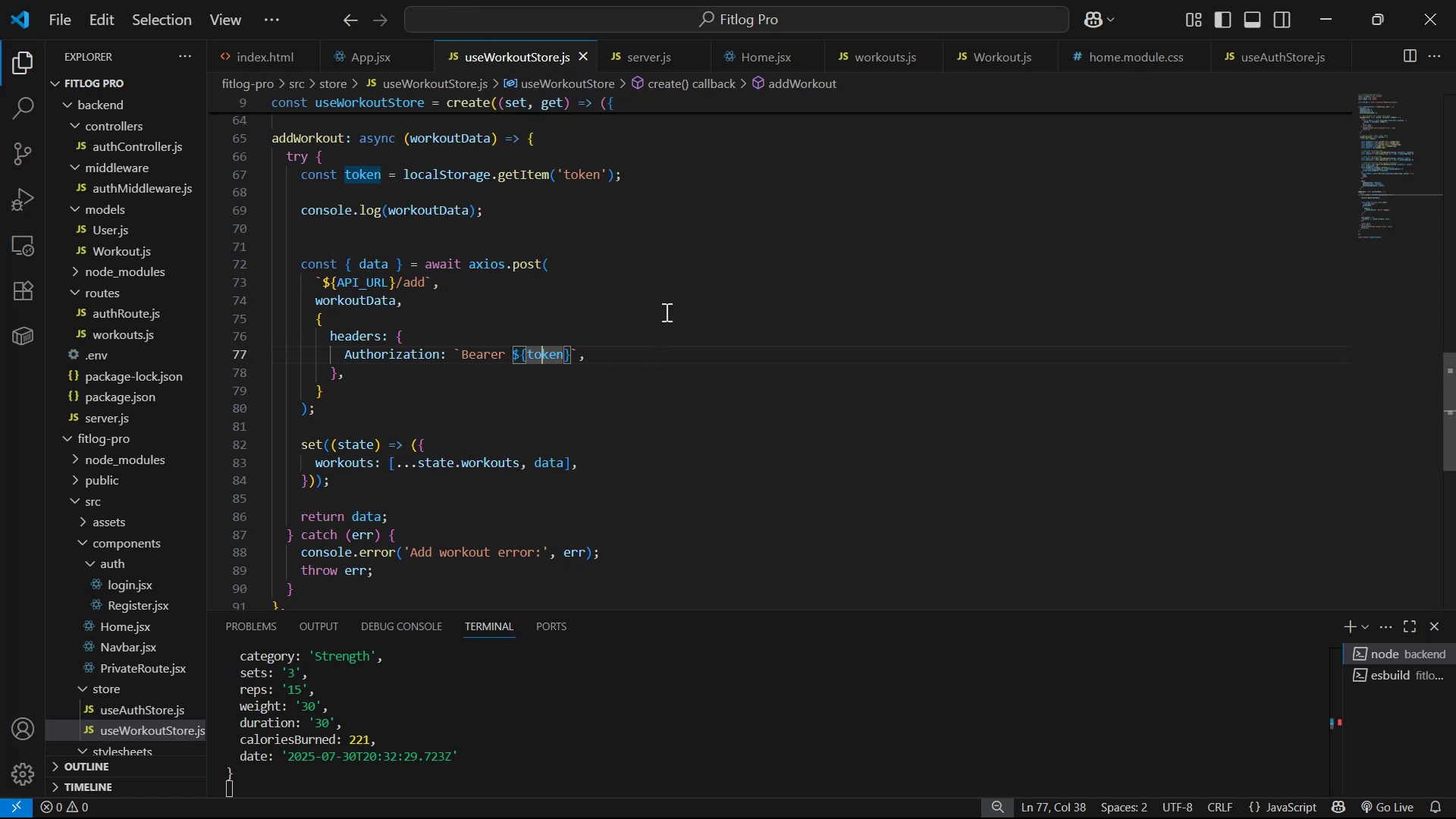 
key(Alt+Tab)
 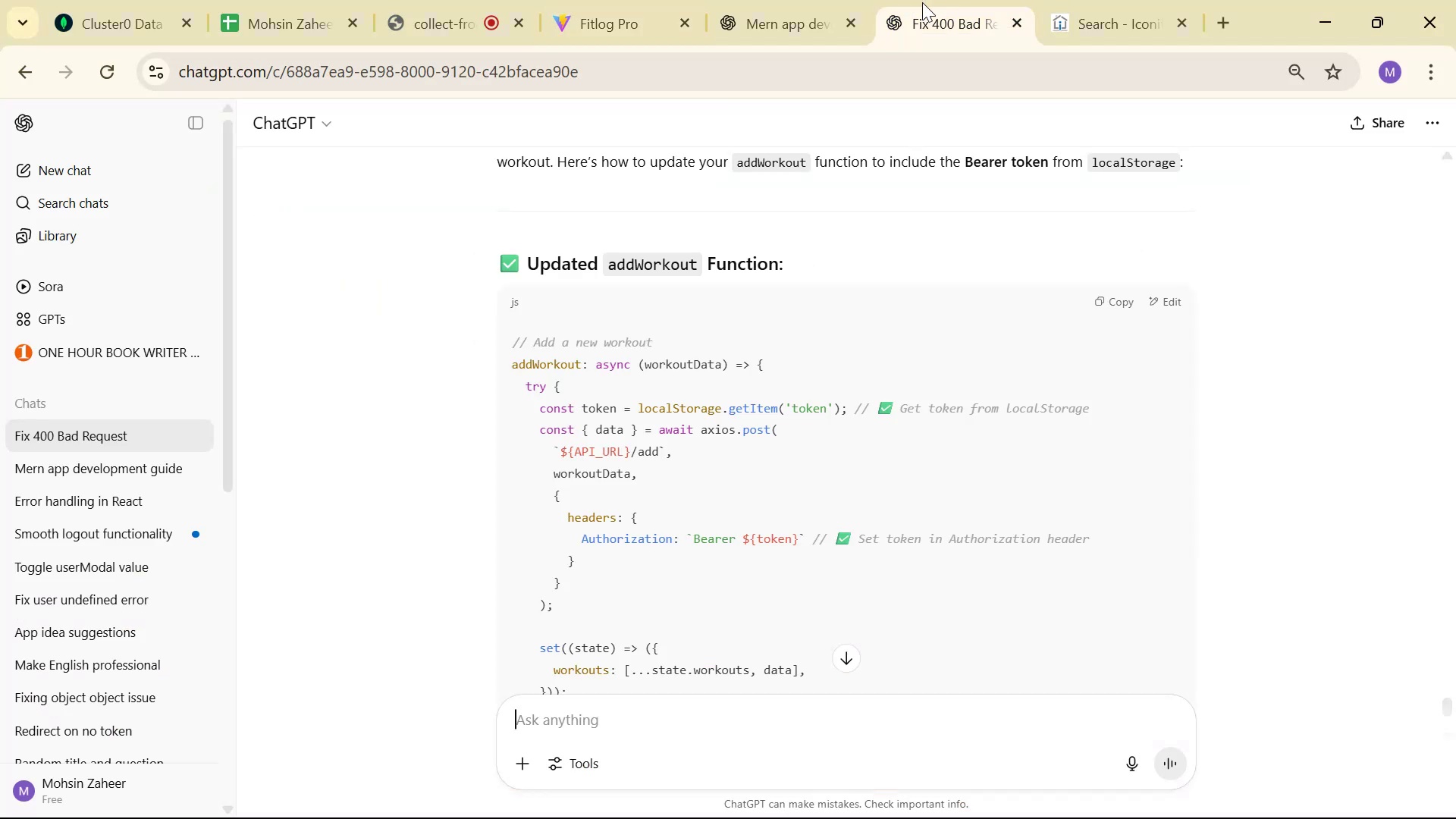 
scroll: coordinate [1077, 312], scroll_direction: down, amount: 7.0
 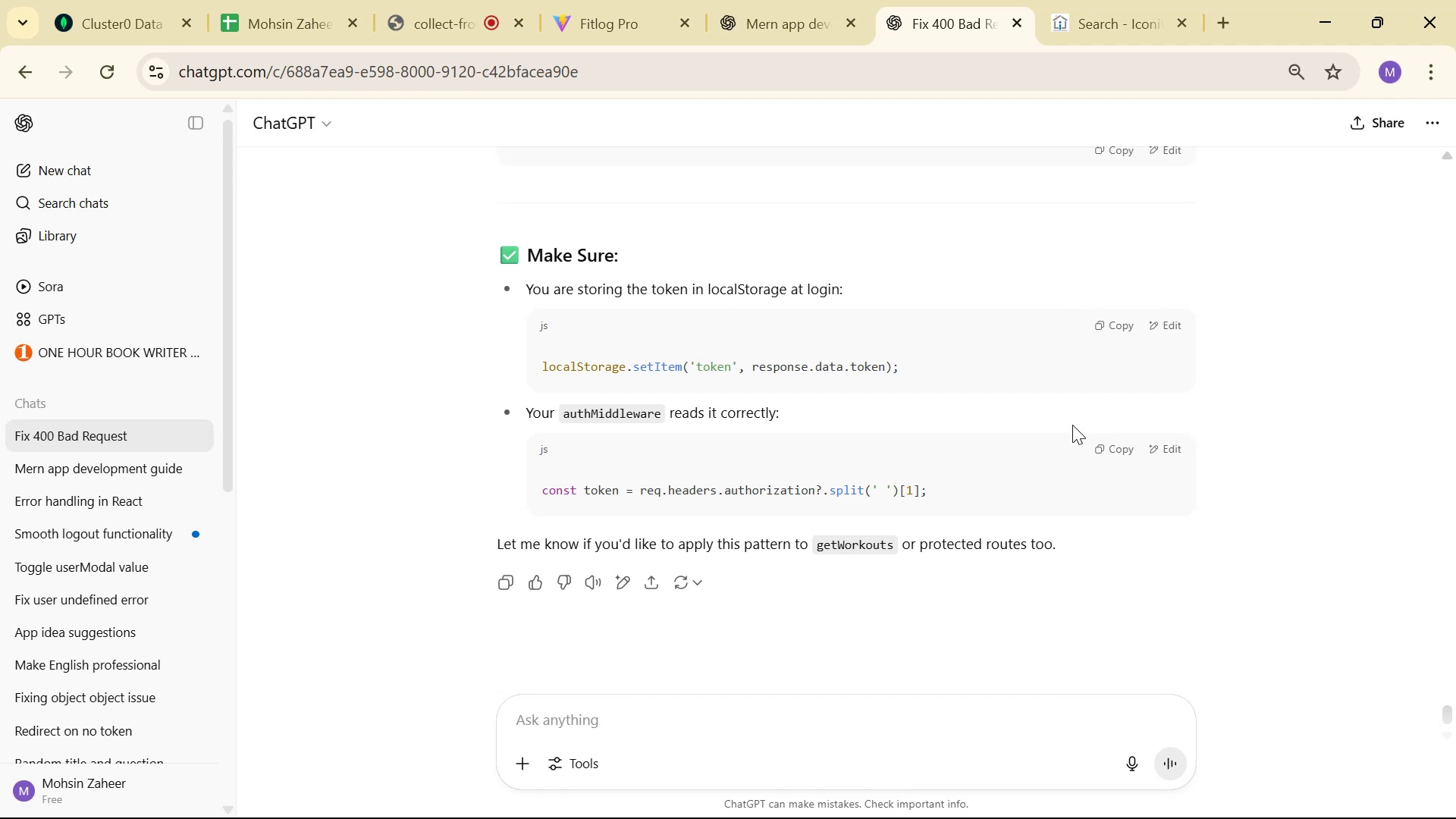 
wait(14.62)
 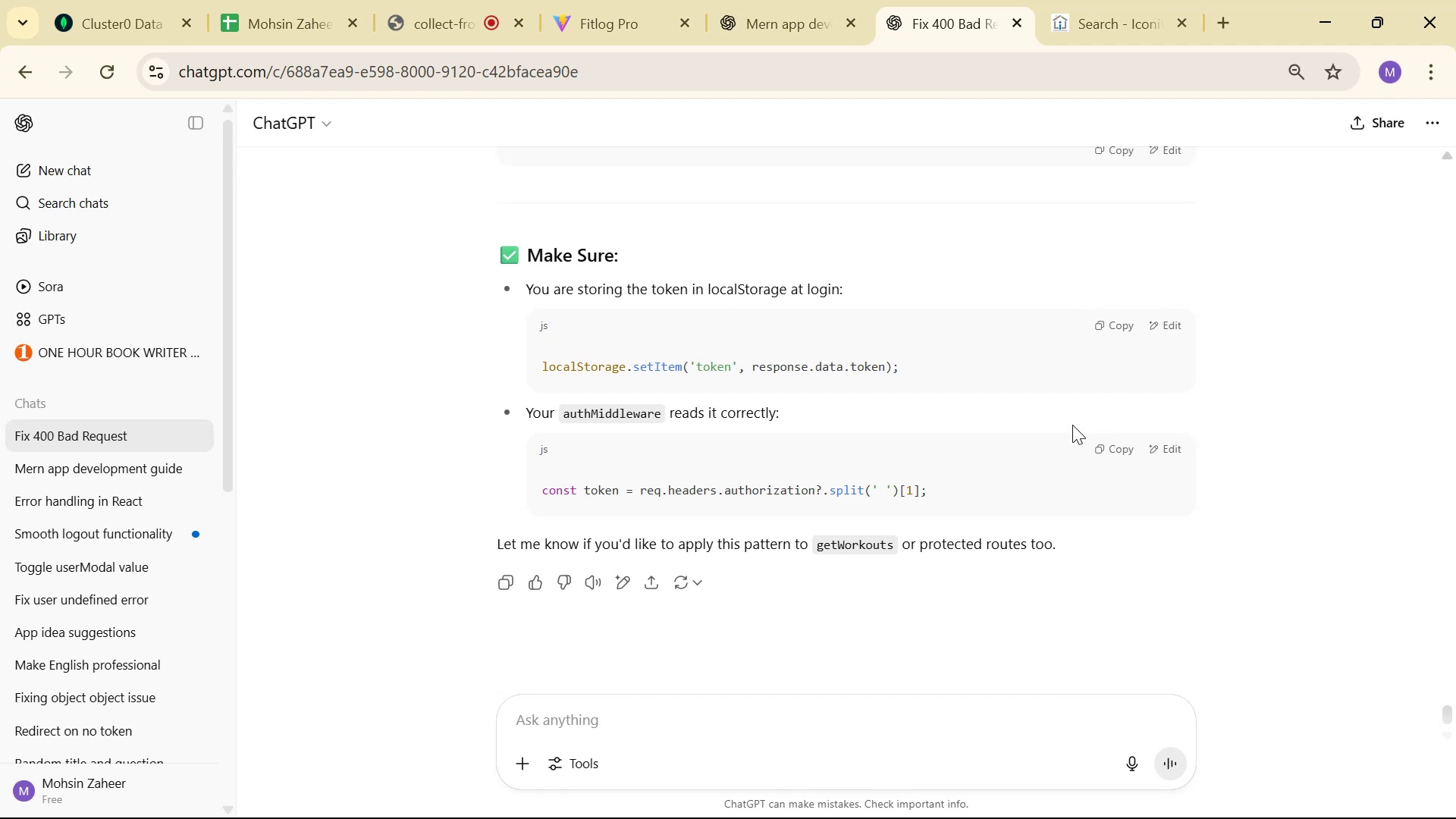 
key(Alt+AltLeft)
 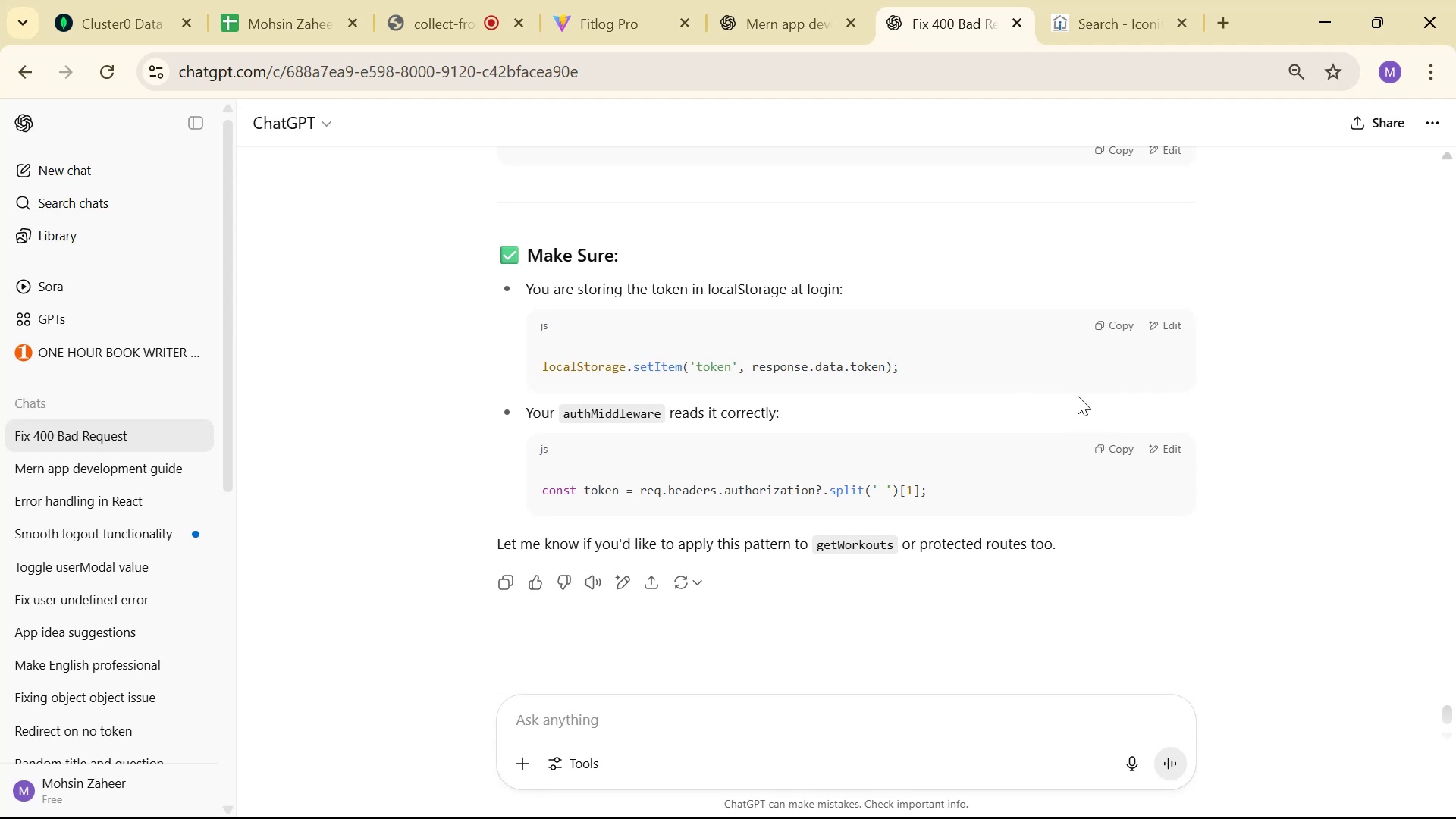 
key(Alt+Tab)
 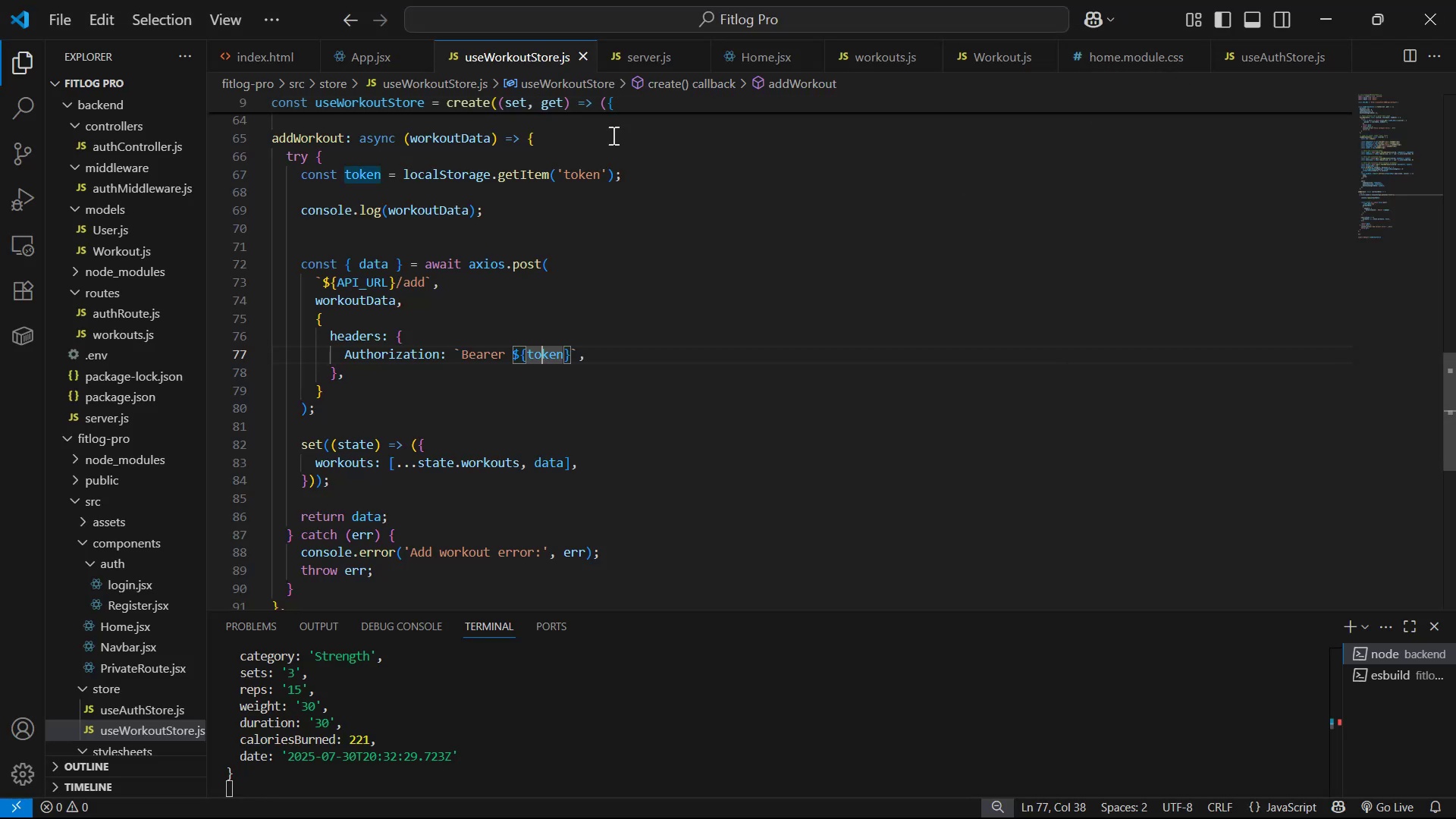 
scroll: coordinate [149, 340], scroll_direction: up, amount: 9.0
 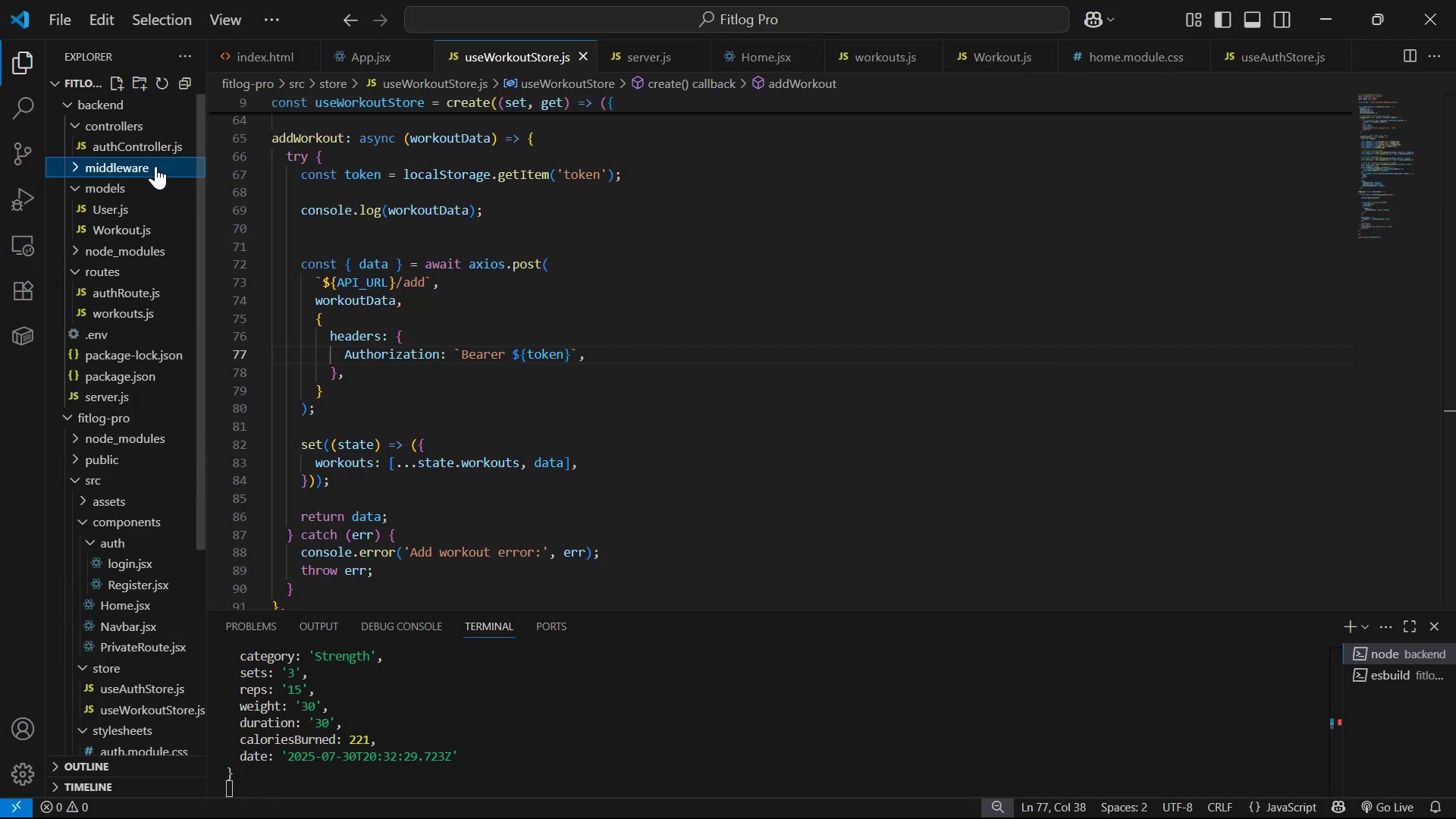 
double_click([160, 180])
 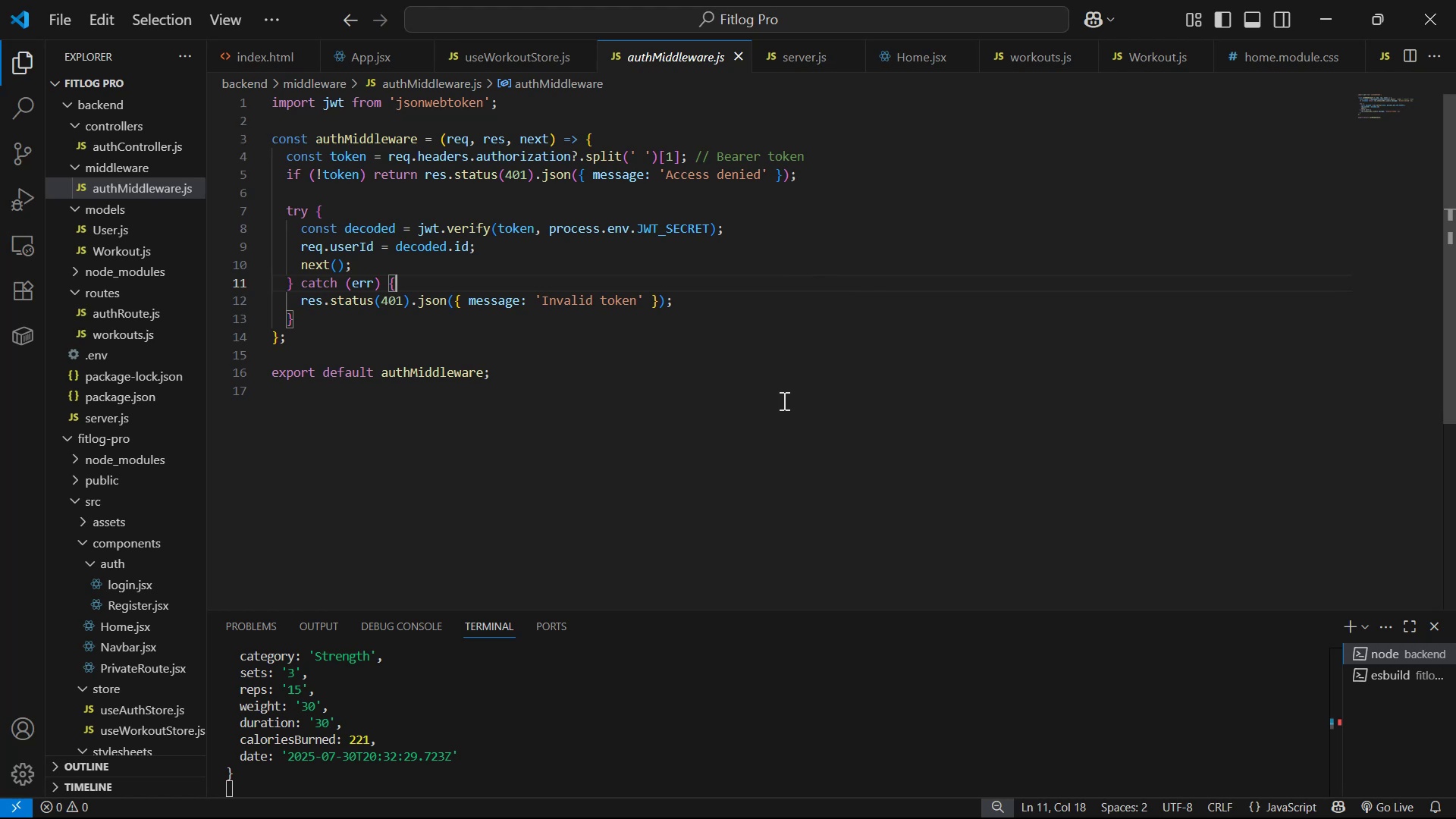 
wait(20.21)
 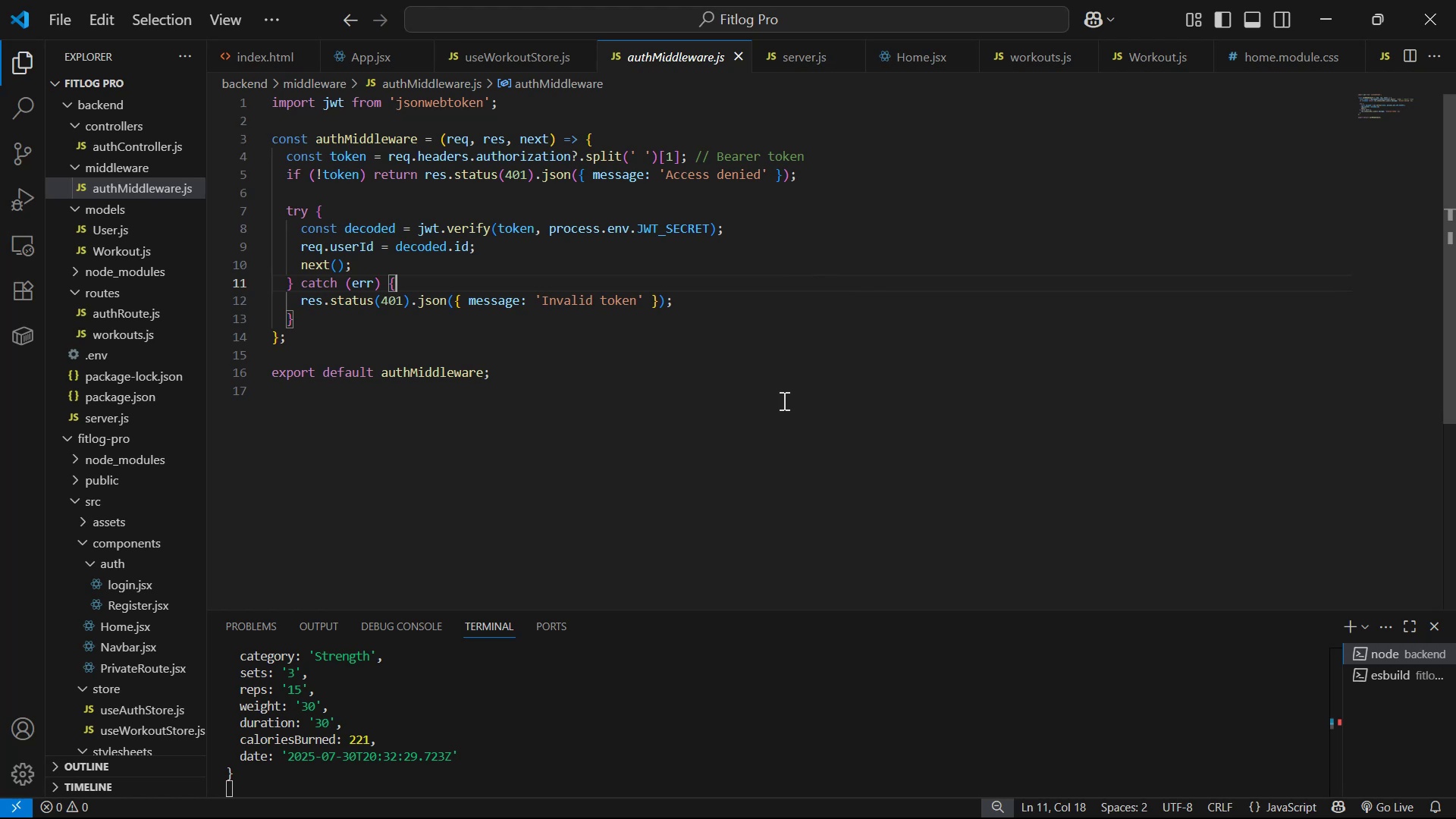 
left_click([730, 382])
 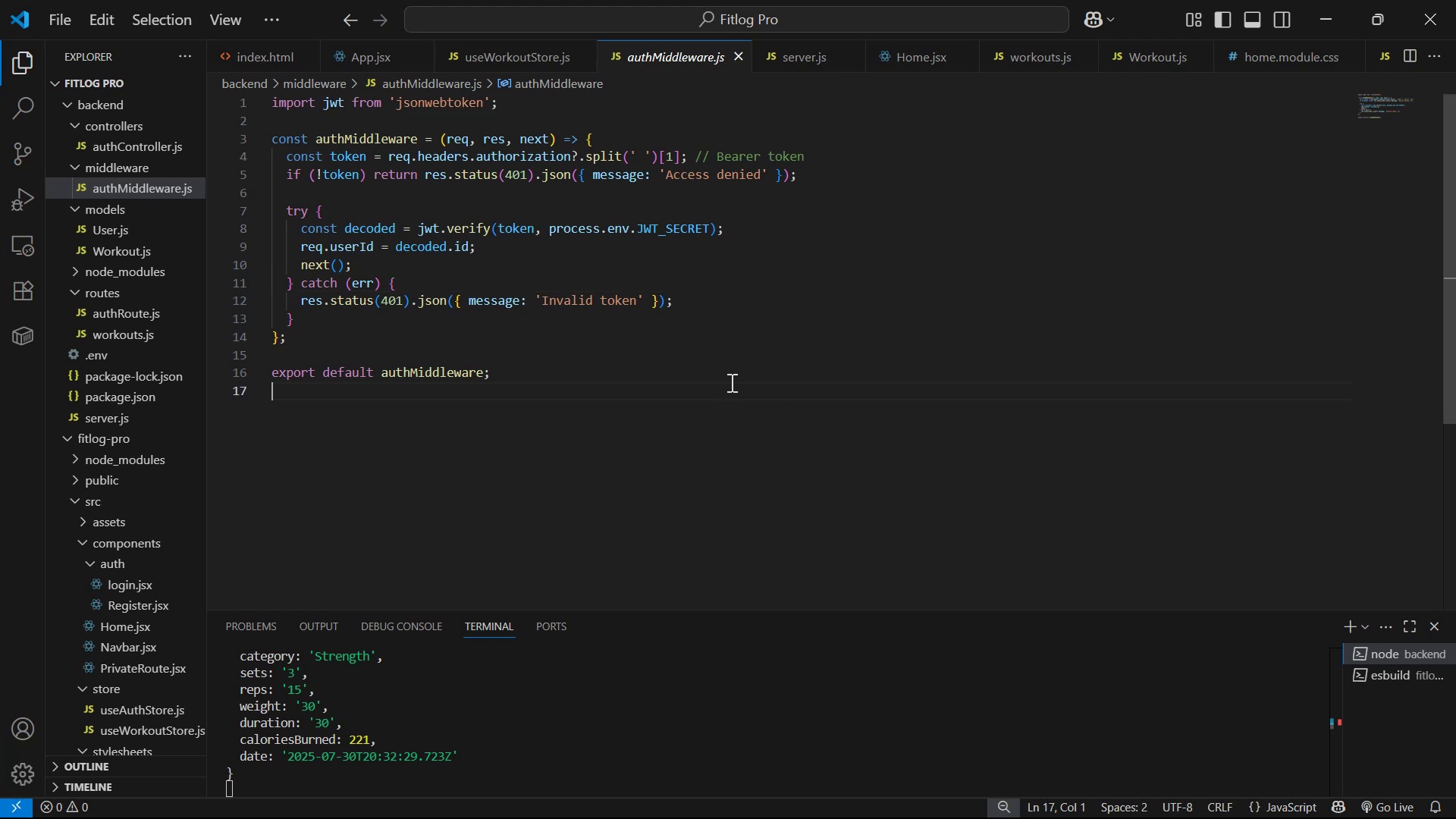 
key(Control+A)
 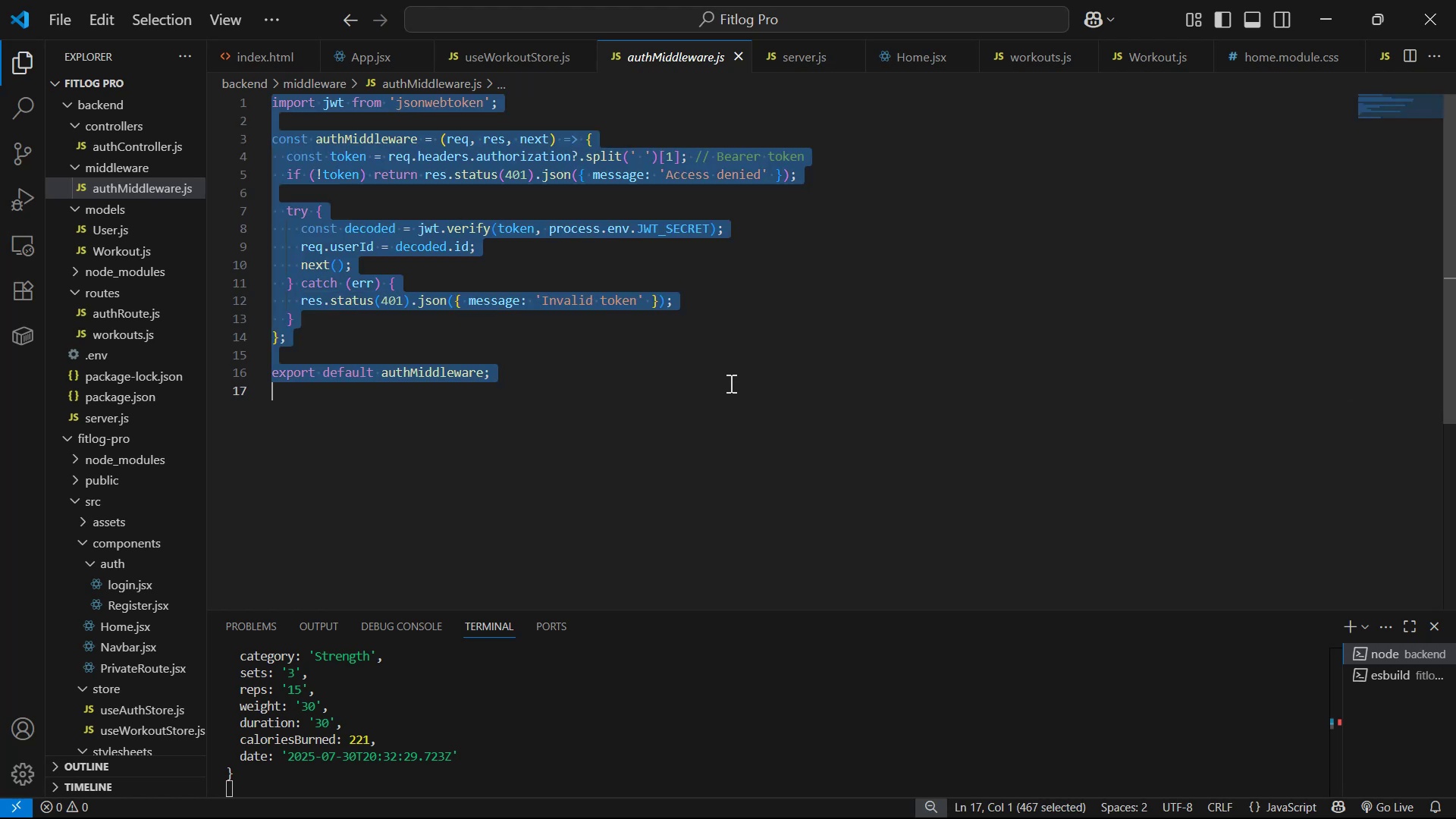 
key(Control+C)
 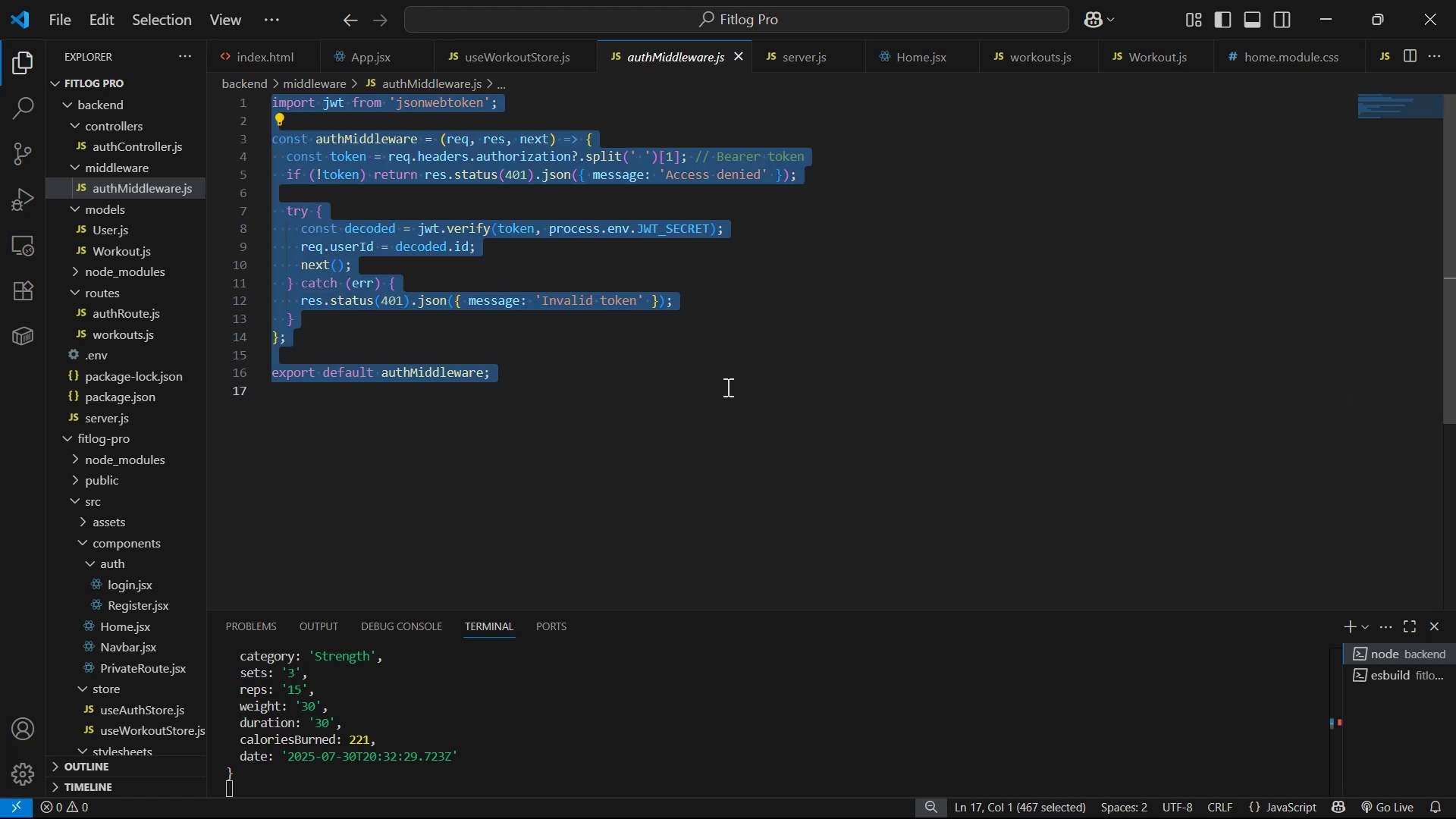 
key(Alt+AltLeft)
 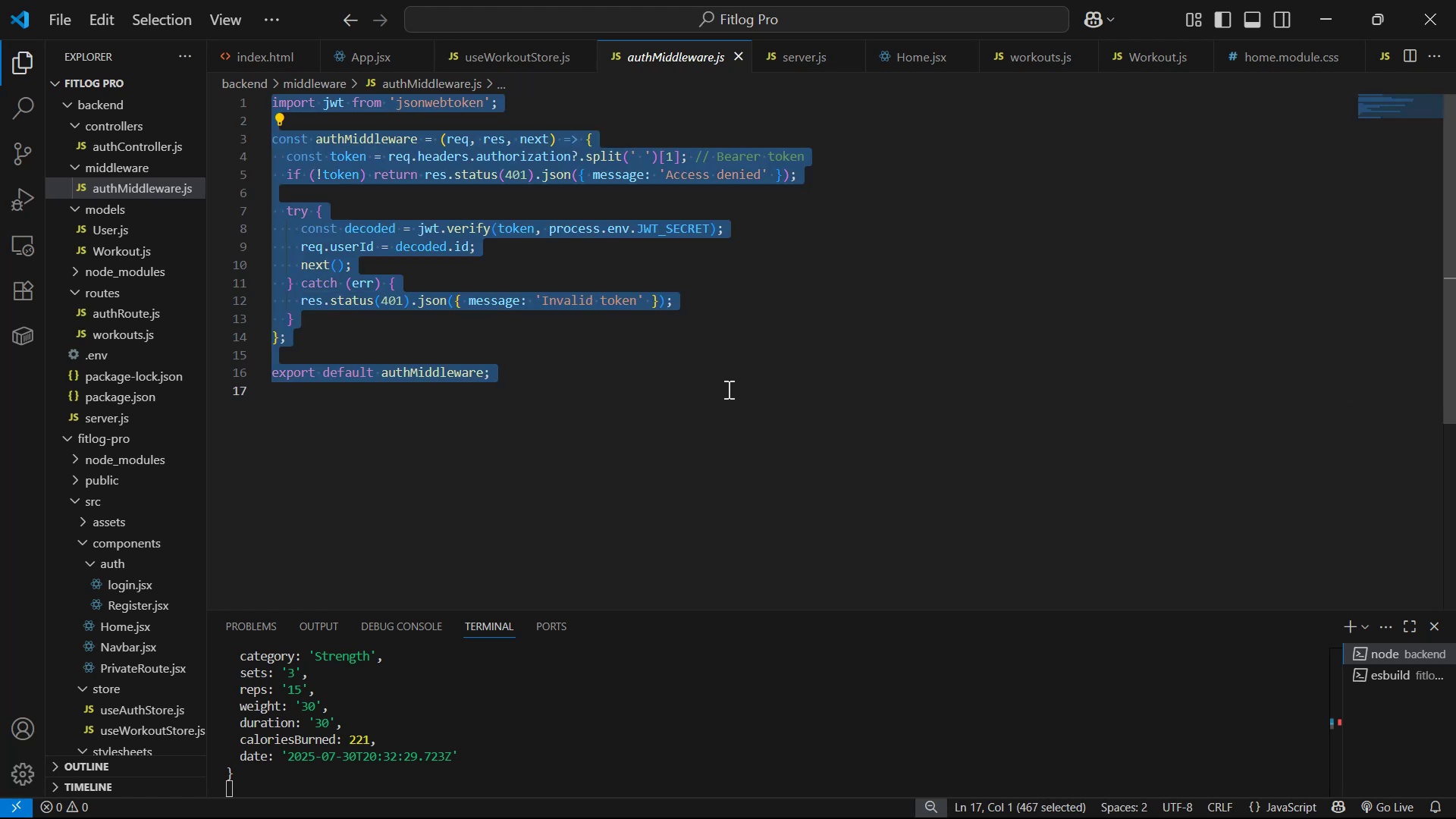 
key(Alt+Tab)
 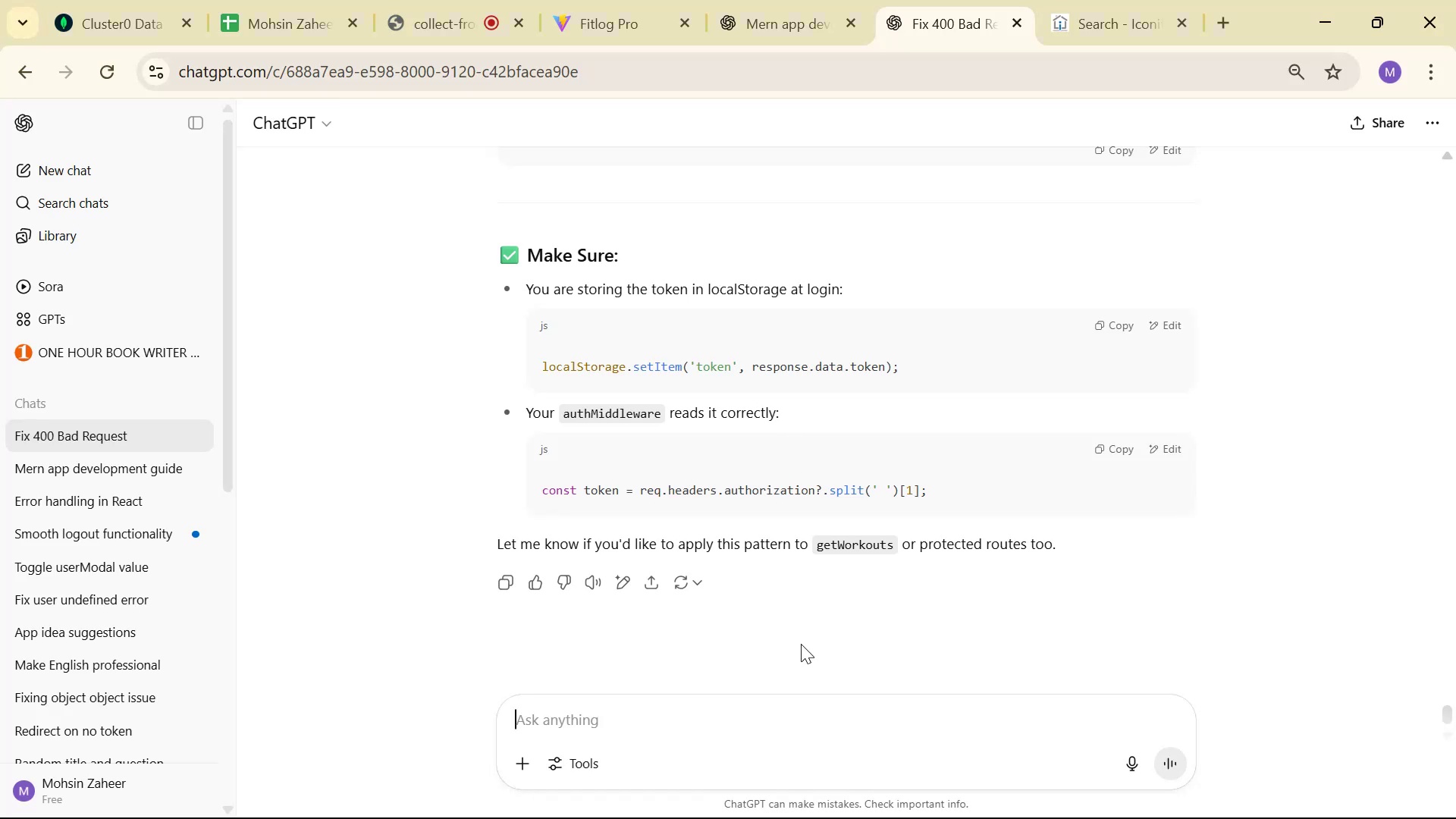 
left_click([832, 718])
 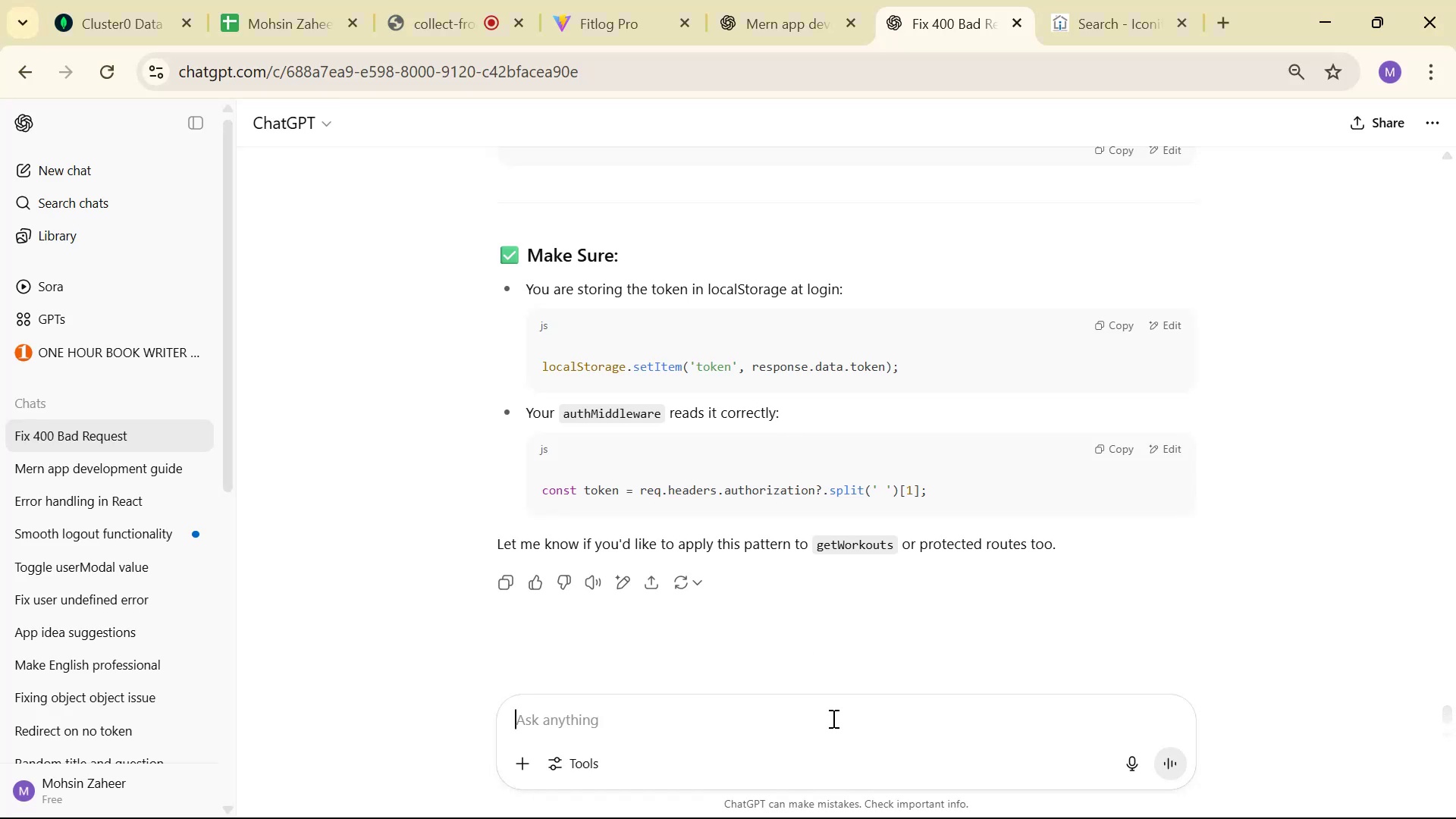 
key(Control+V)
 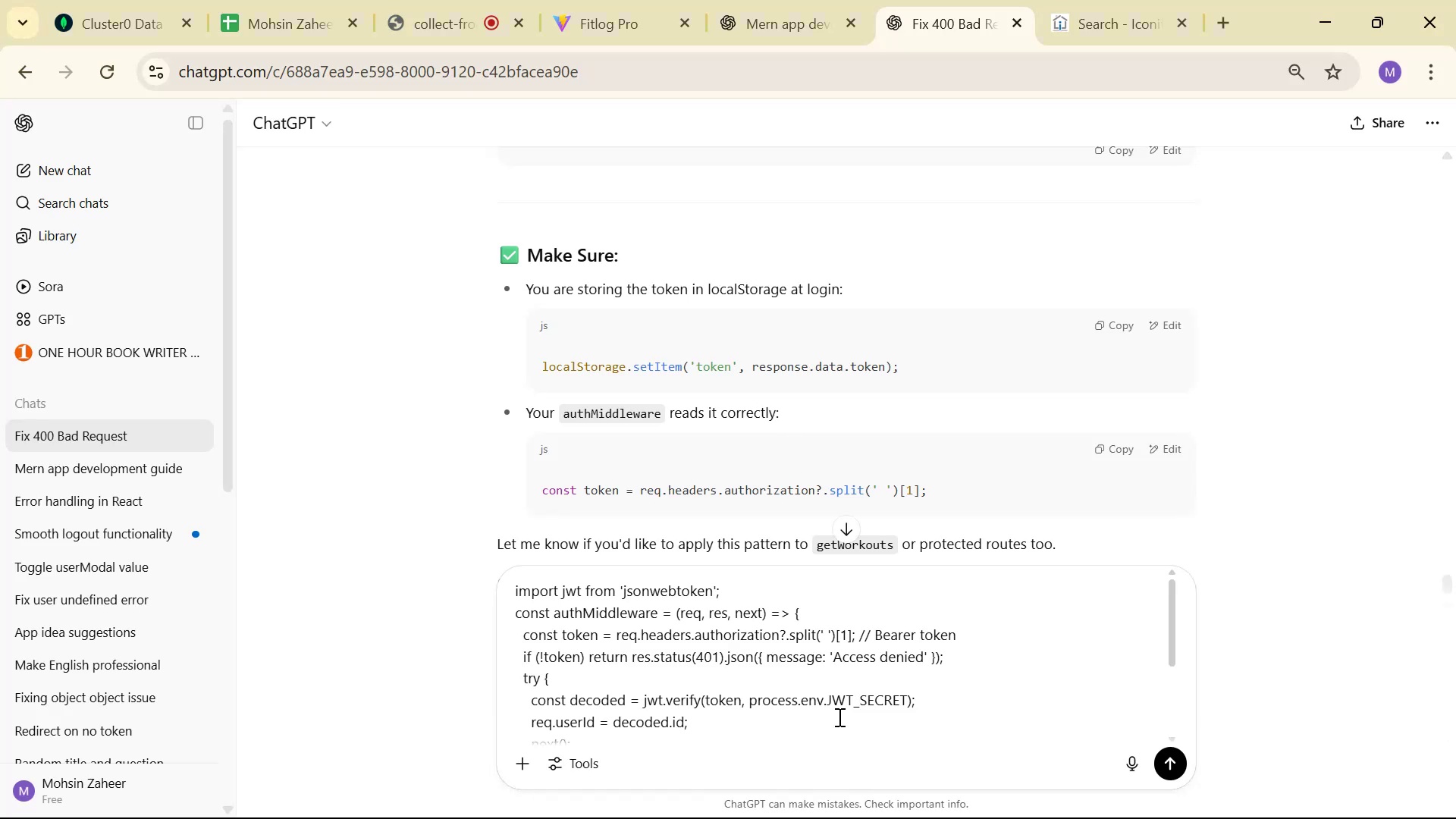 
type(  and )
 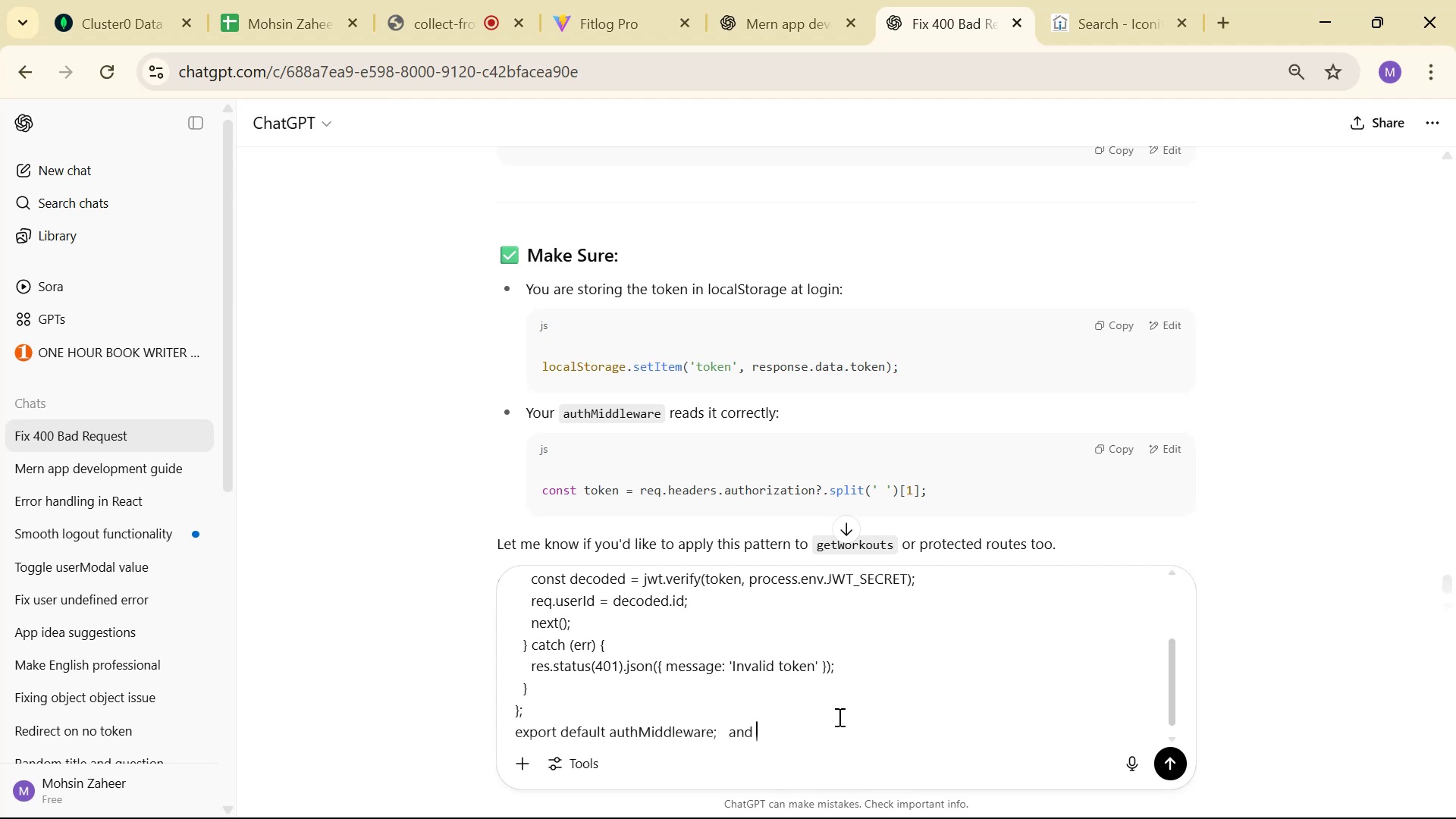 
key(Alt+AltLeft)
 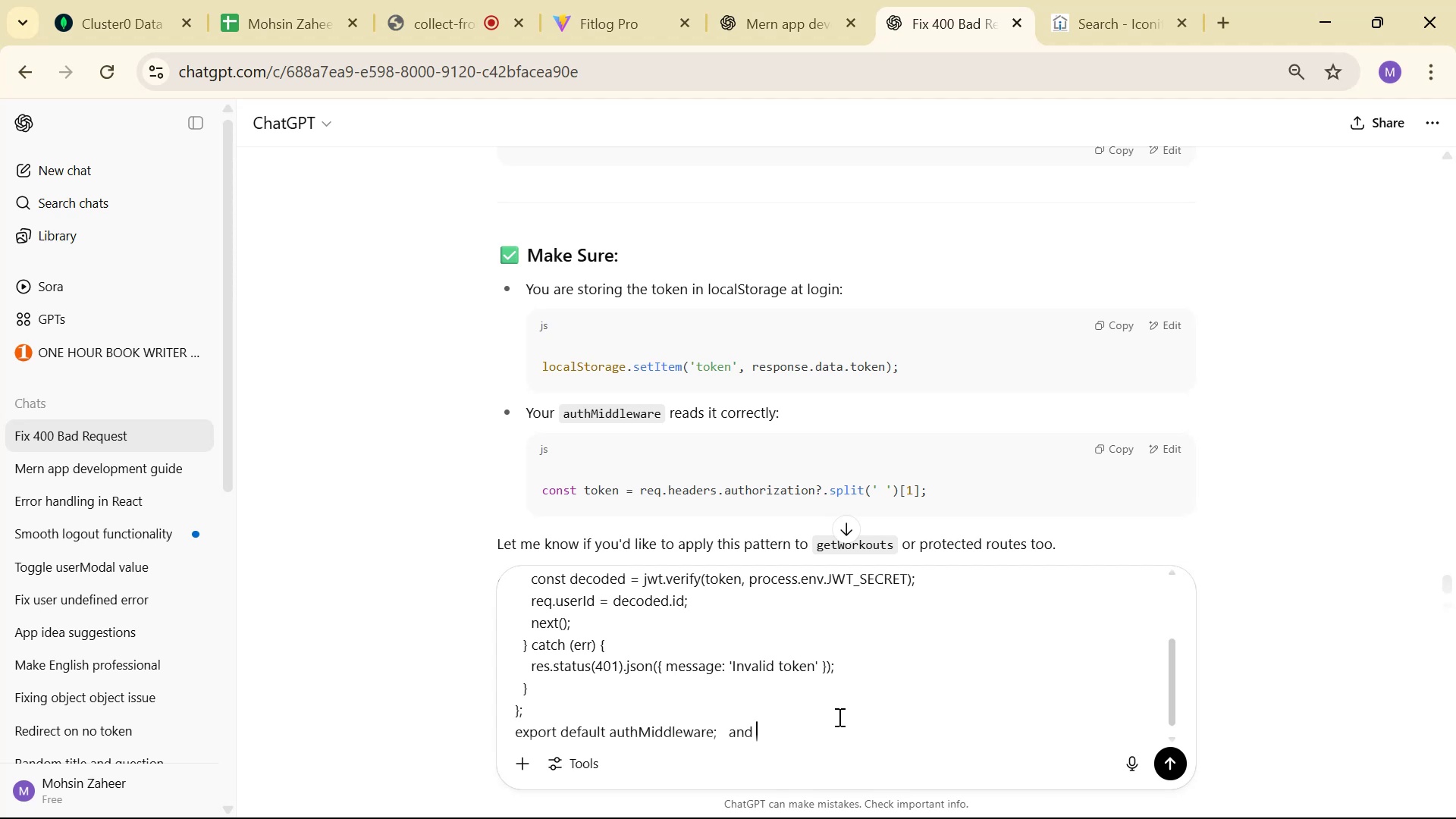 
key(Alt+Tab)
 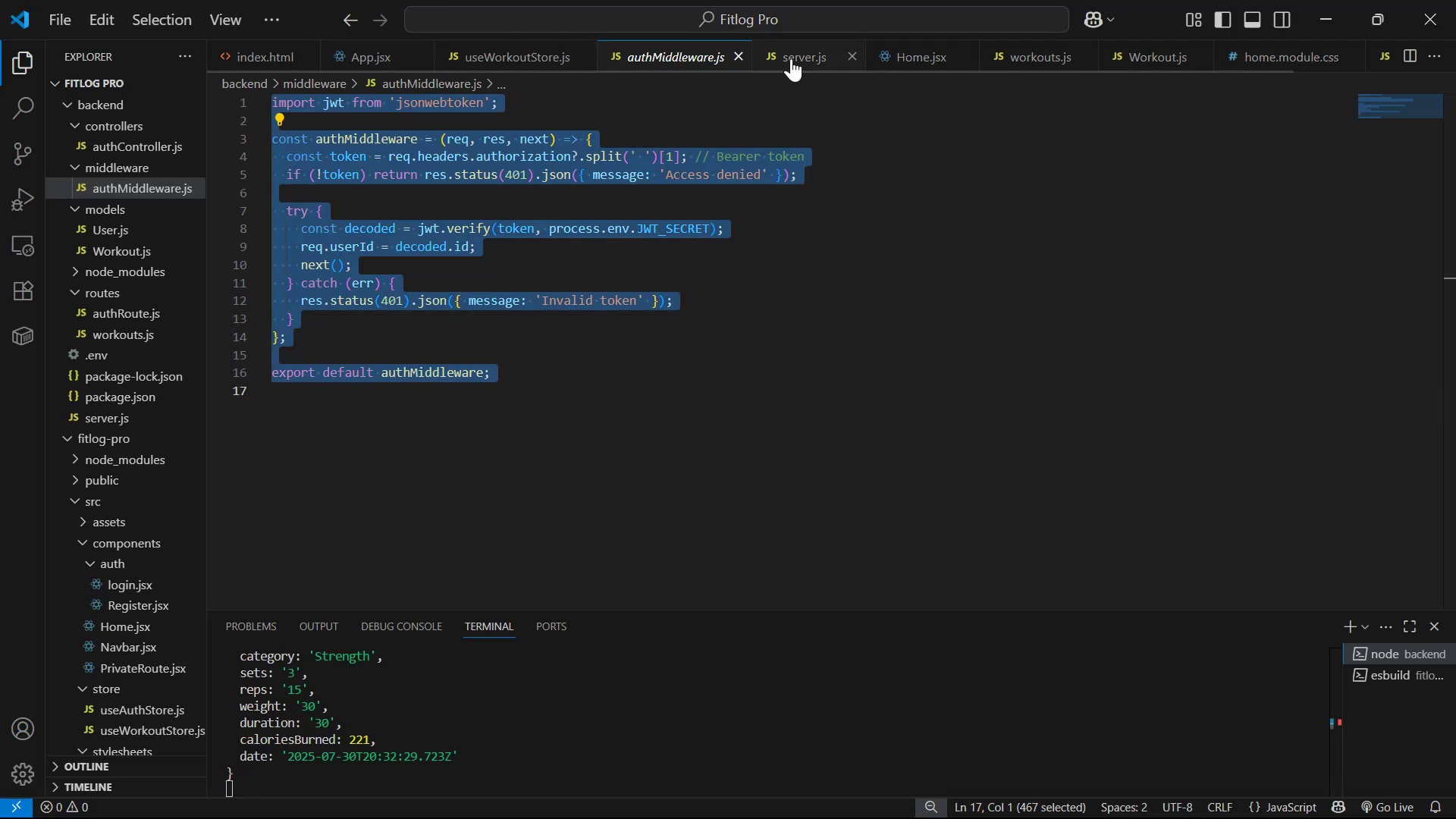 
left_click([814, 51])
 